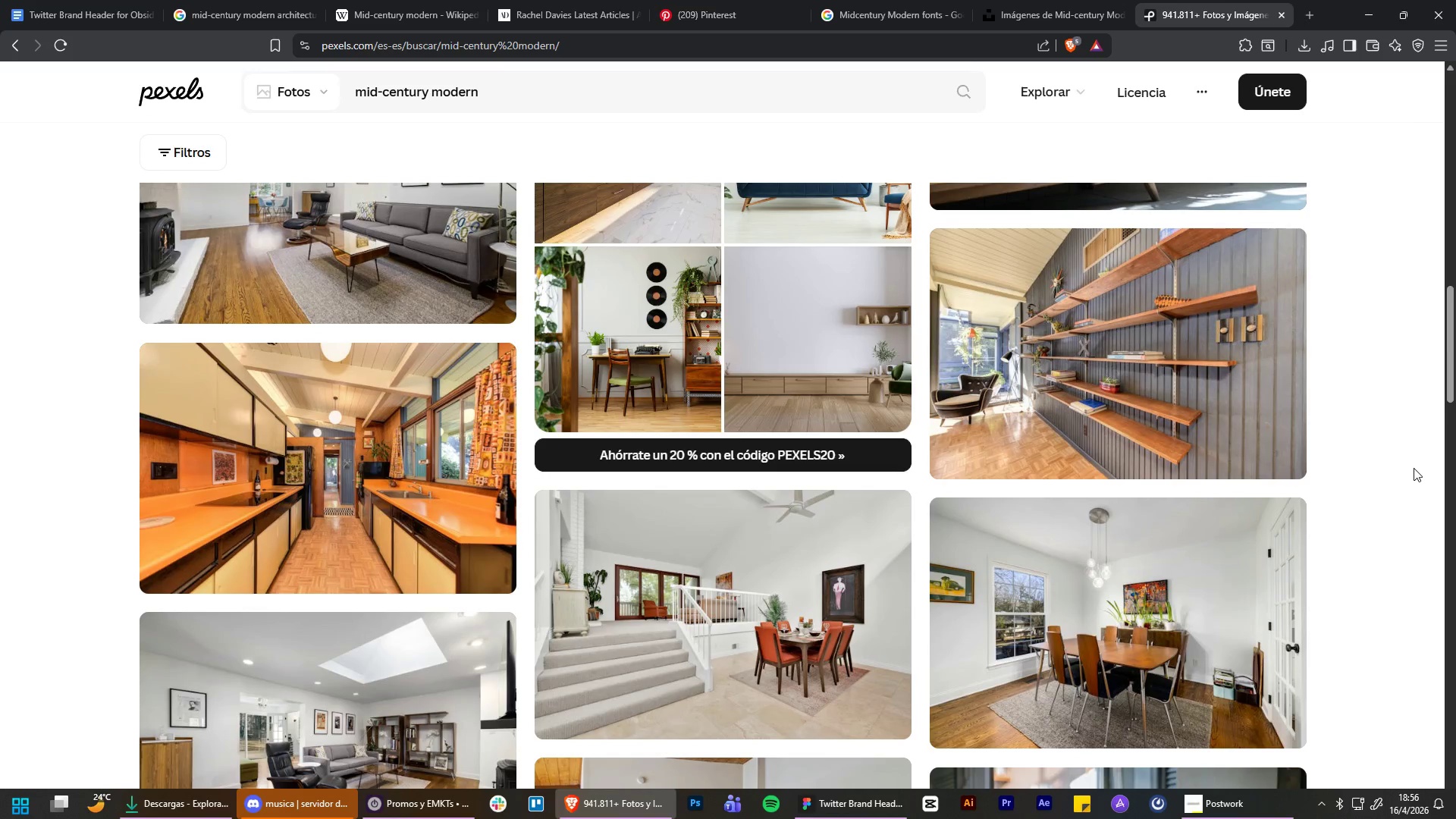 
left_click([623, 91])
 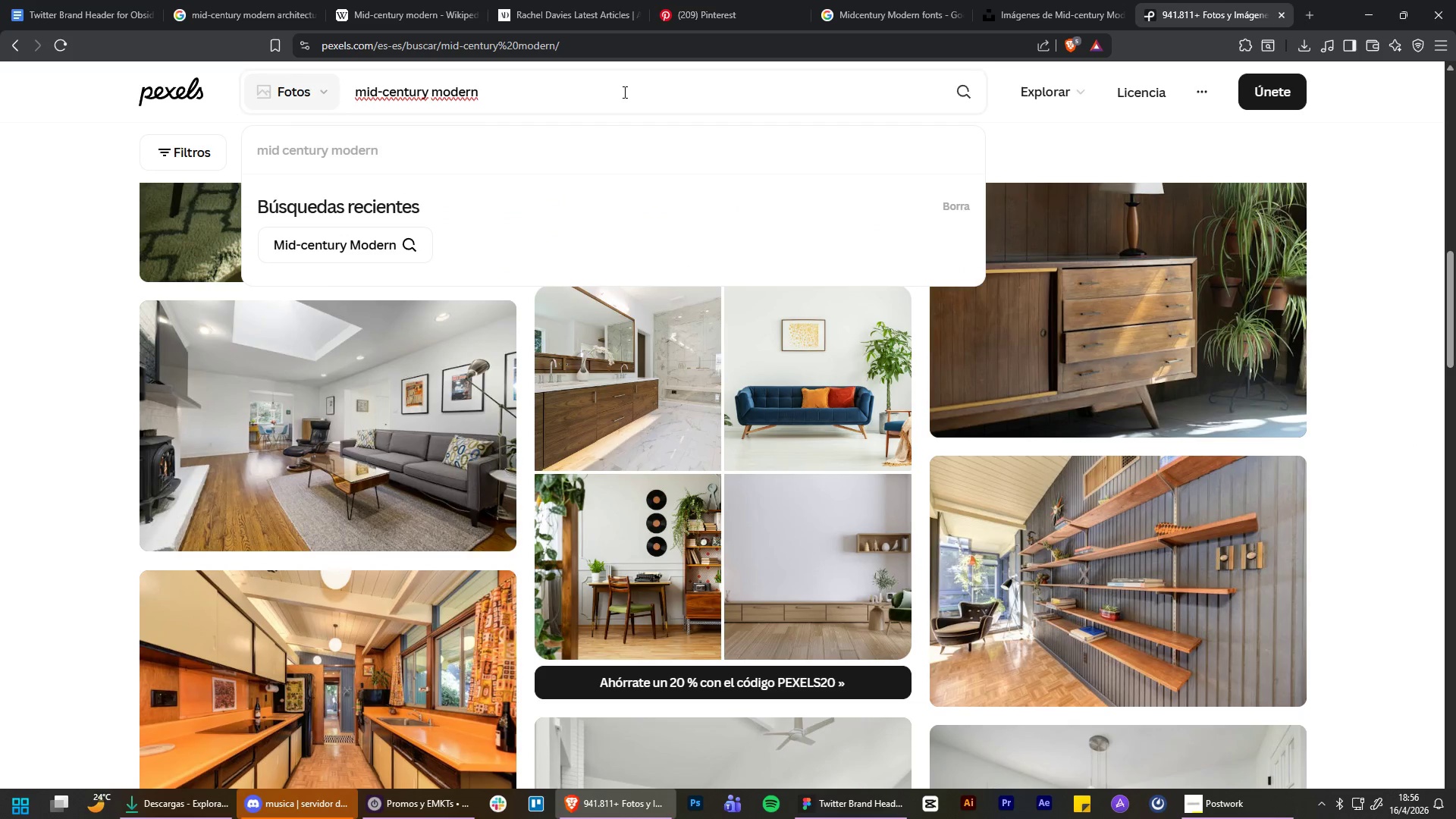 
scroll: coordinate [1231, 304], scroll_direction: up, amount: 3.0
 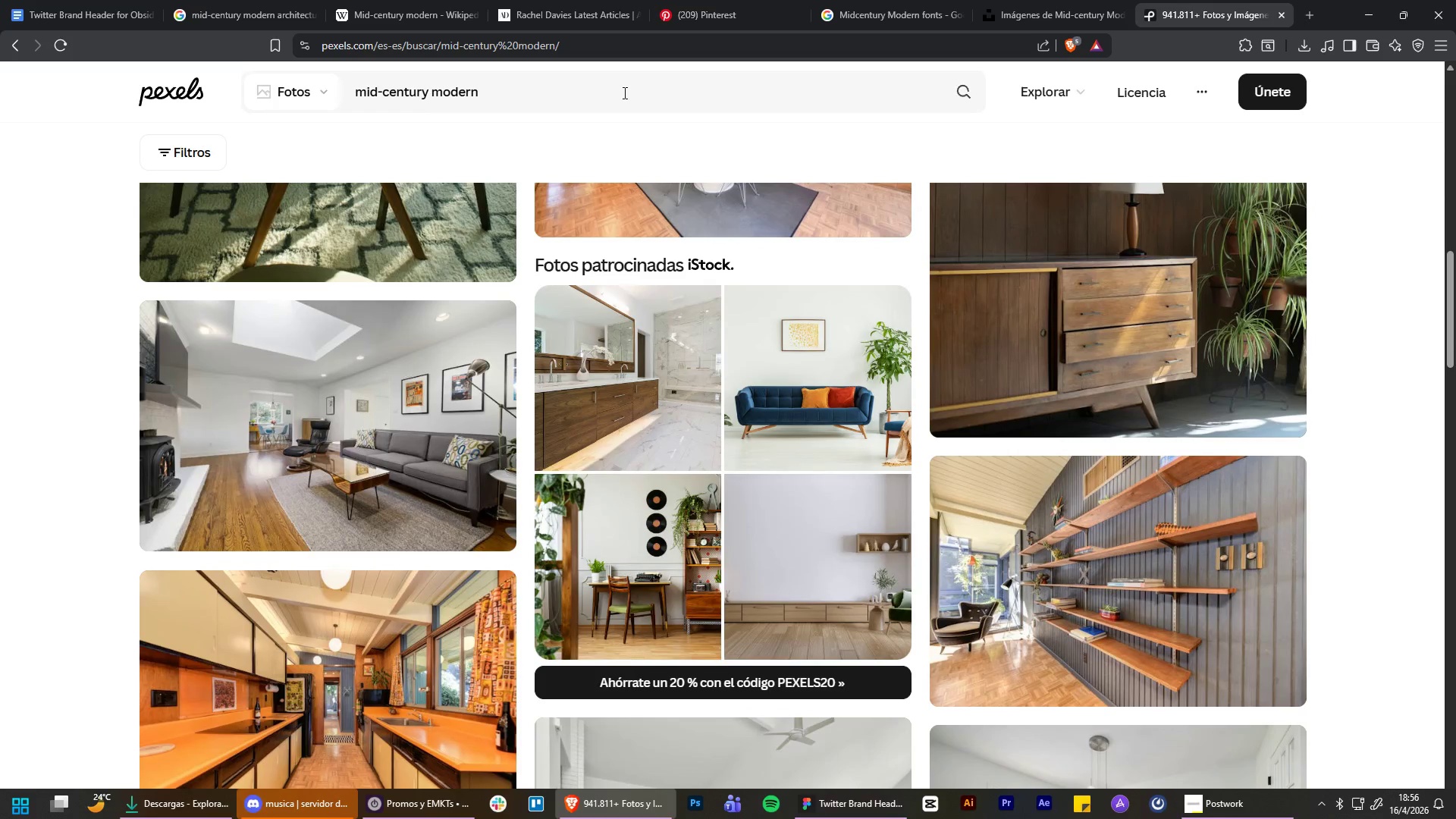 
type( arquitechtr)
key(Backspace)
type(ure)
 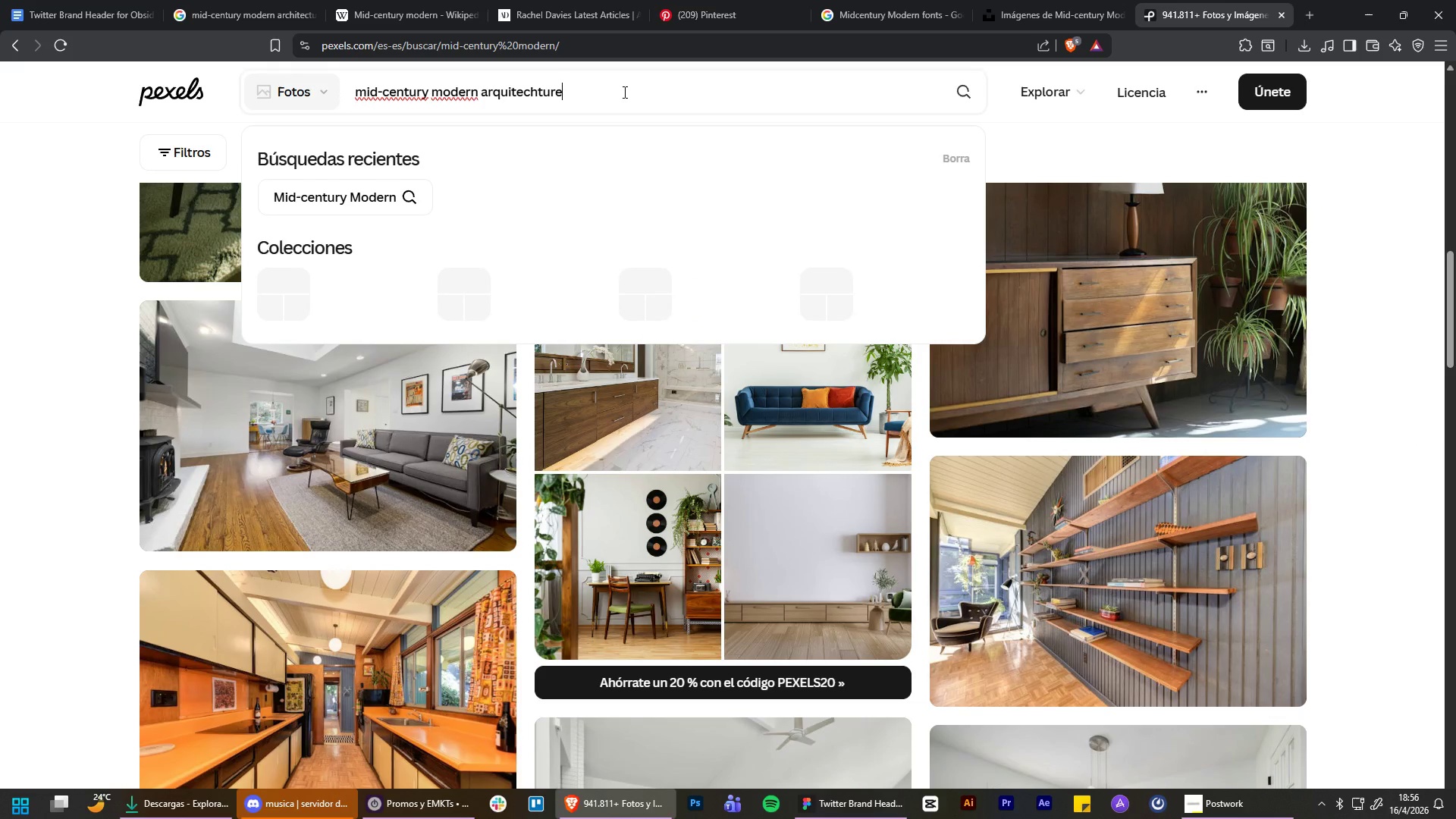 
key(Enter)
 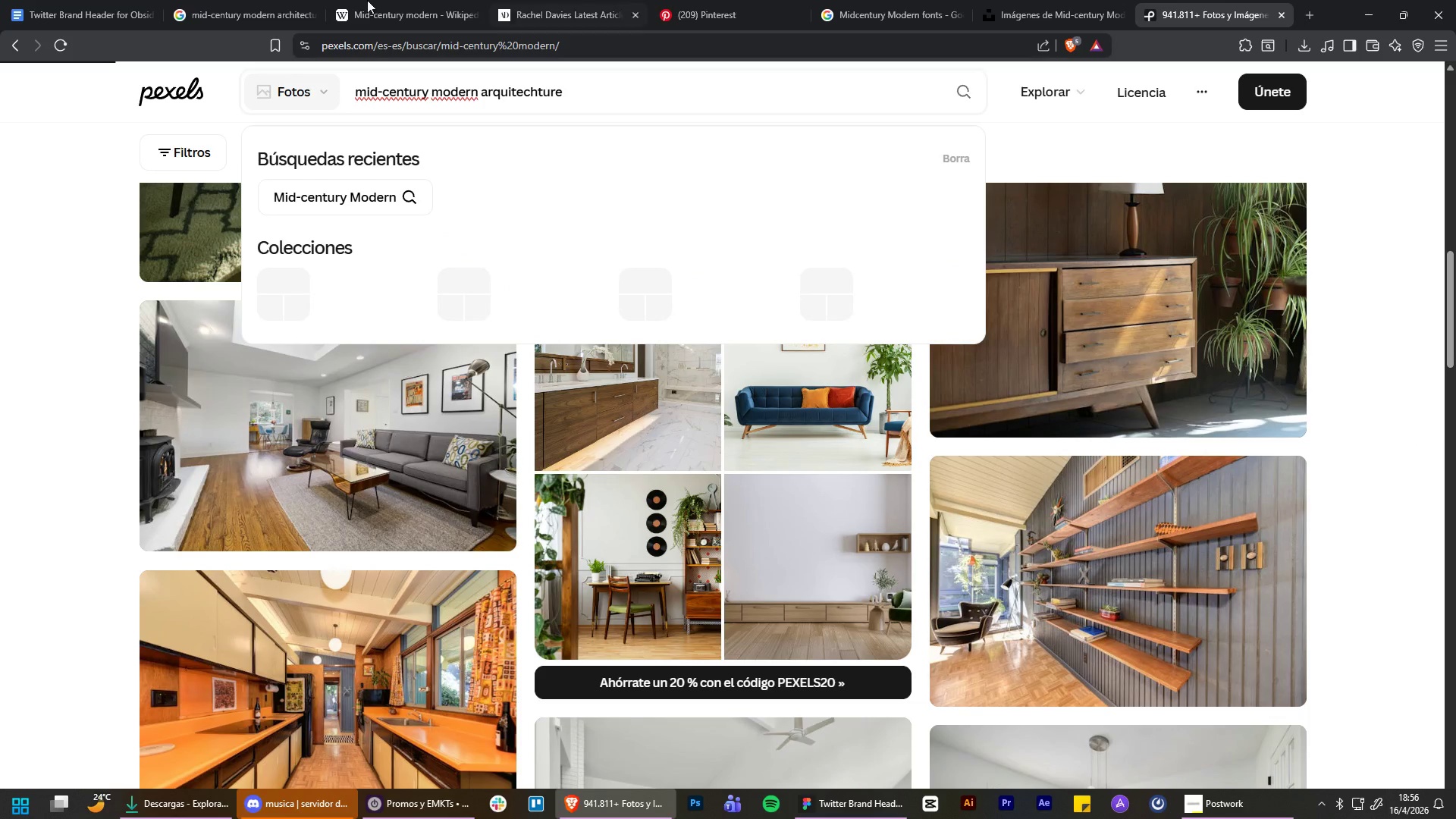 
left_click([53, 0])
 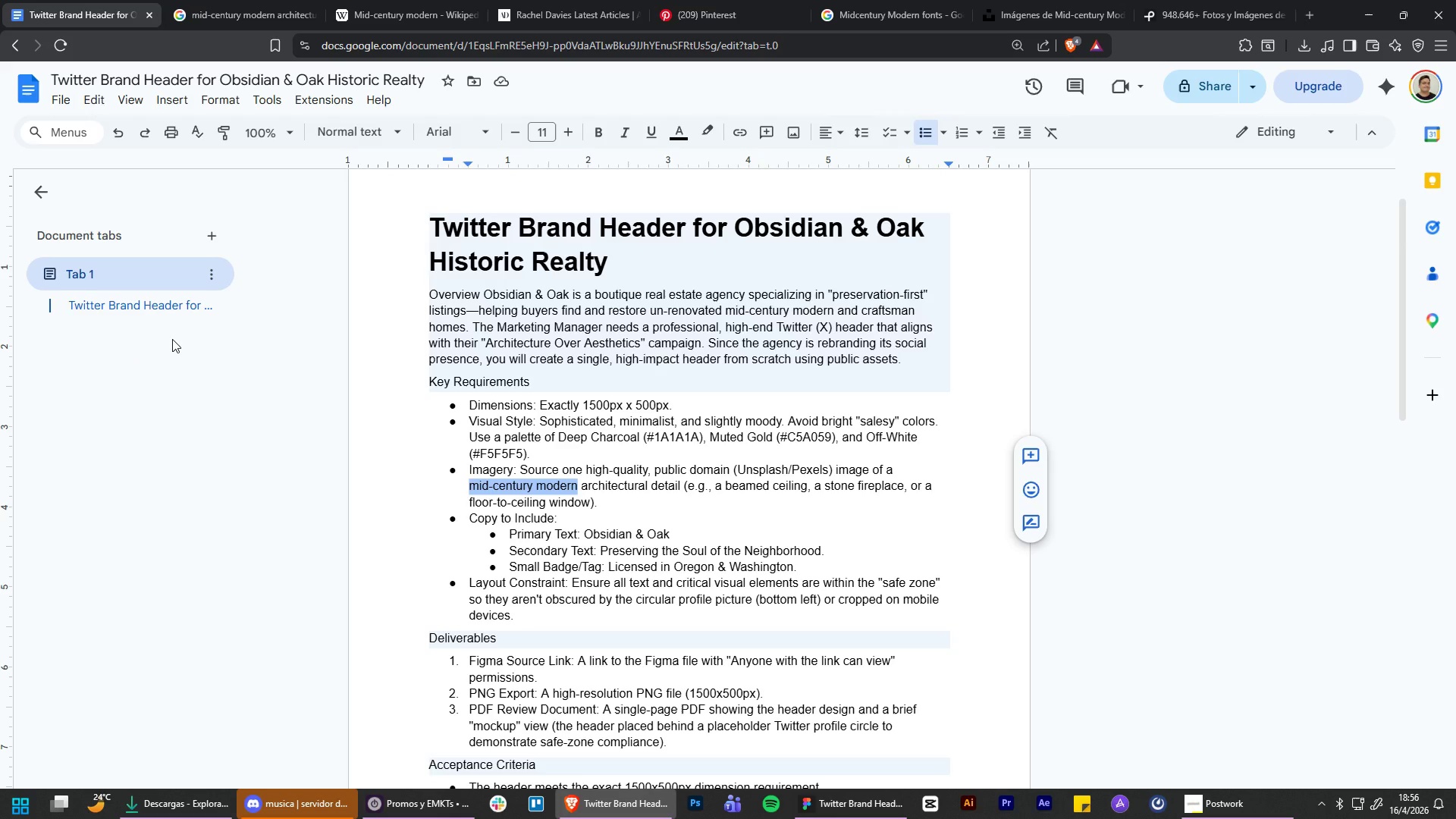 
wait(9.41)
 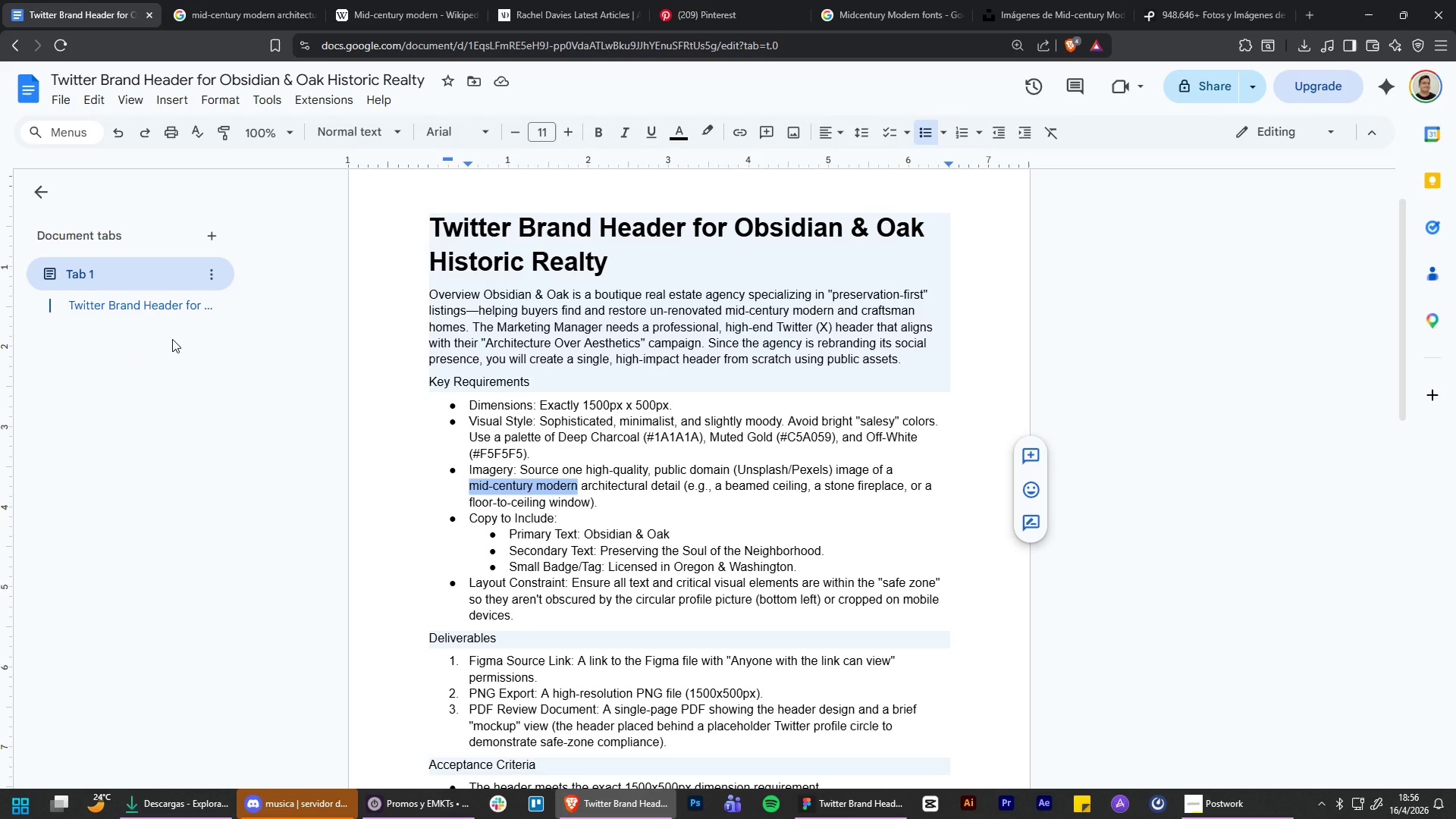 
left_click([1207, 0])
 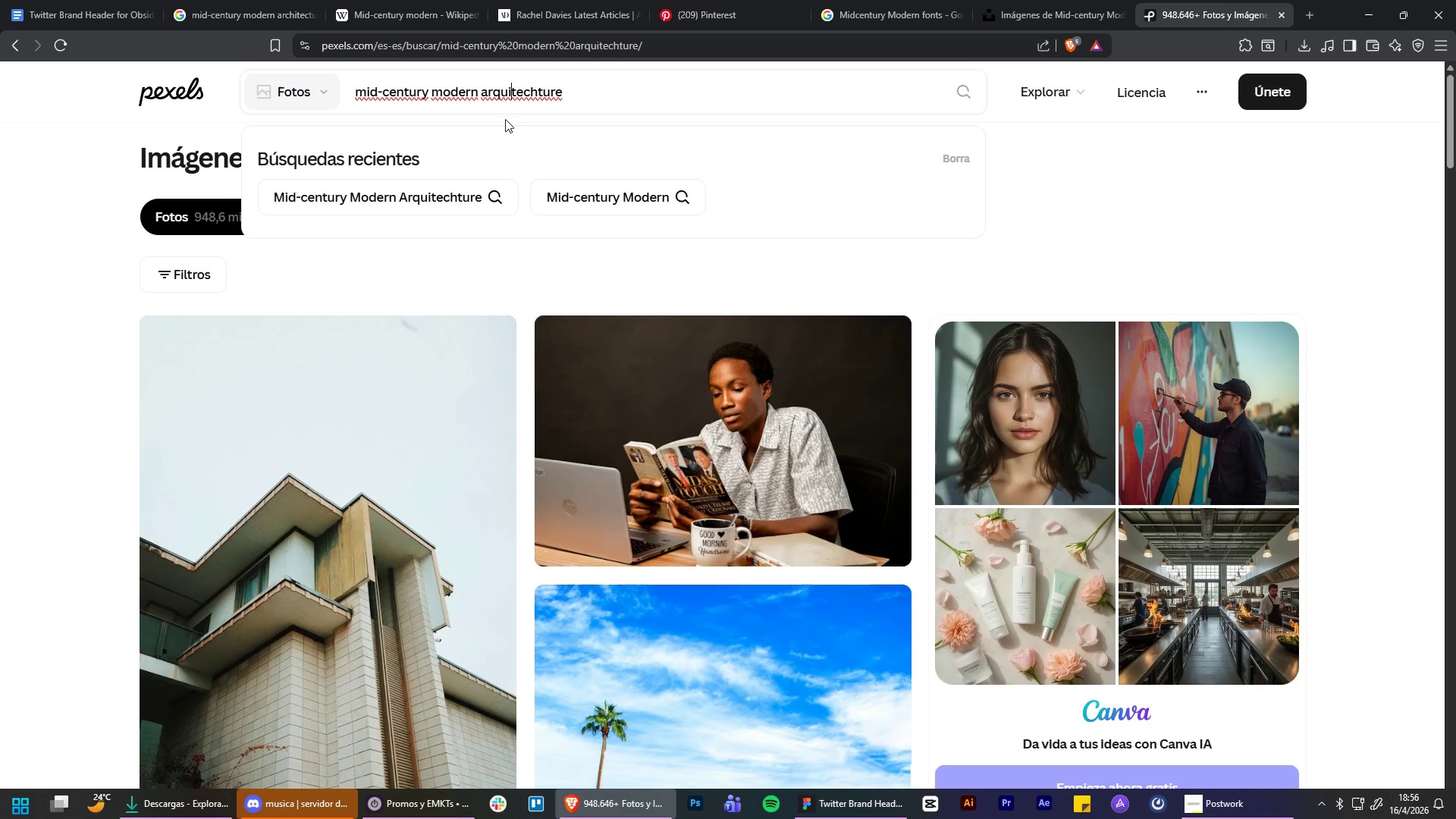 
key(Backspace)
key(Backspace)
key(Backspace)
type(chi)
 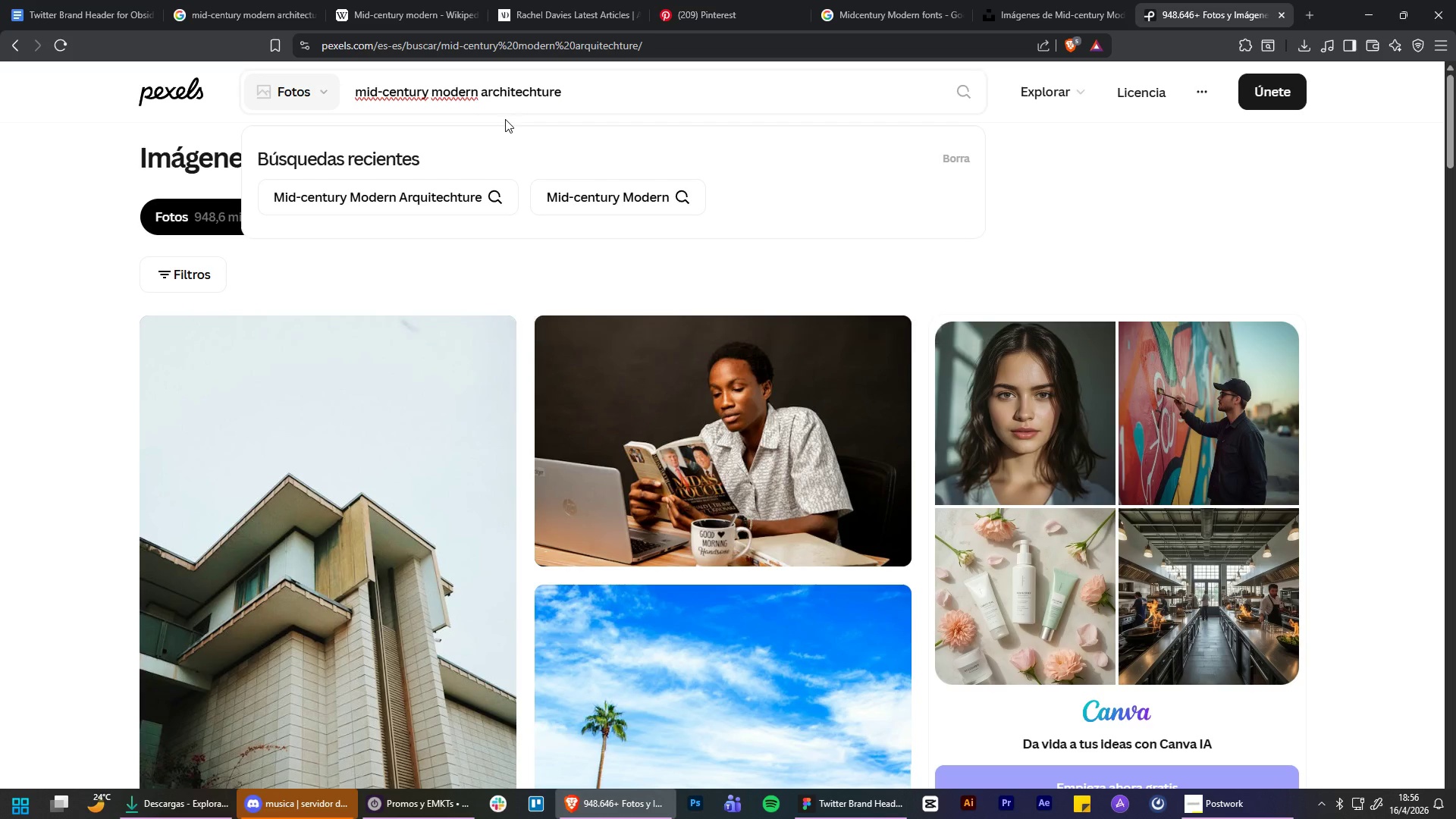 
key(ArrowRight)
 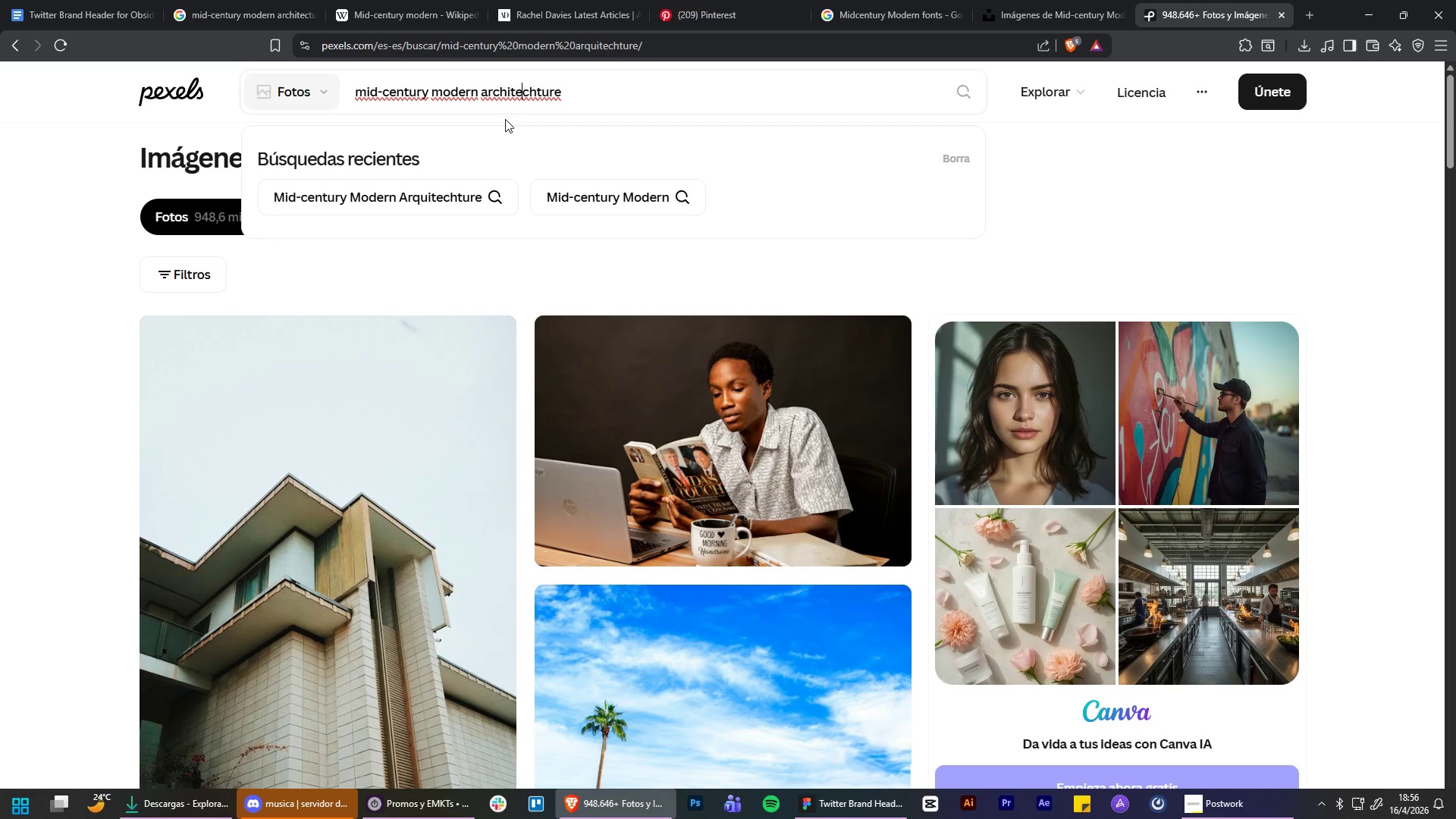 
key(ArrowRight)
 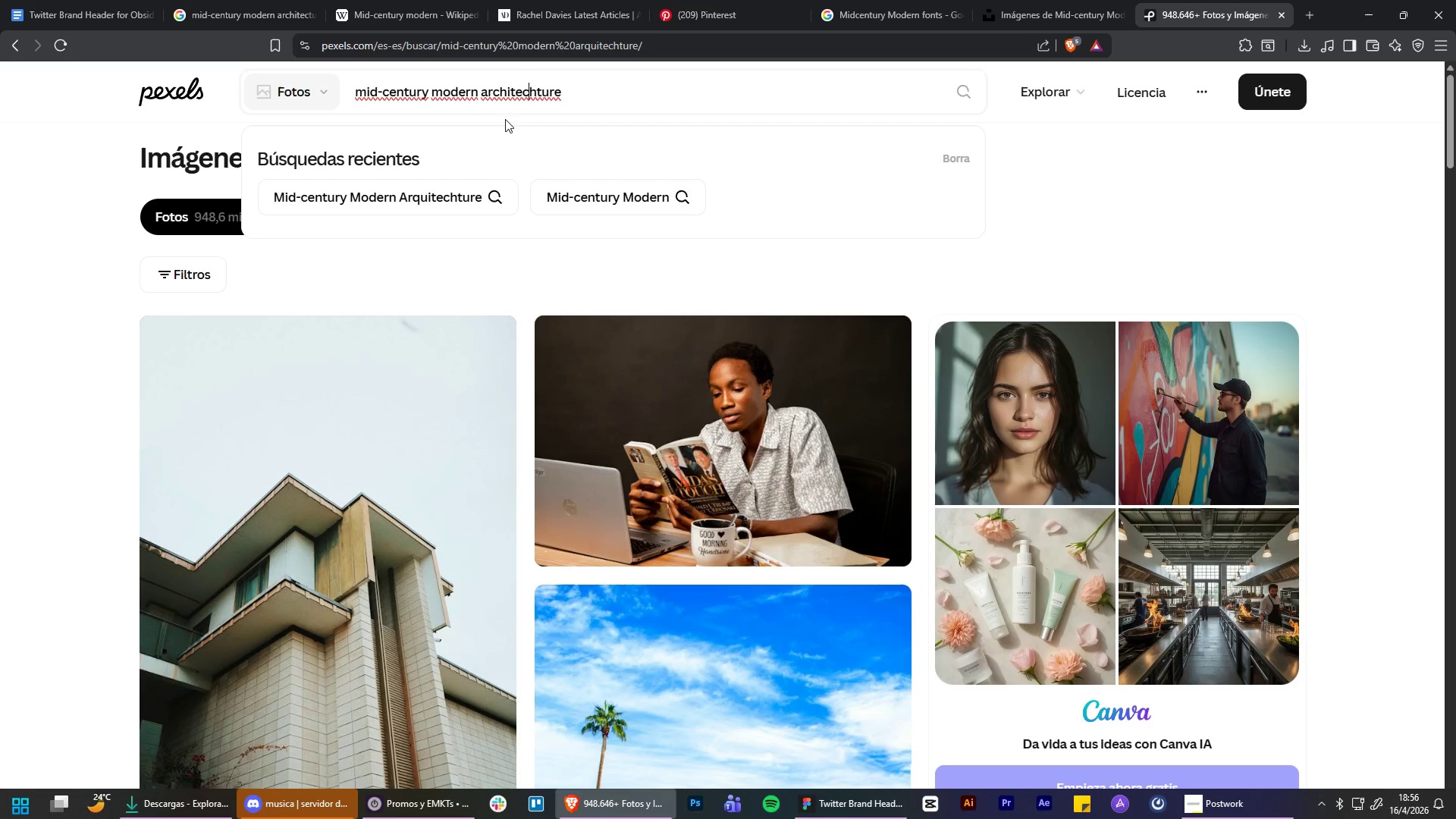 
key(ArrowRight)
 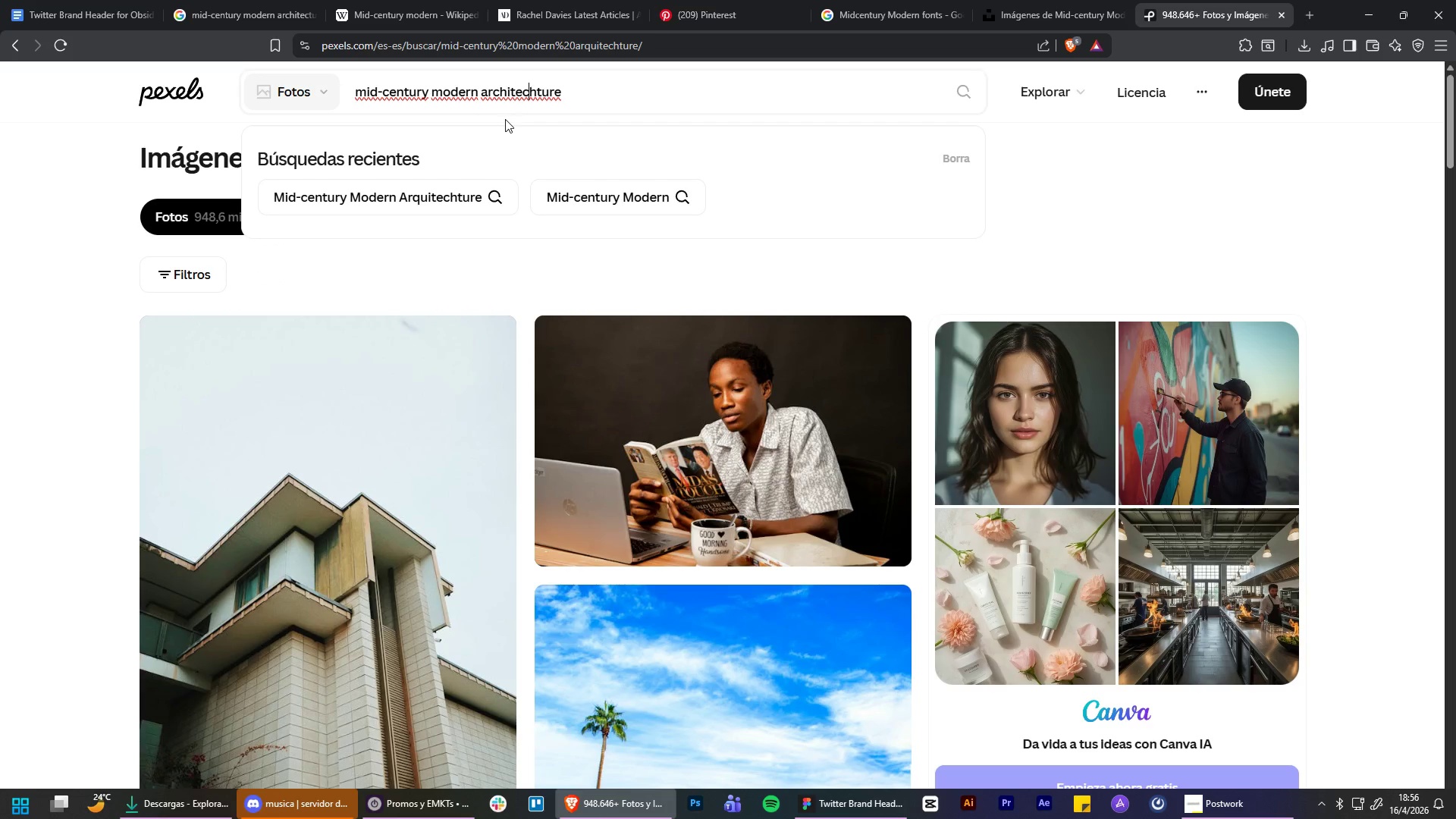 
key(ArrowRight)
 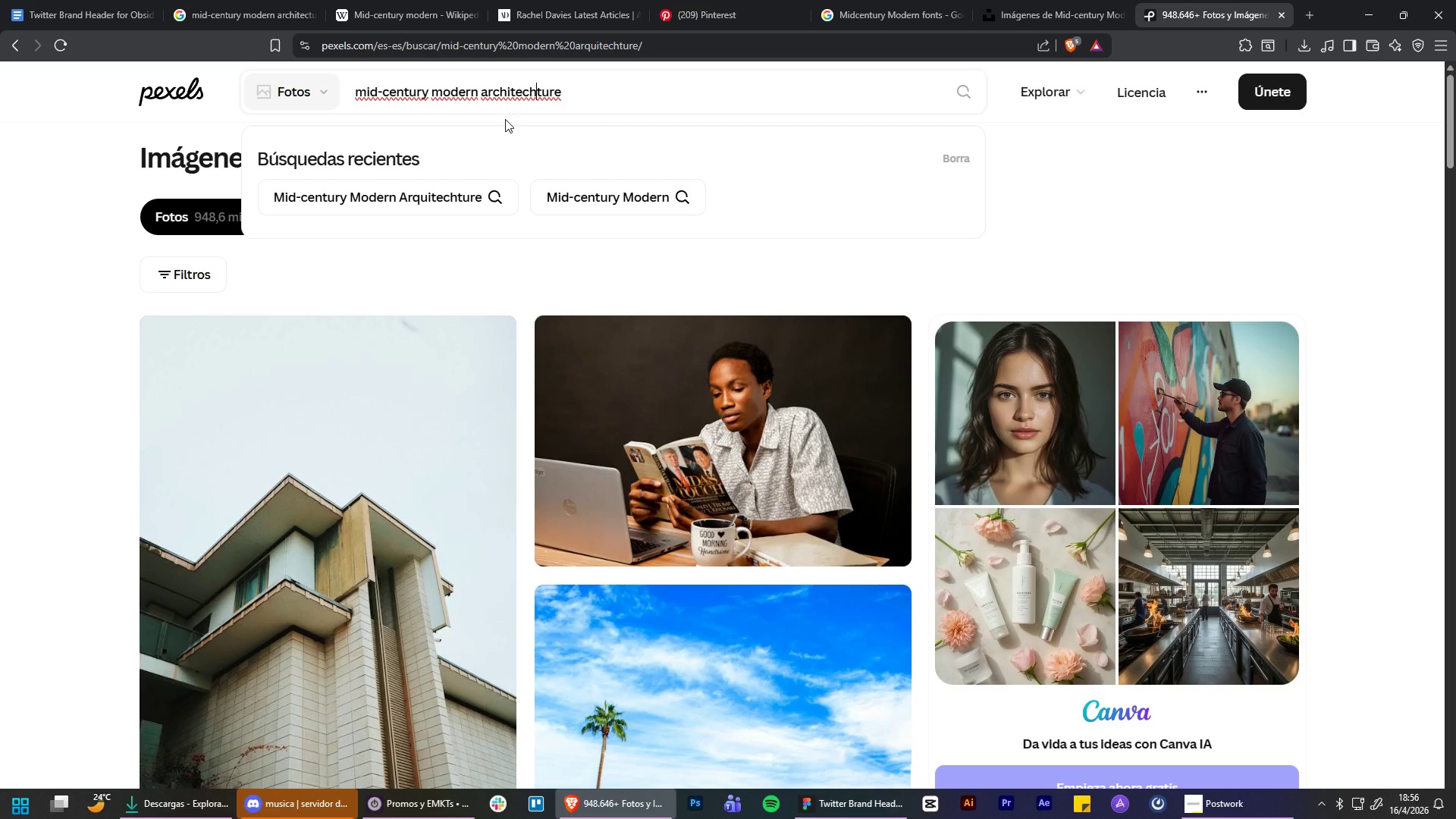 
key(Backspace)
 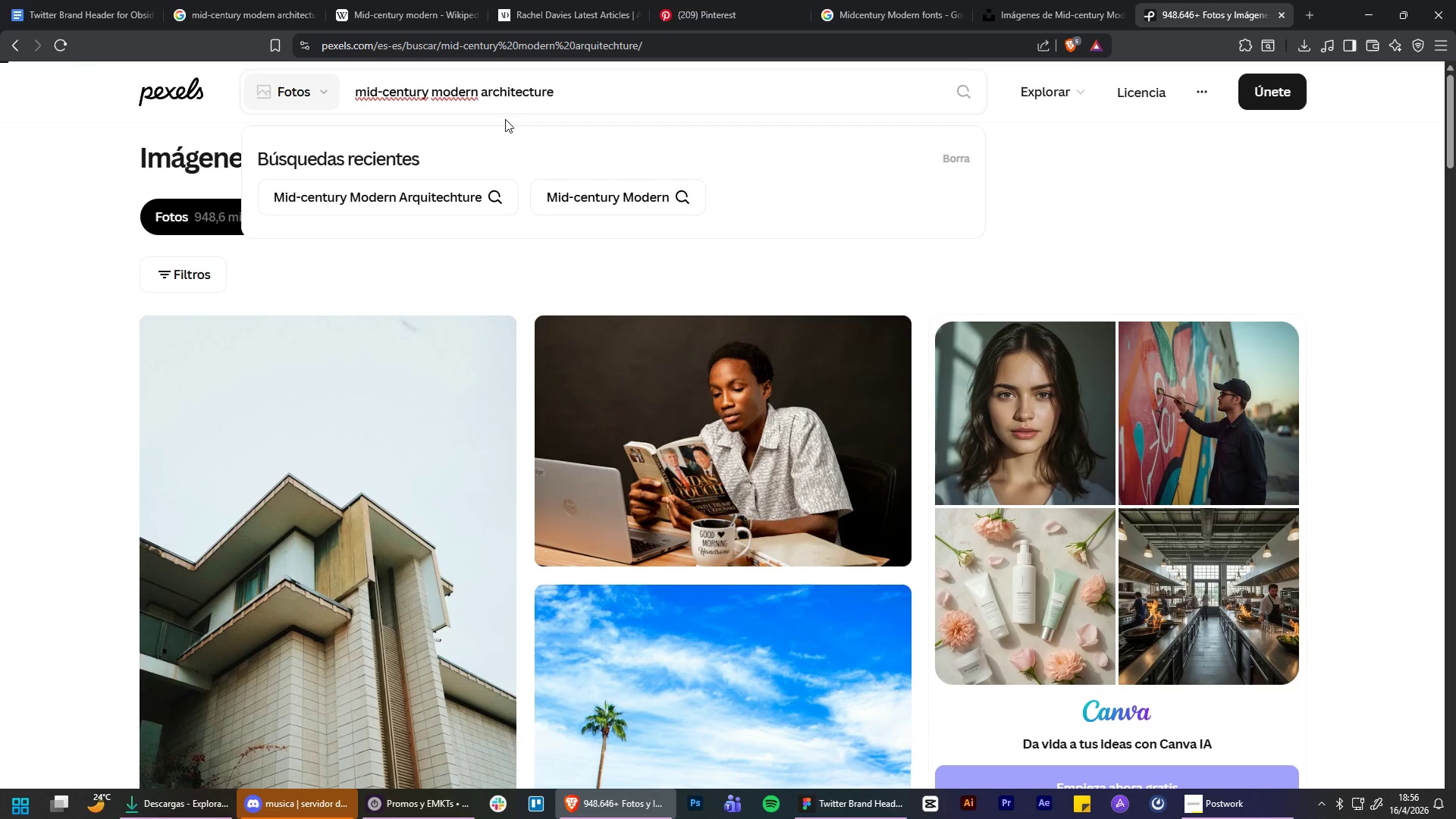 
key(Enter)
 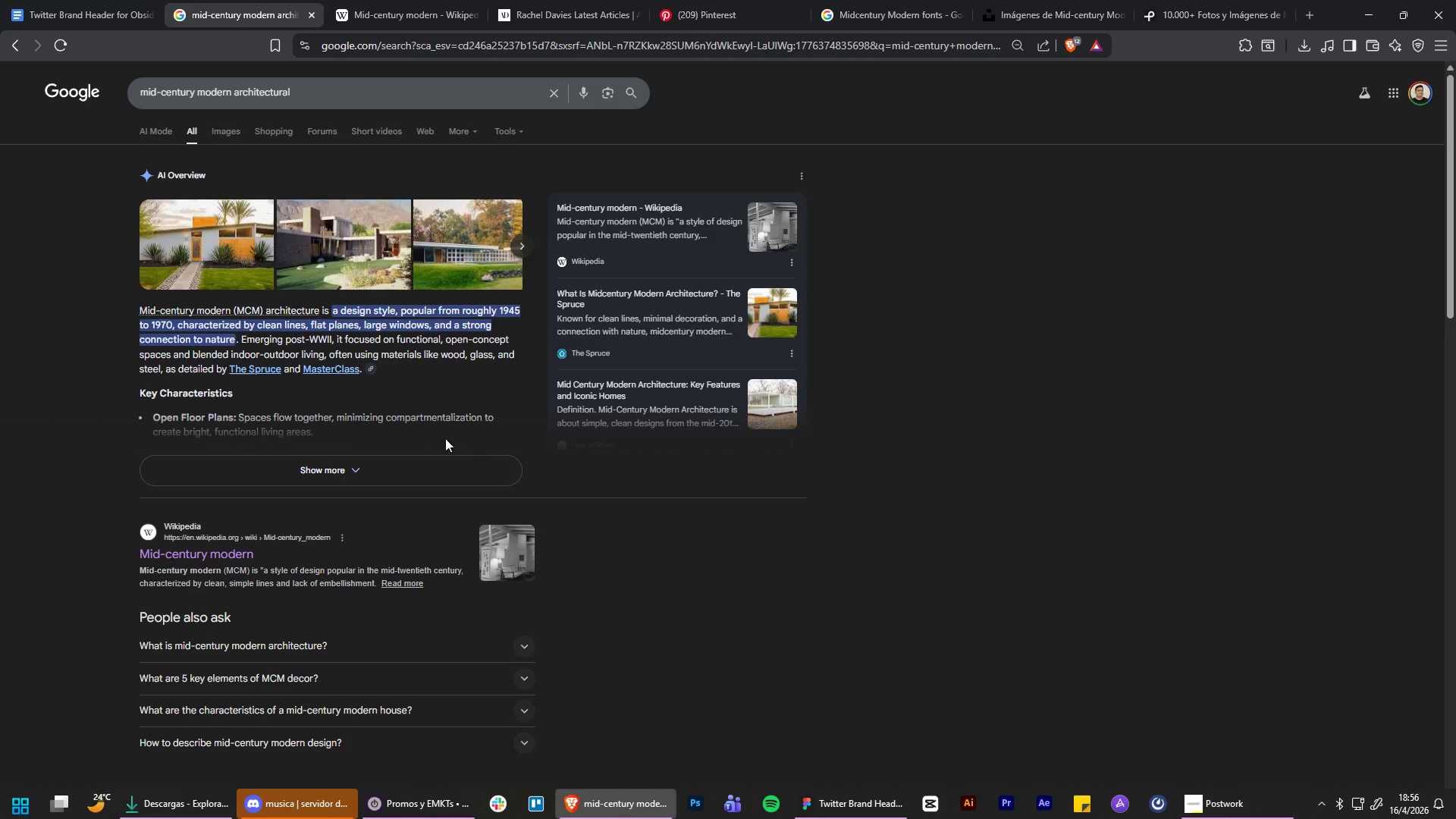 
left_click([425, 0])
 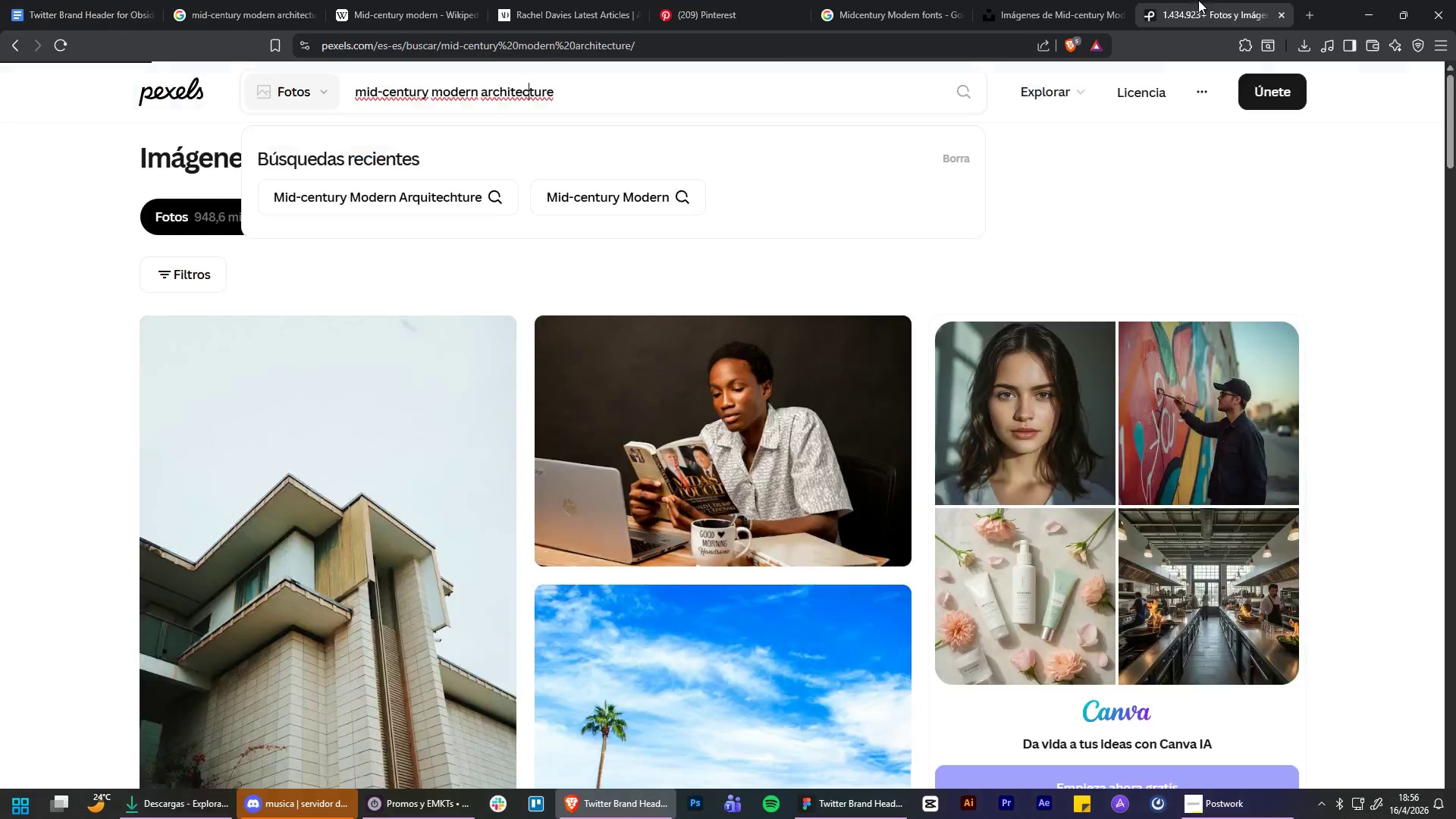 
wait(5.06)
 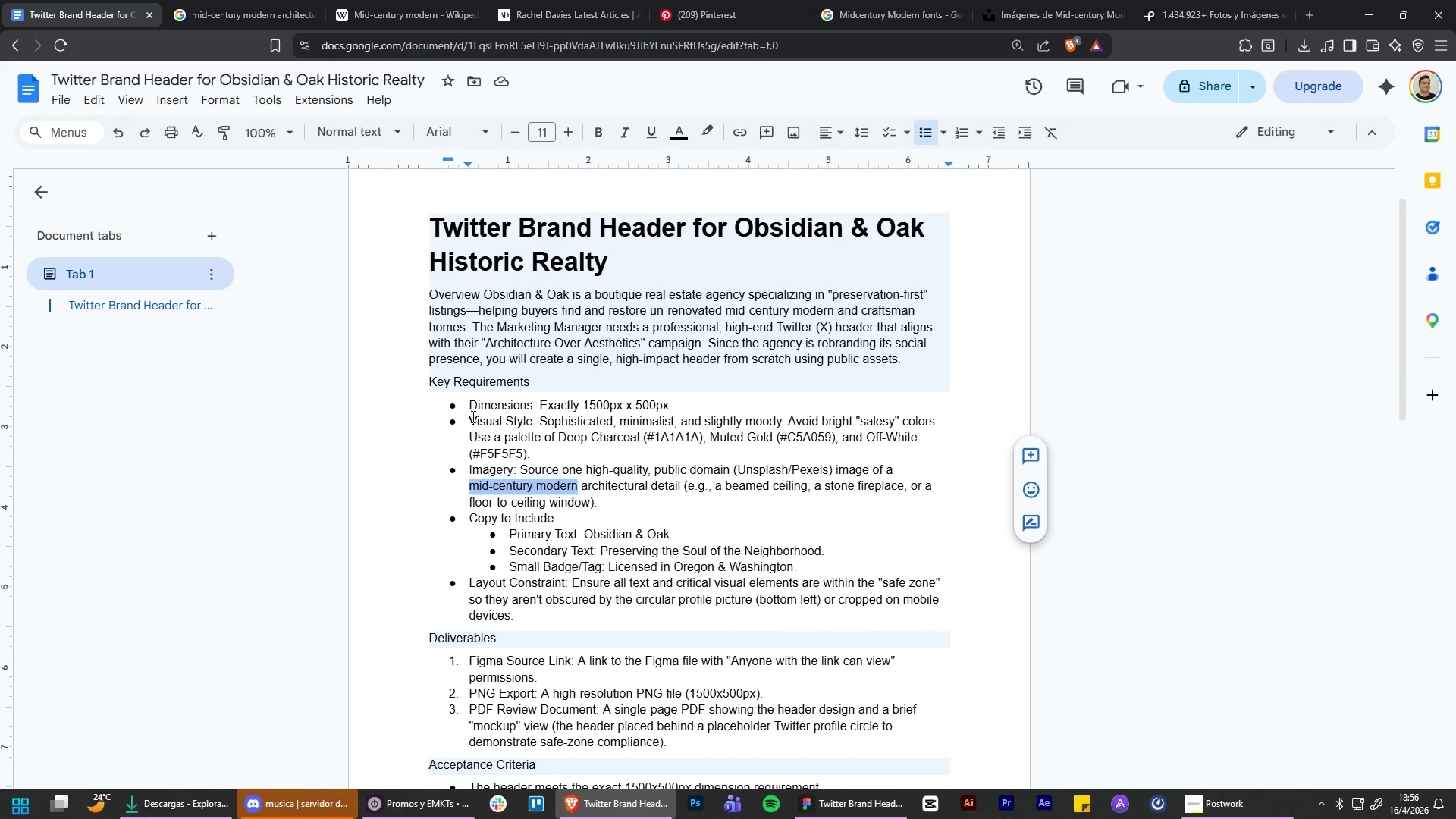 
scroll: coordinate [1421, 556], scroll_direction: down, amount: 13.0
 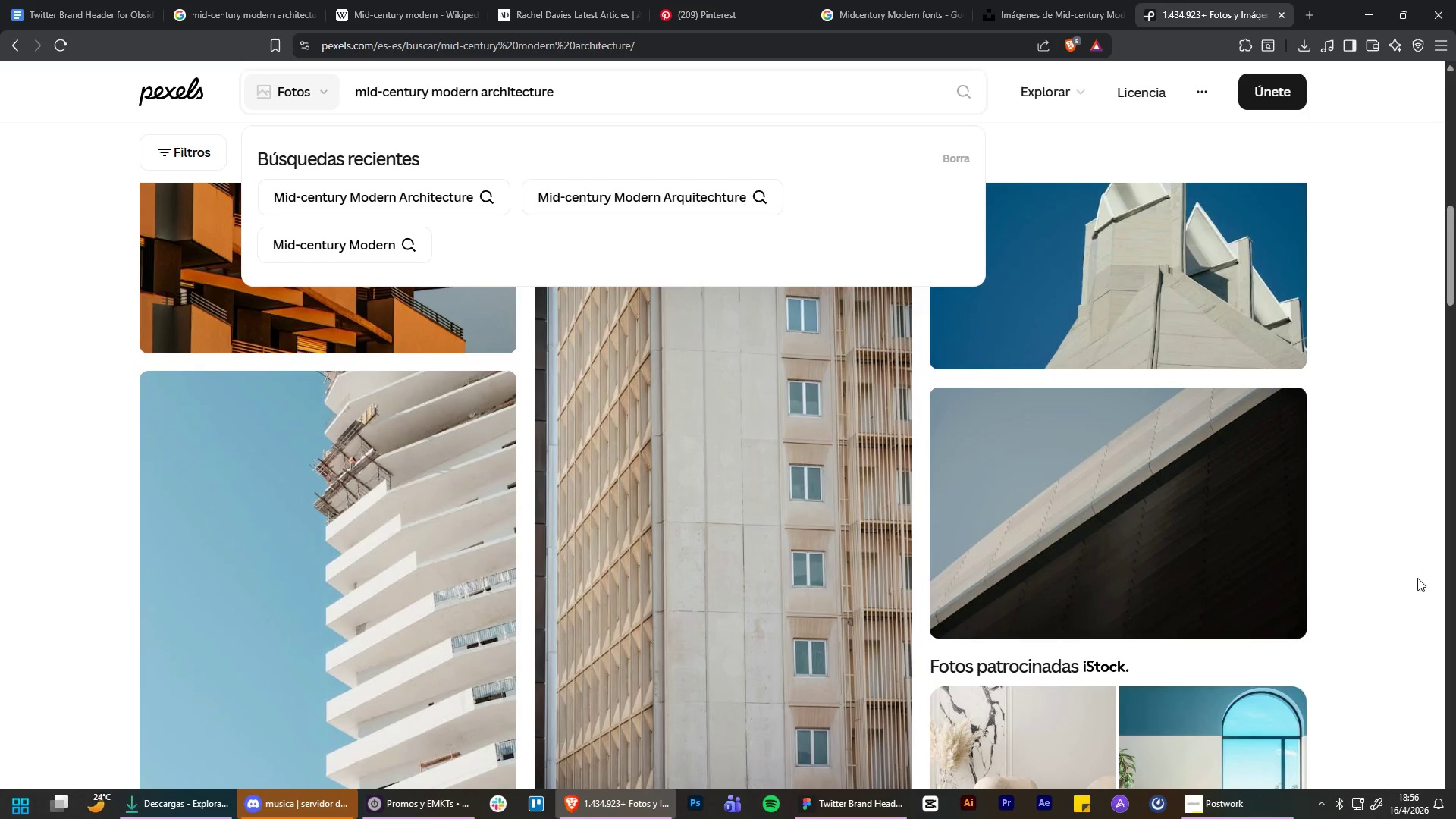 
left_click([1419, 578])
 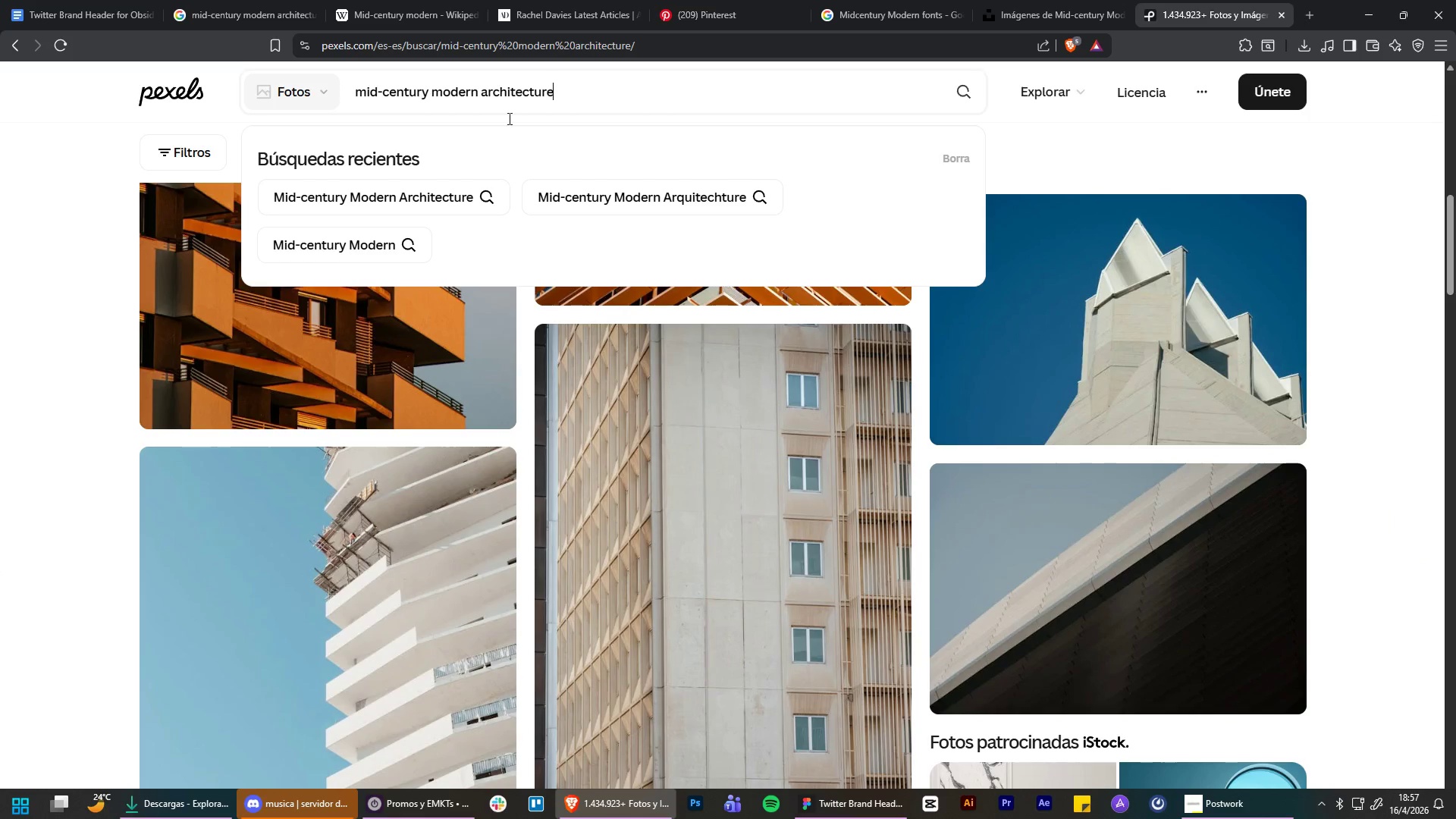 
scroll: coordinate [1417, 578], scroll_direction: up, amount: 1.0
 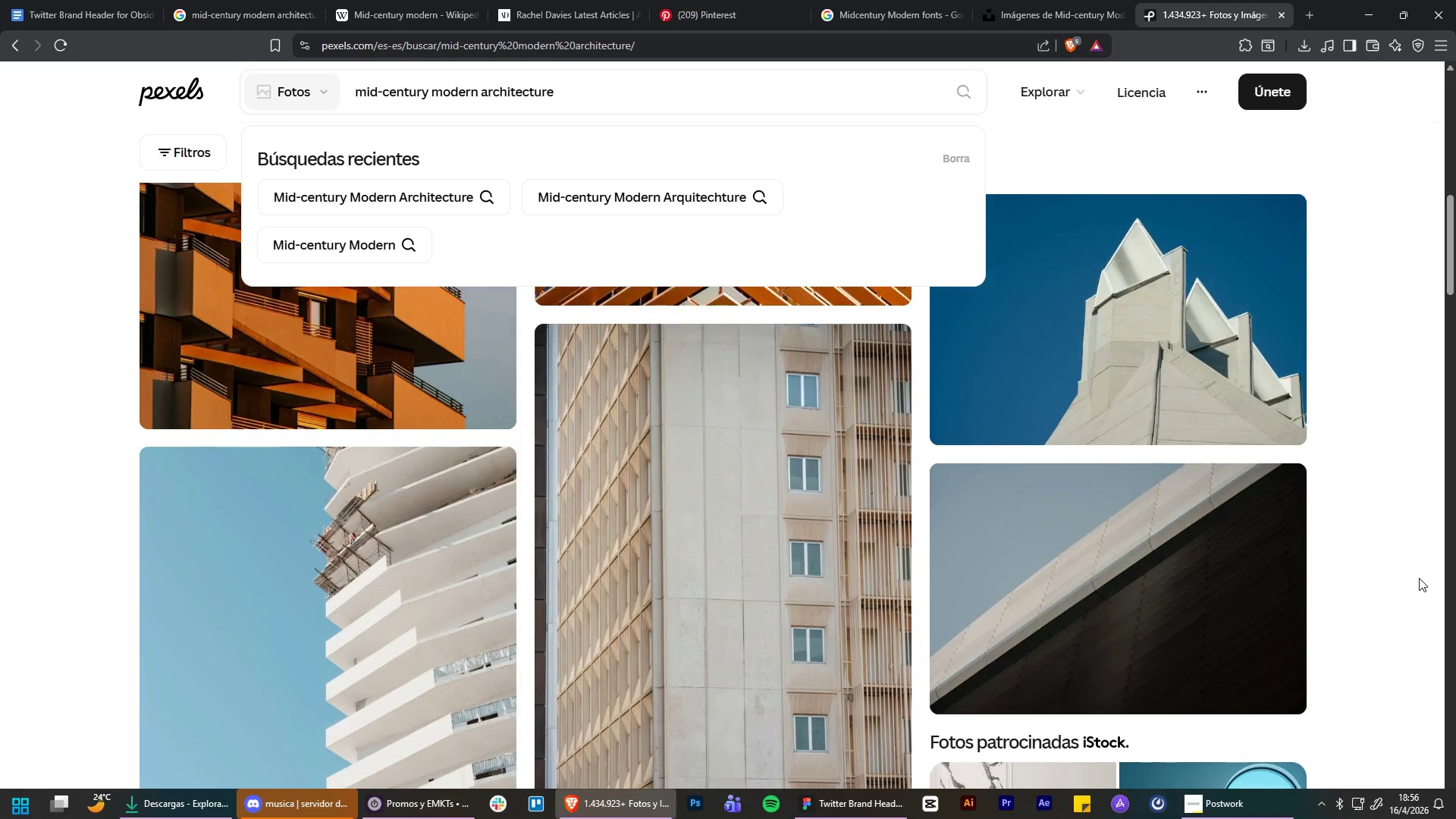 
scroll: coordinate [71, 399], scroll_direction: down, amount: 44.0
 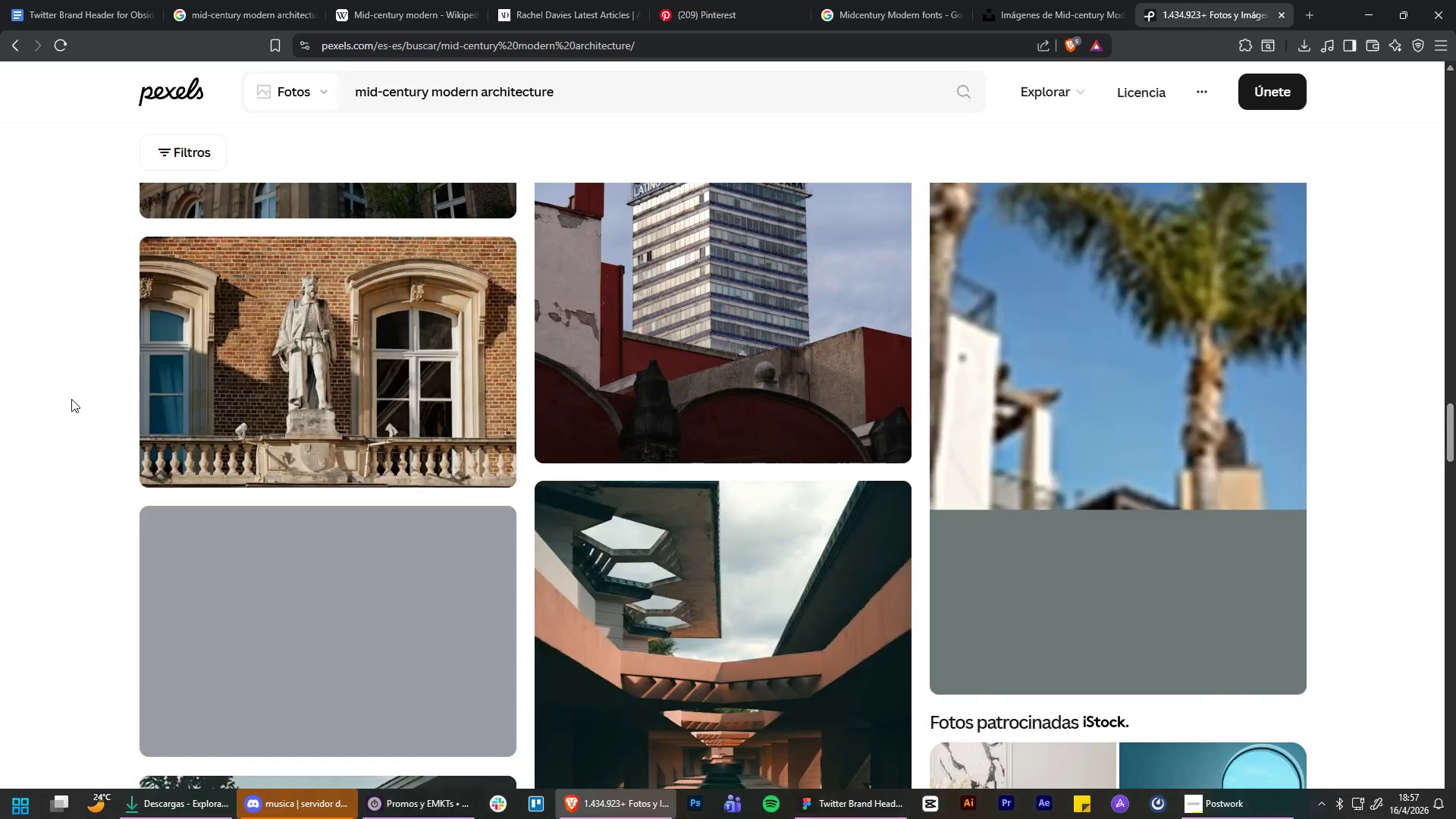 
scroll: coordinate [71, 399], scroll_direction: up, amount: 3.0
 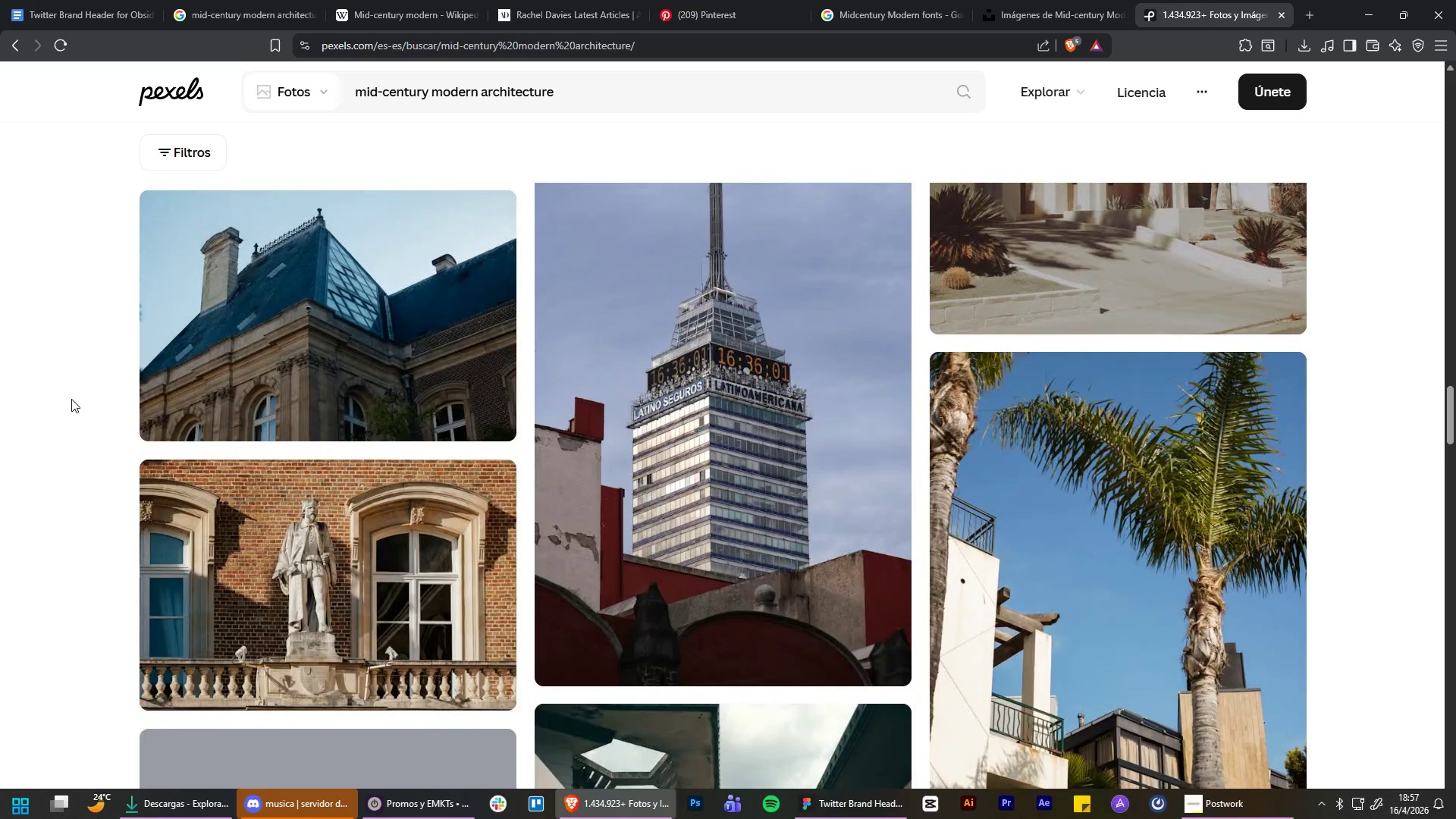 
scroll: coordinate [71, 399], scroll_direction: down, amount: 4.0
 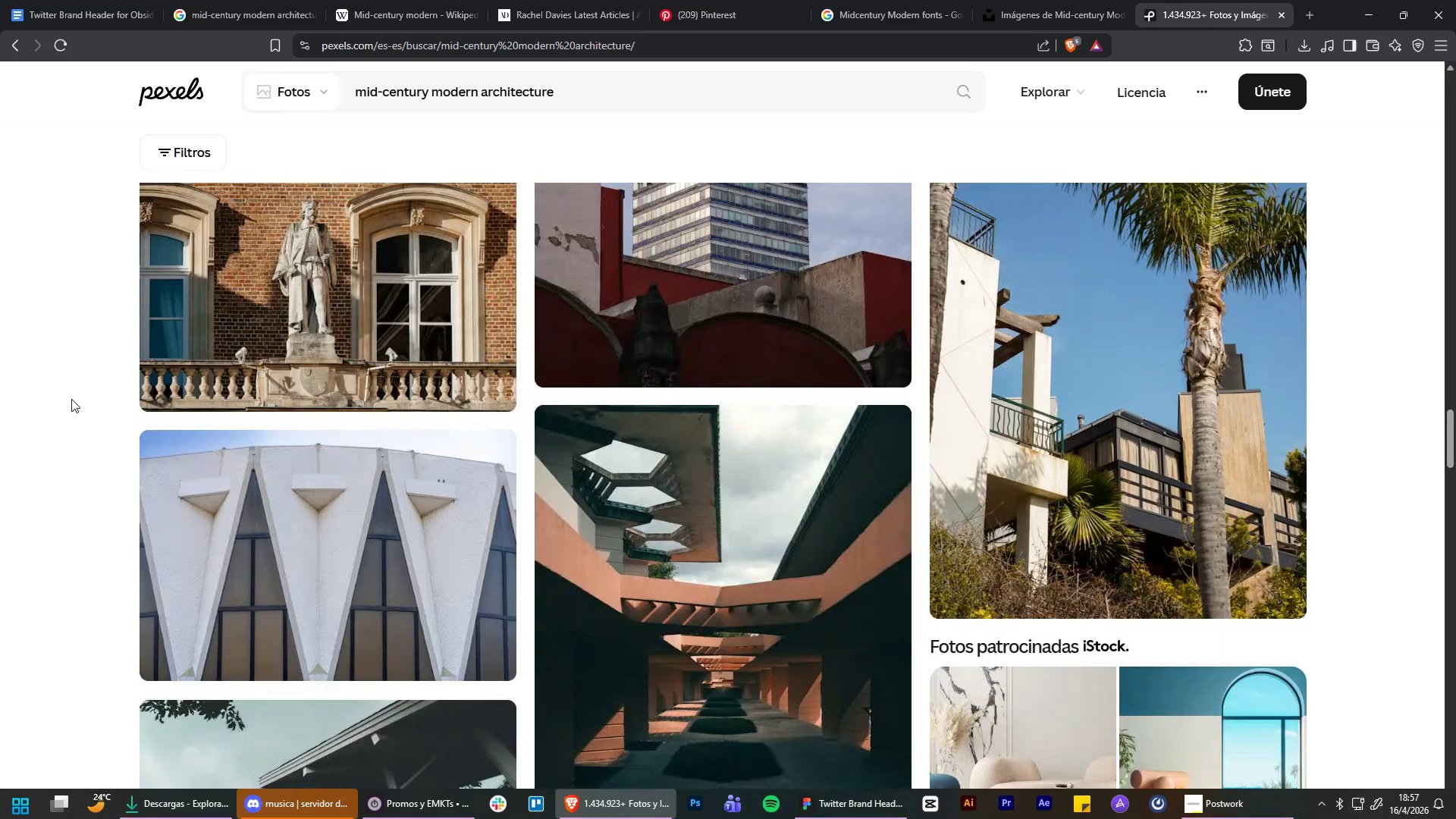 
scroll: coordinate [71, 399], scroll_direction: up, amount: 4.0
 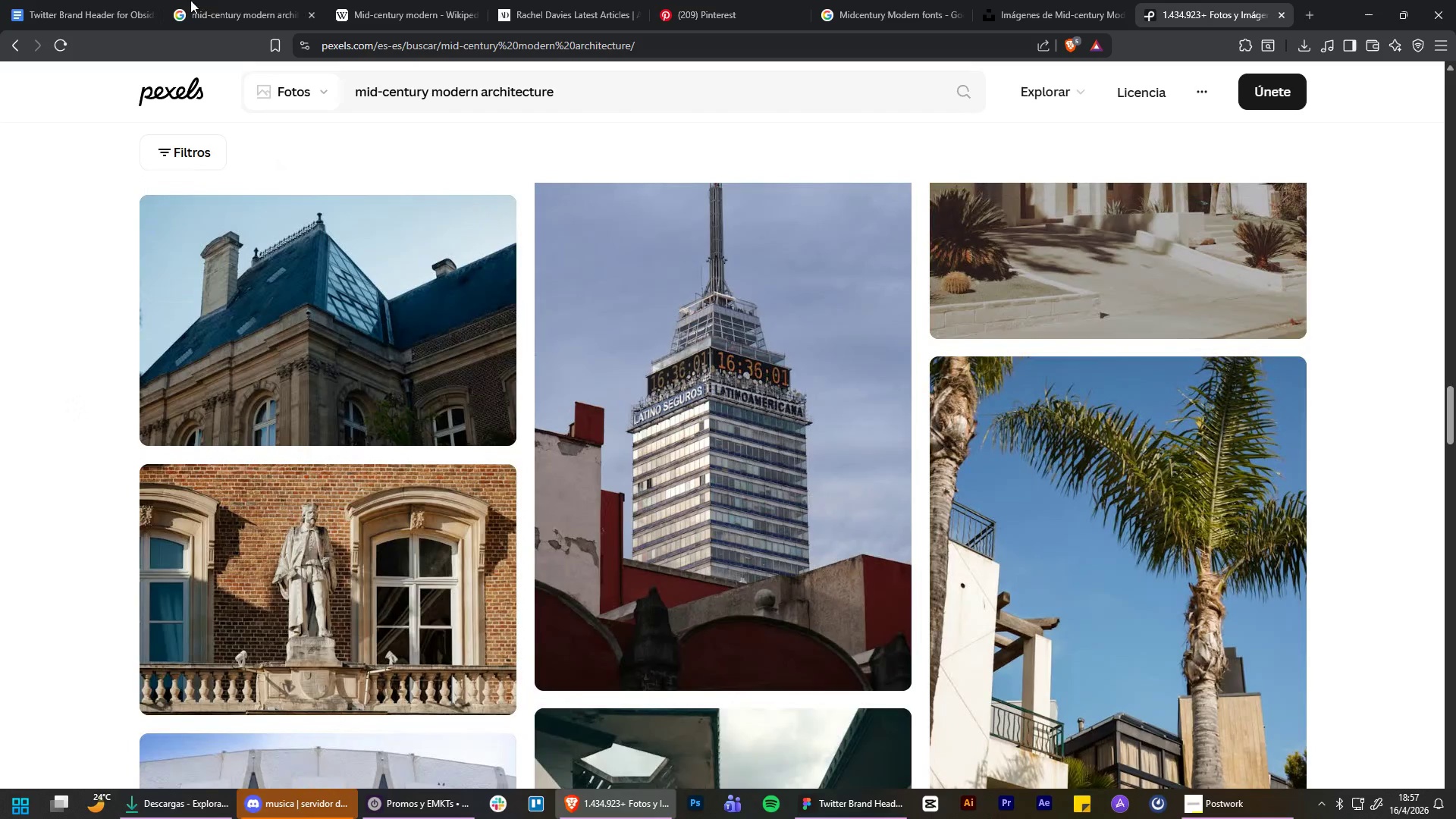 
left_click([72, 0])
 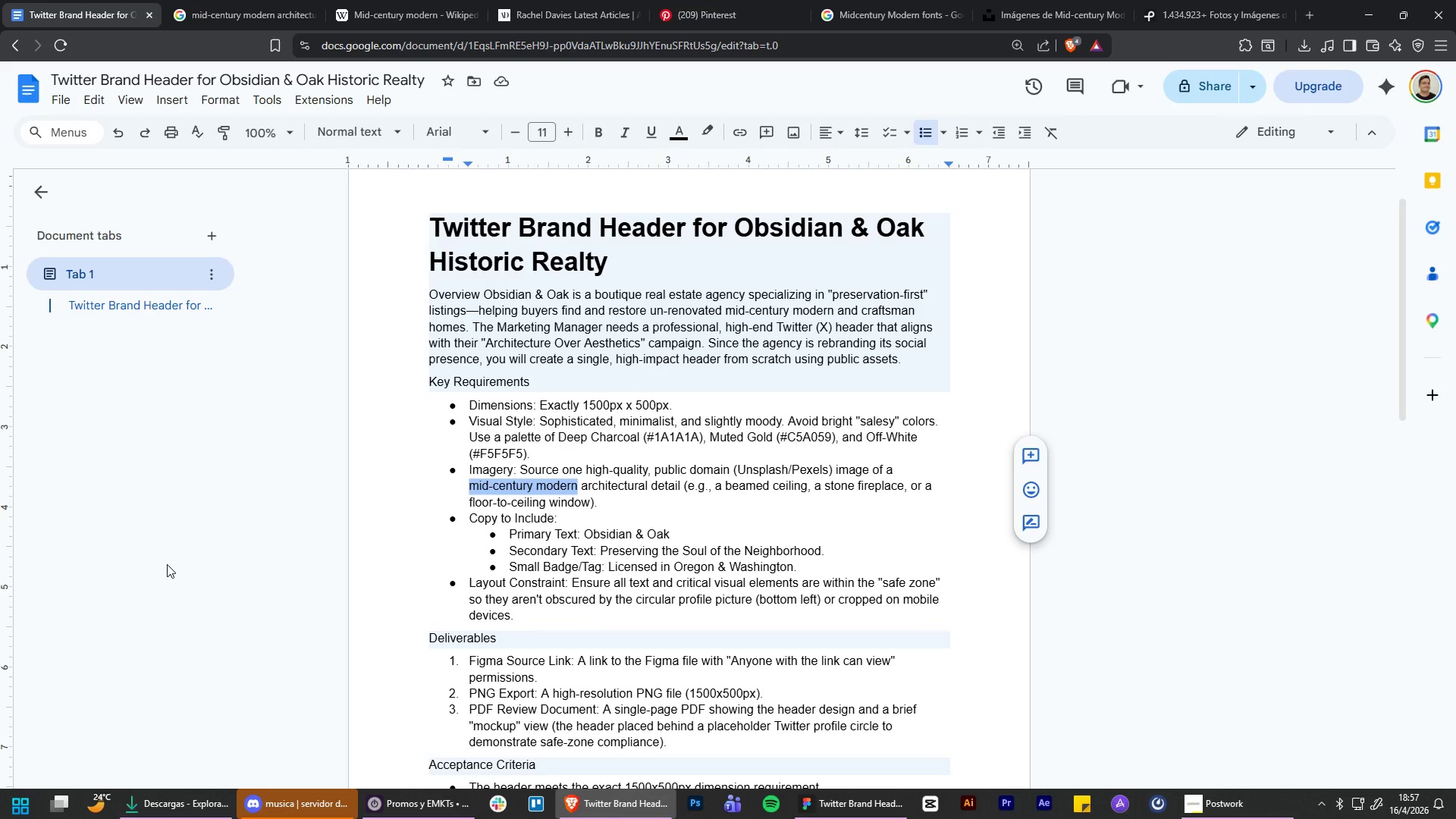 
wait(6.72)
 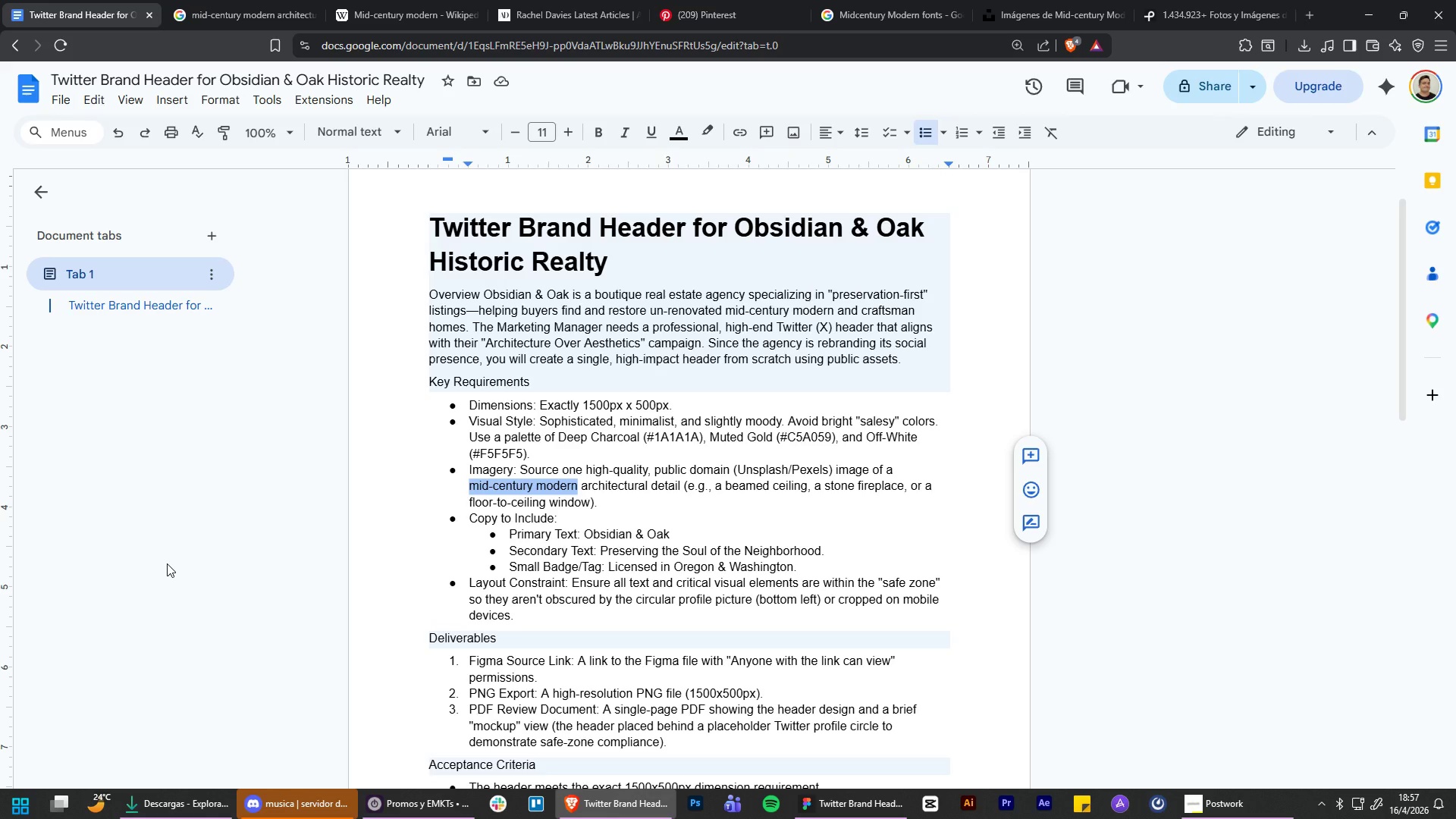 
left_click([1205, 0])
 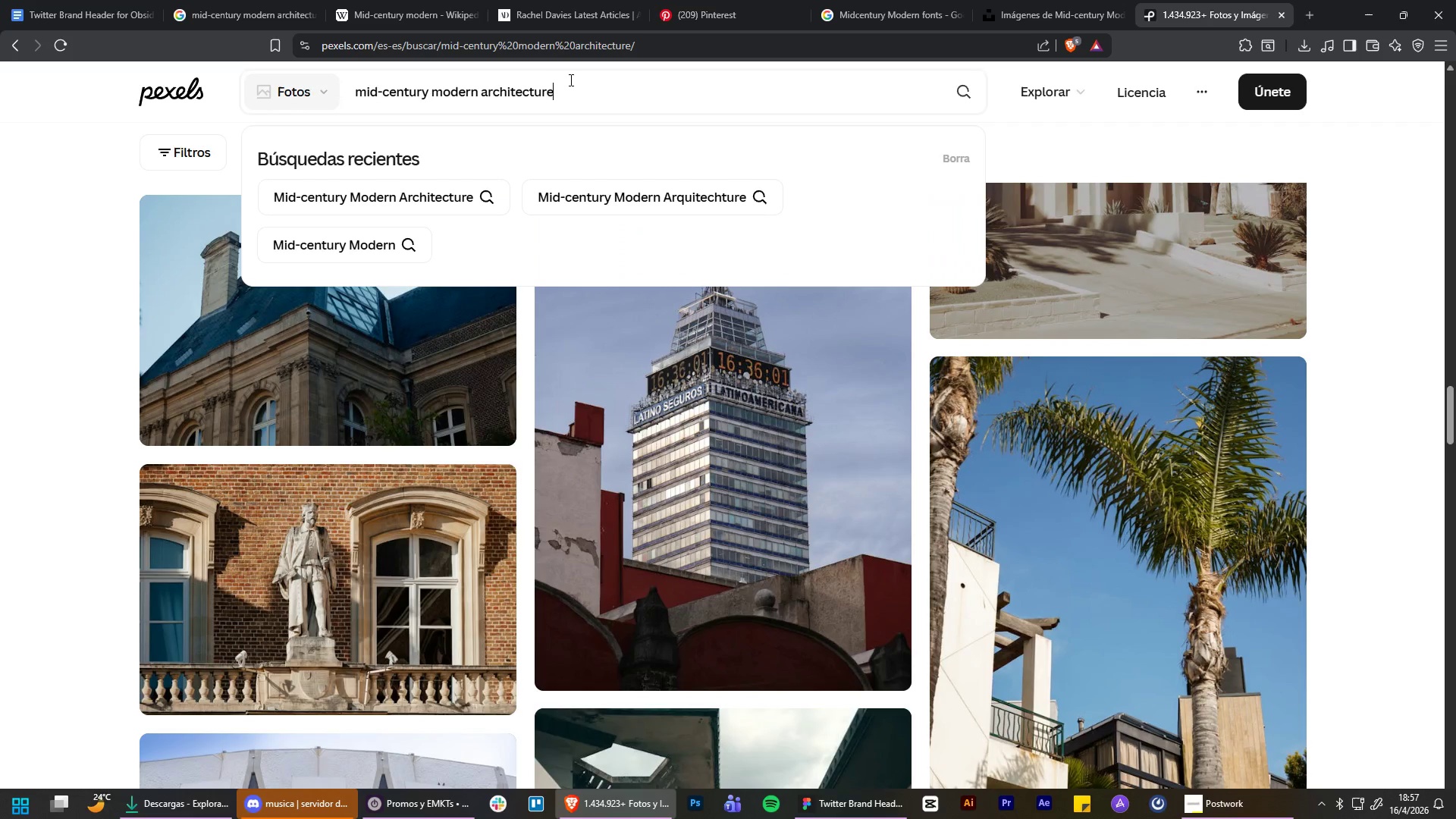 
type( house)
 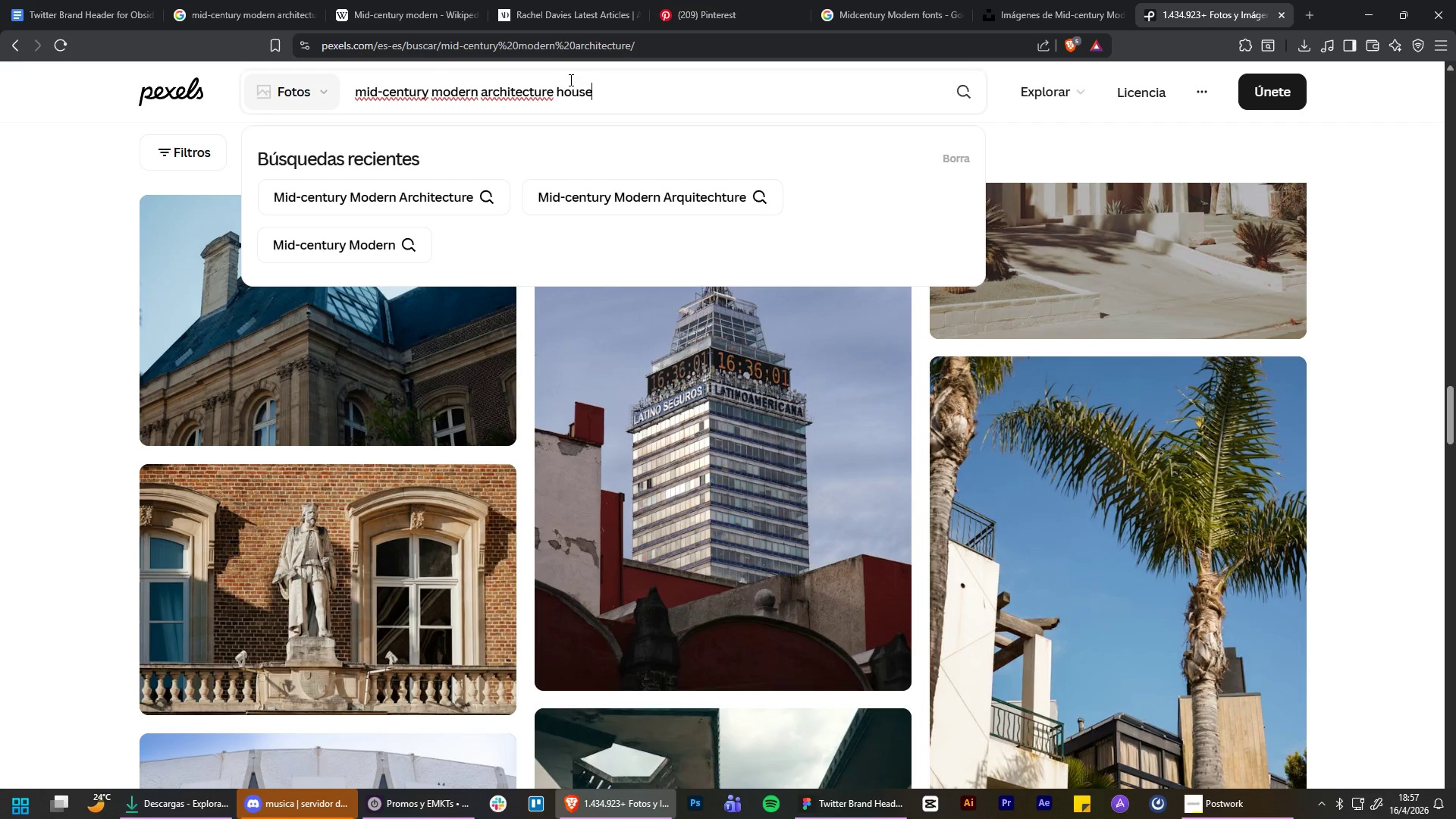 
key(Enter)
 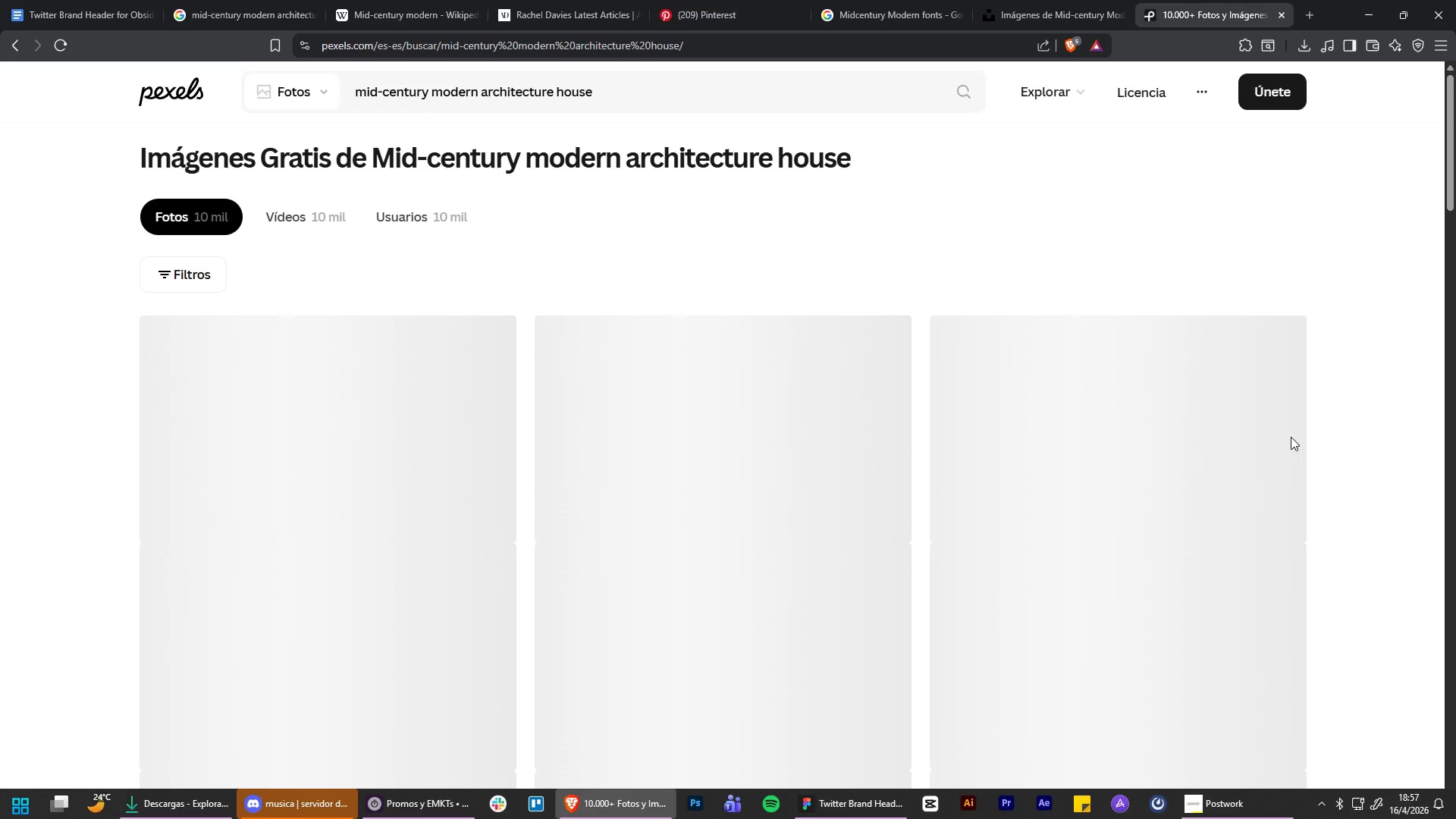 
scroll: coordinate [1299, 462], scroll_direction: down, amount: 9.0
 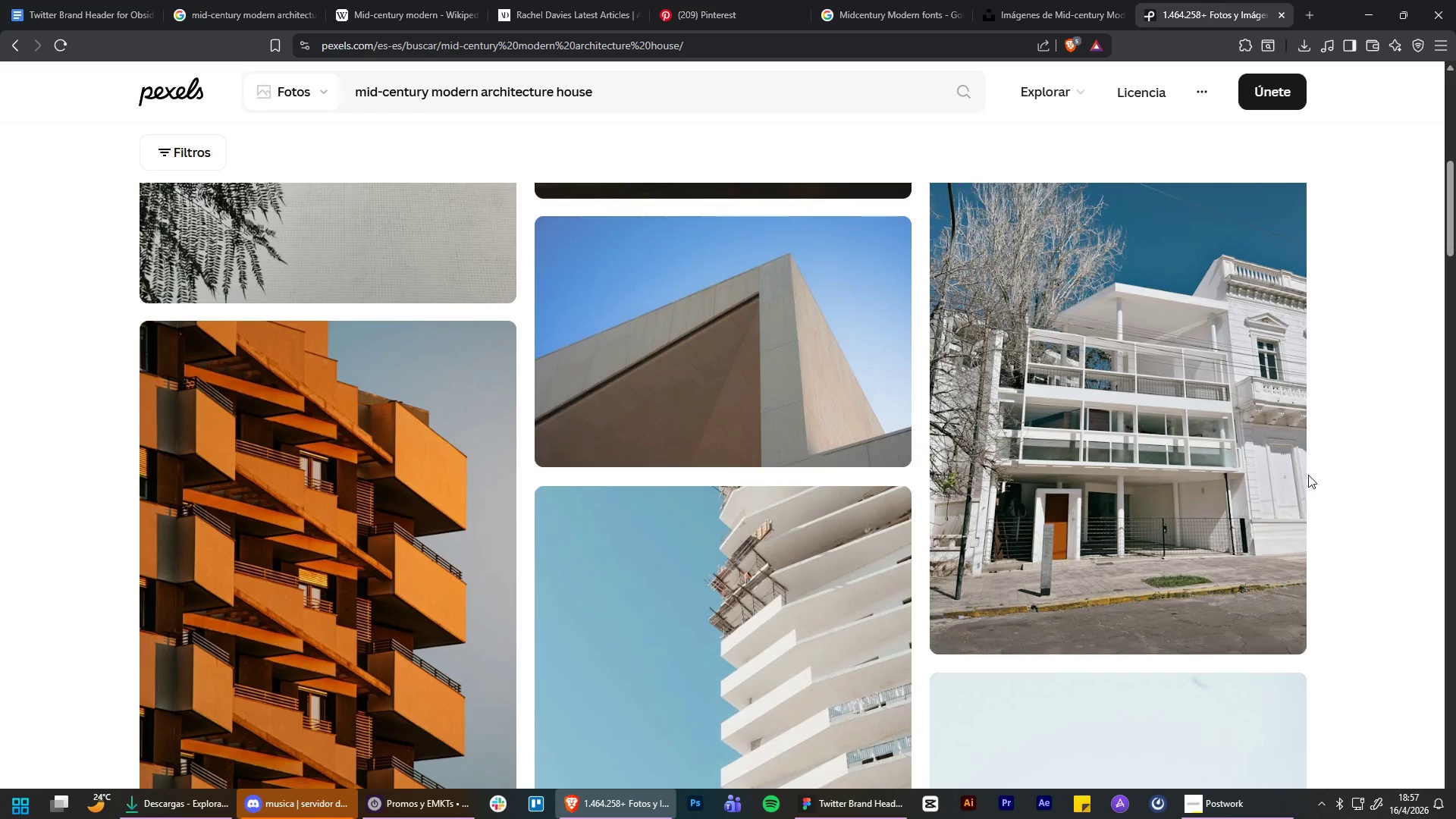 
scroll: coordinate [1313, 477], scroll_direction: up, amount: 5.0
 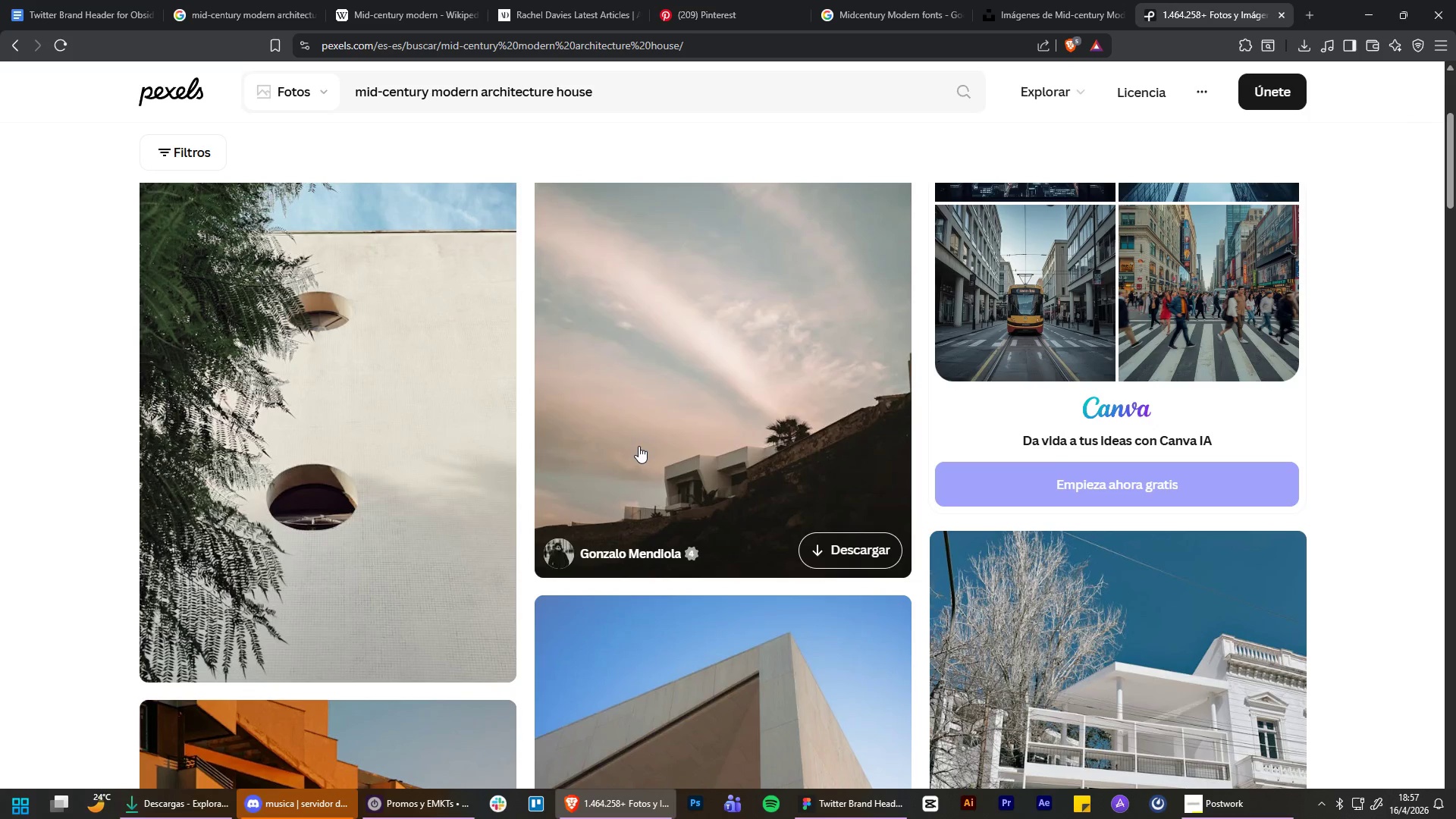 
scroll: coordinate [1322, 590], scroll_direction: down, amount: 22.0
 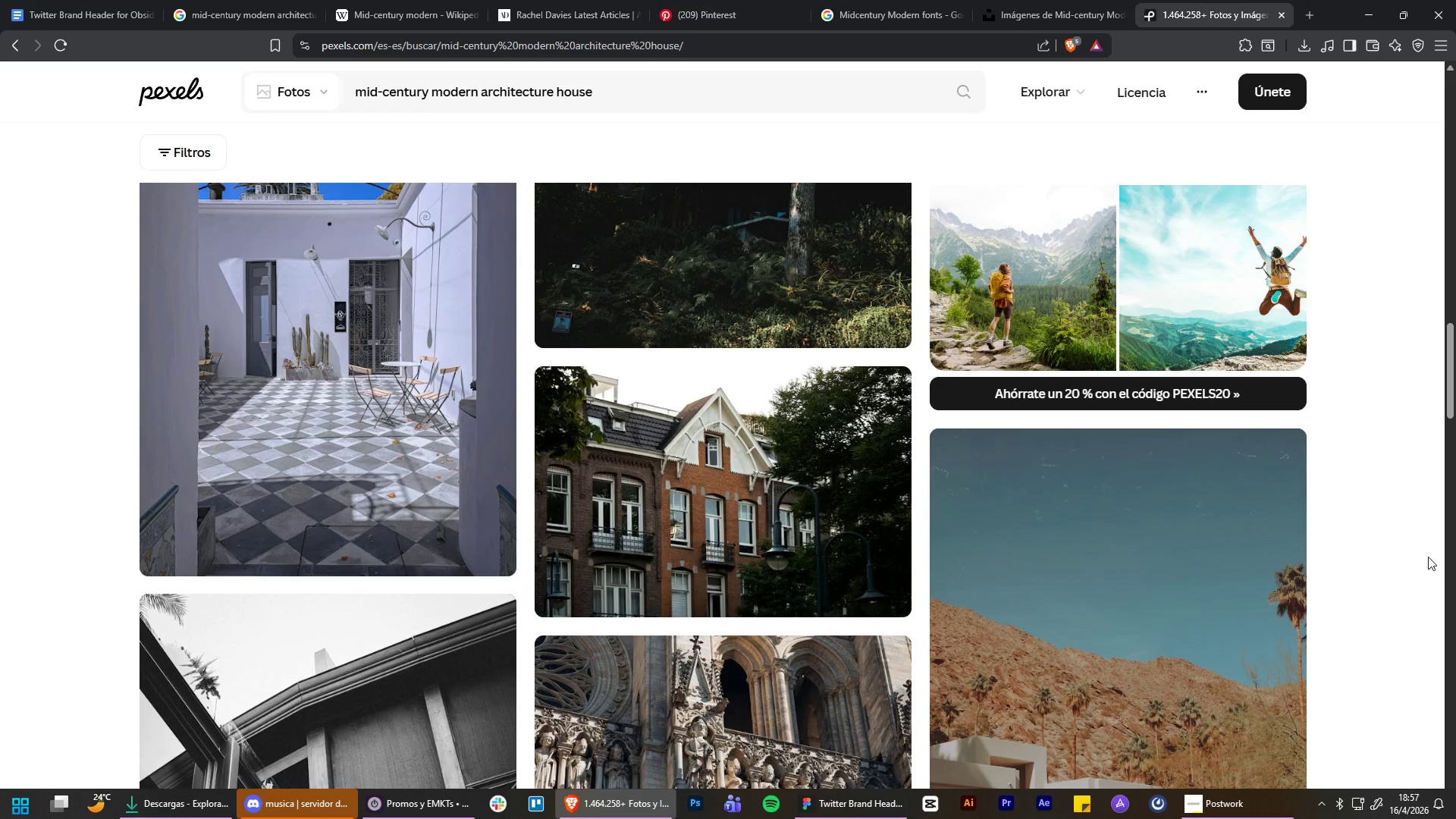 
scroll: coordinate [1393, 551], scroll_direction: none, amount: 0.0
 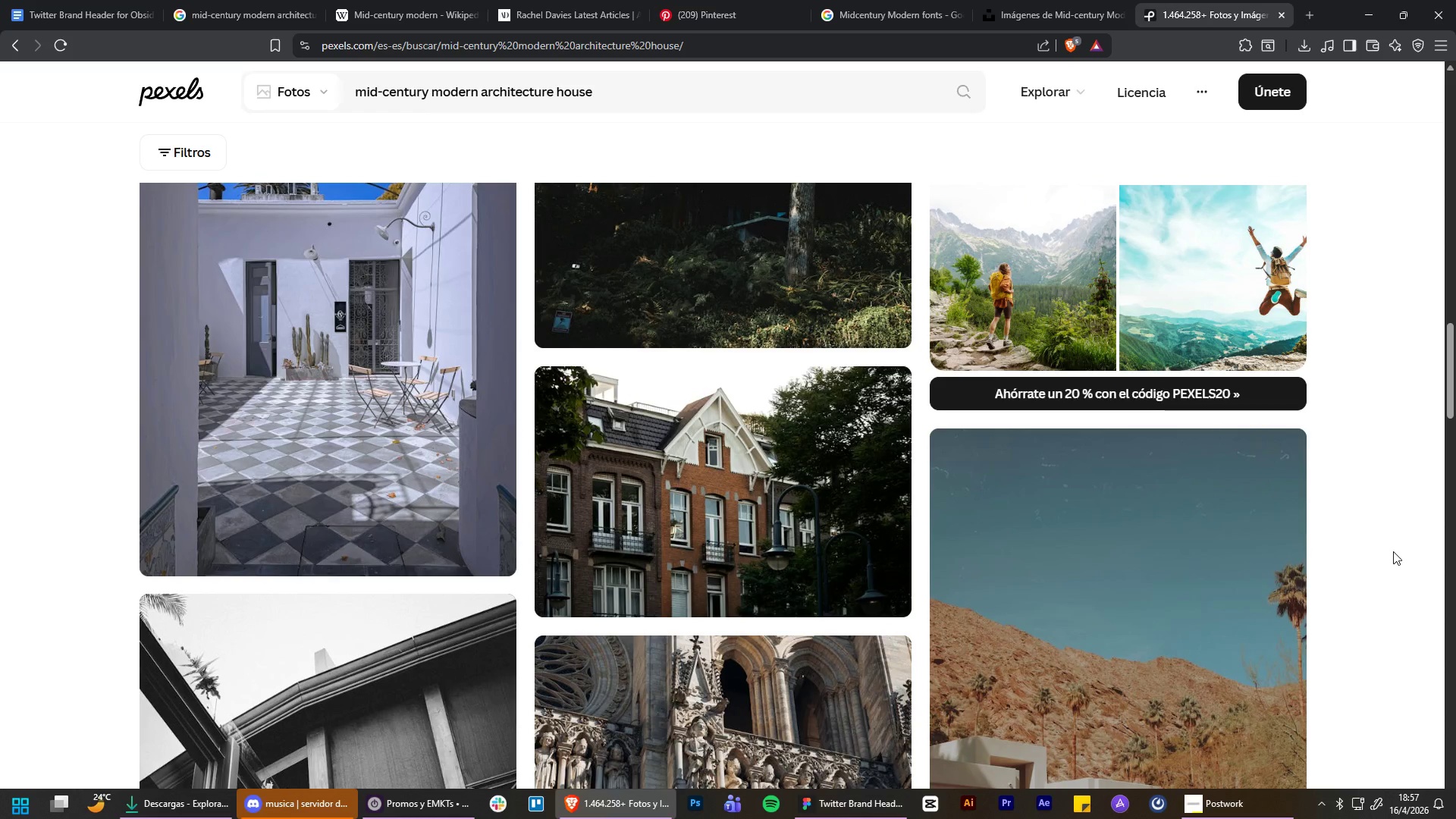 
scroll: coordinate [1393, 551], scroll_direction: up, amount: 1.0
 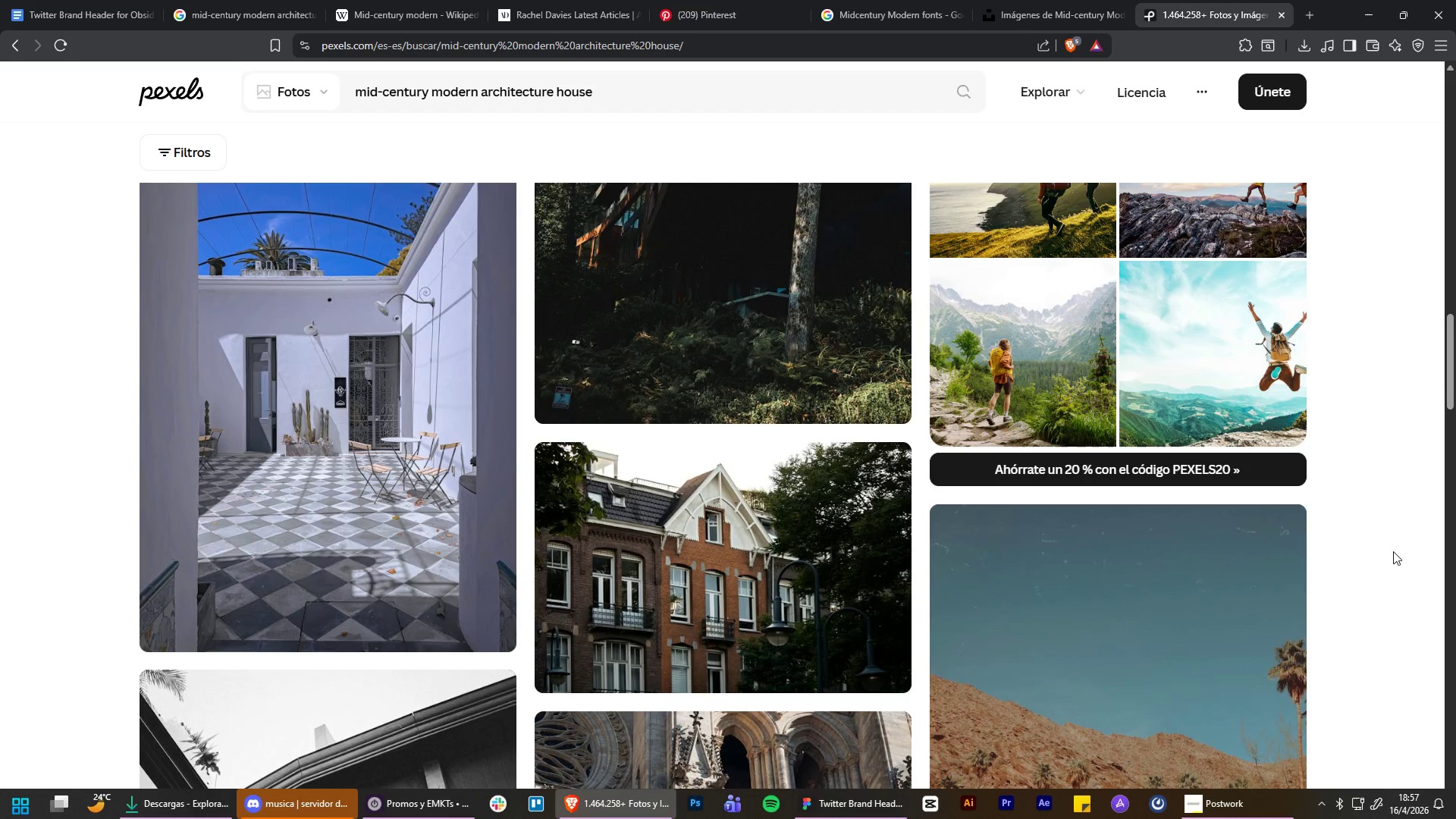 
scroll: coordinate [1393, 551], scroll_direction: down, amount: 4.0
 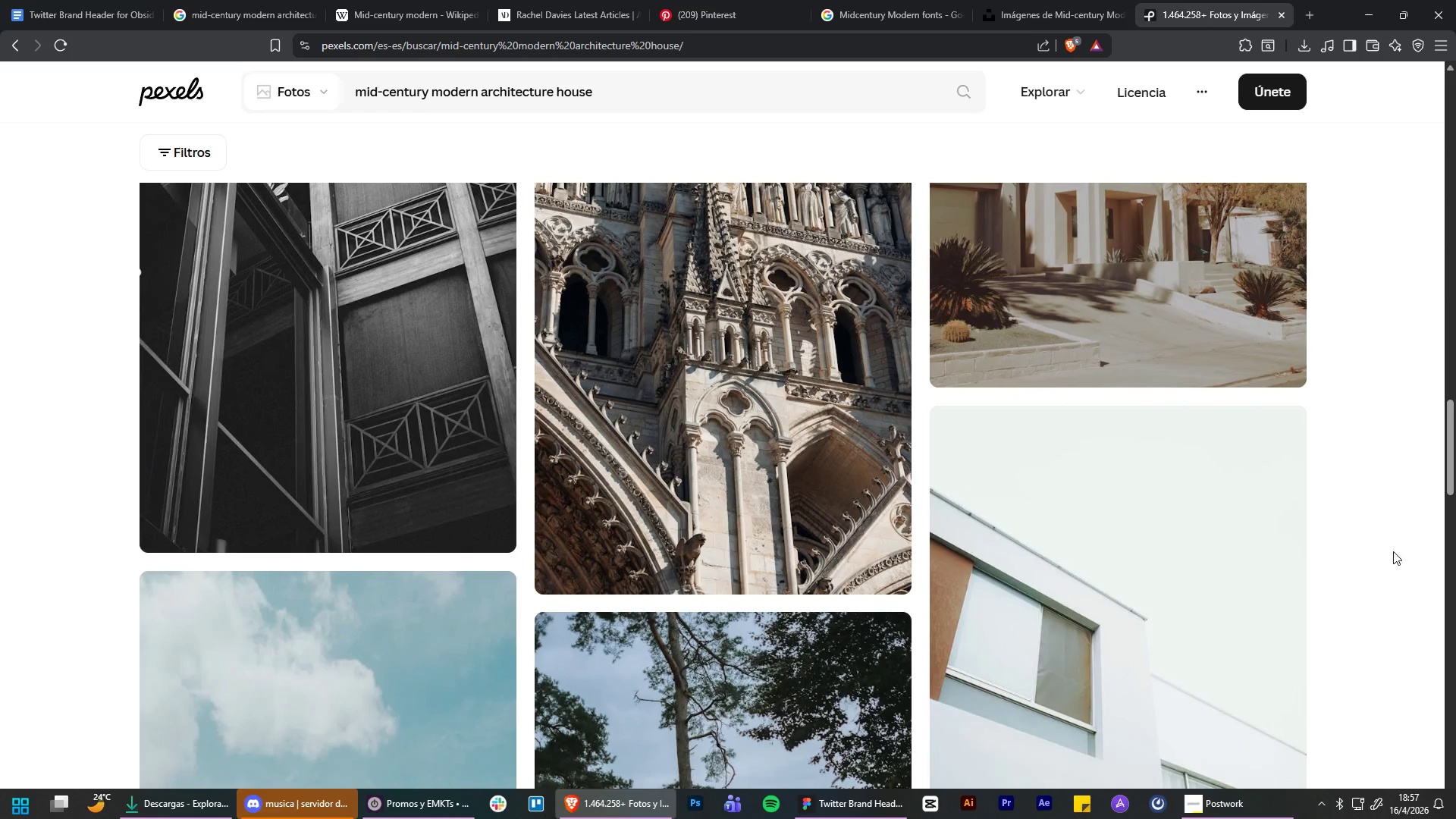 
scroll: coordinate [1393, 551], scroll_direction: up, amount: 3.0
 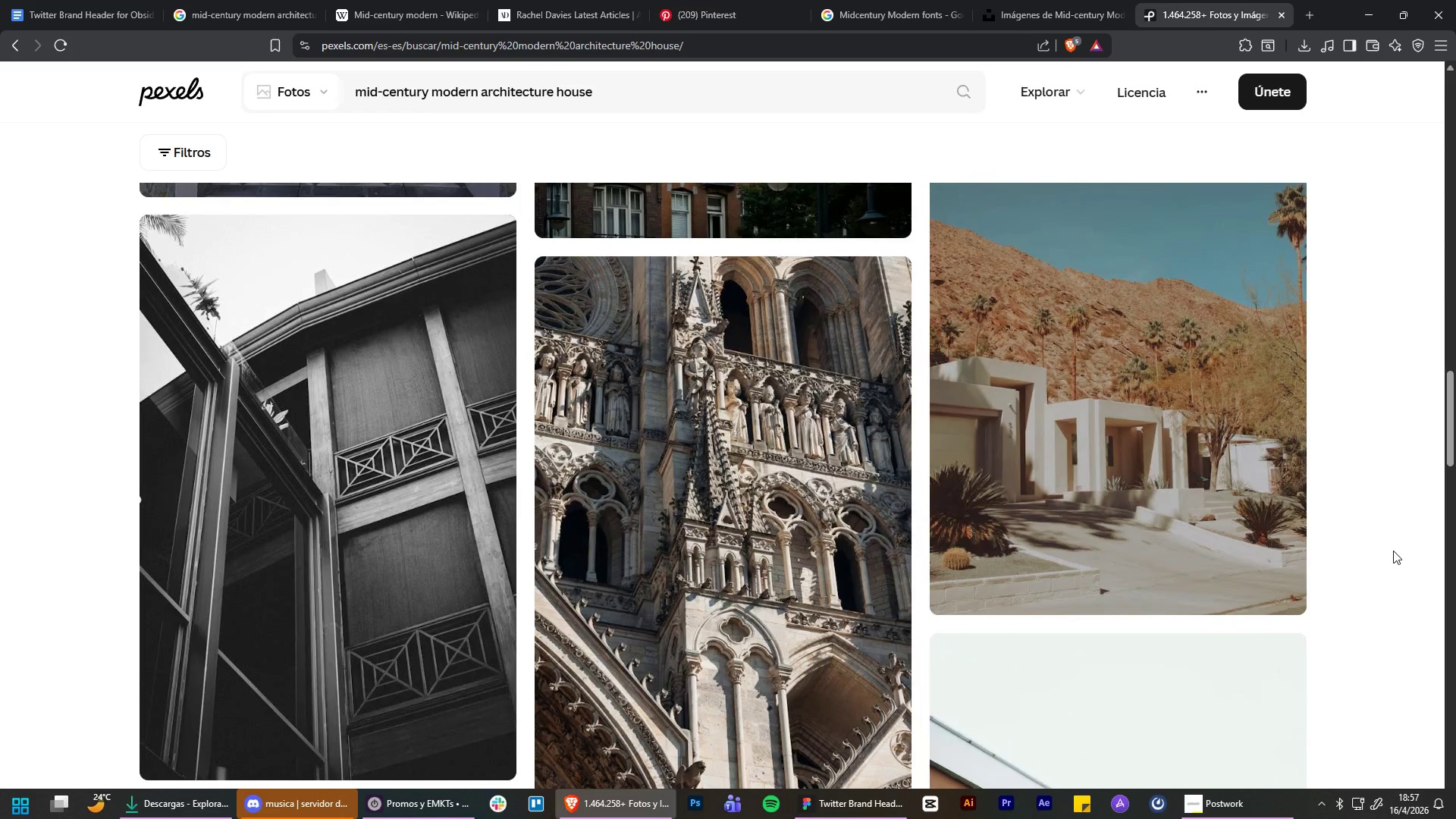 
scroll: coordinate [1393, 551], scroll_direction: down, amount: 5.0
 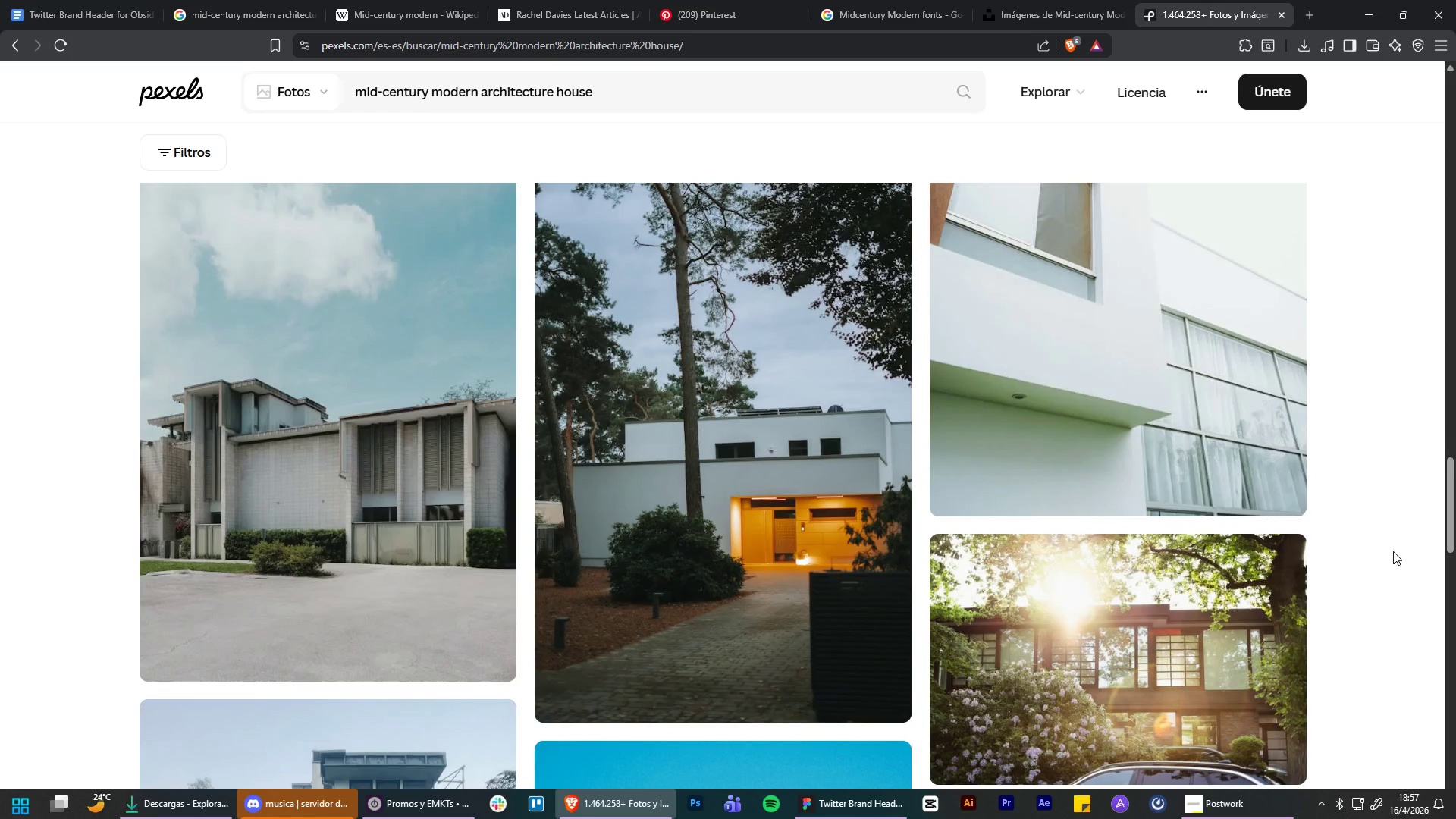 
scroll: coordinate [1393, 551], scroll_direction: up, amount: 4.0
 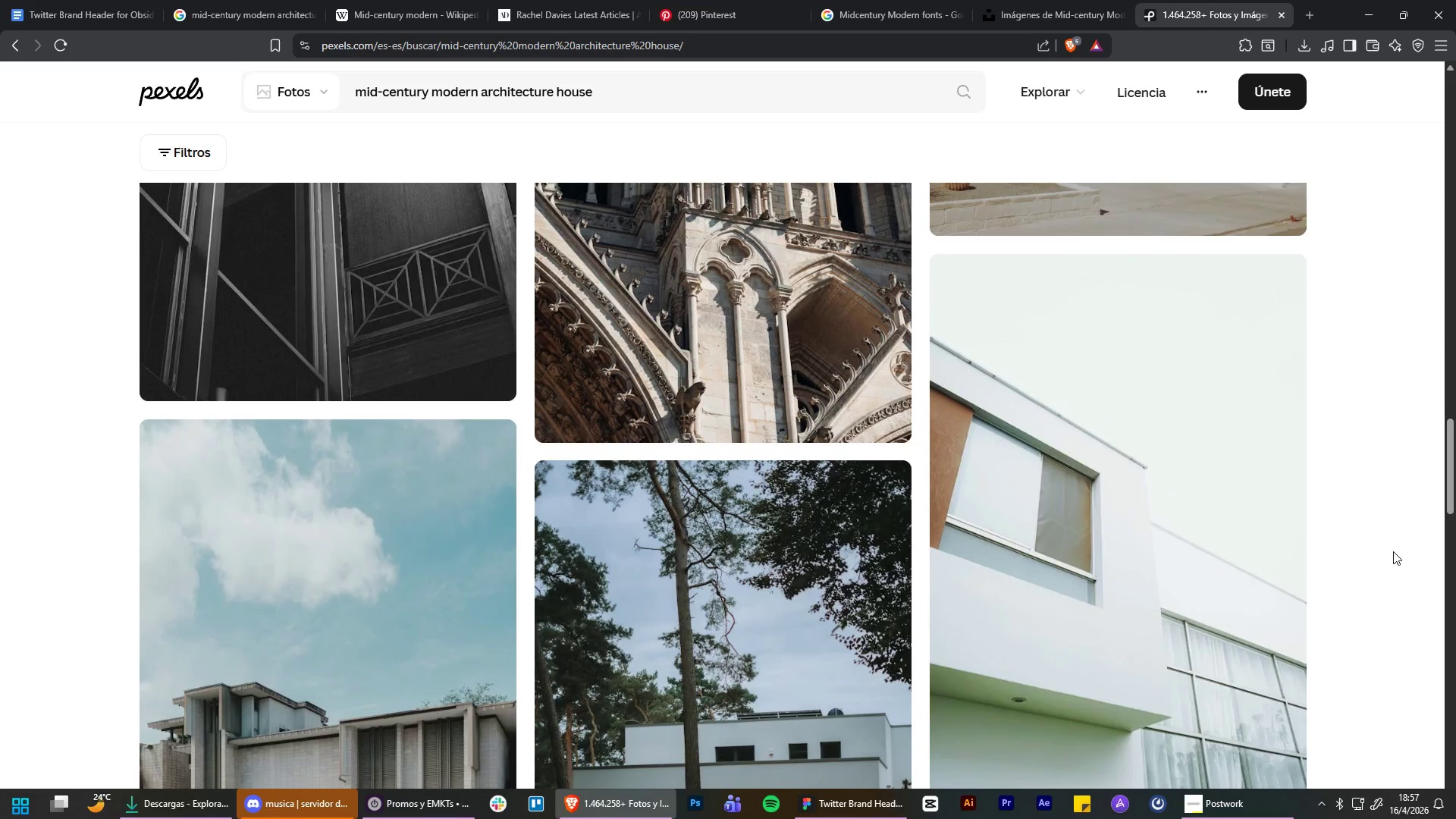 
scroll: coordinate [1393, 551], scroll_direction: down, amount: 9.0
 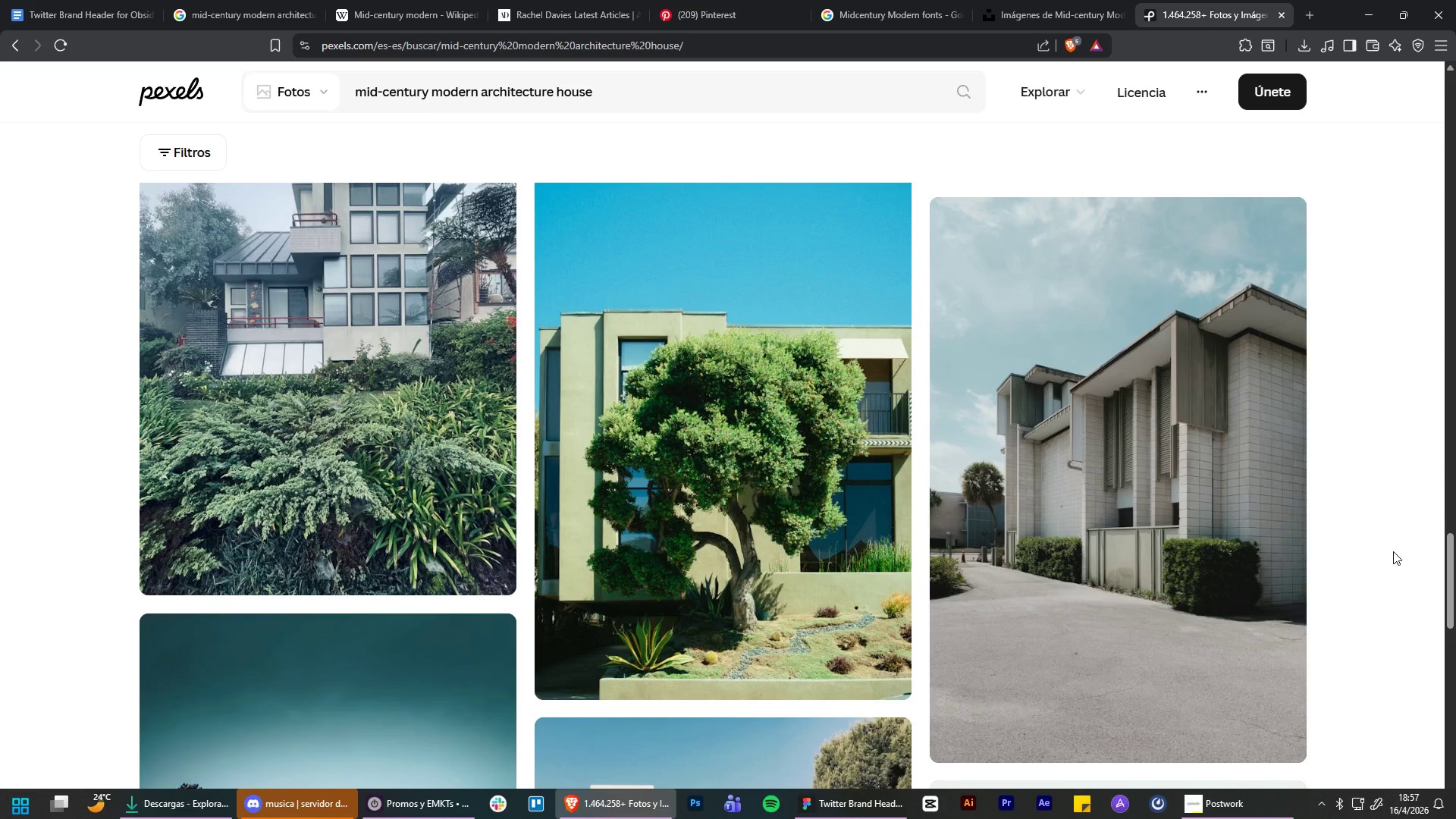 
scroll: coordinate [1393, 551], scroll_direction: up, amount: 7.0
 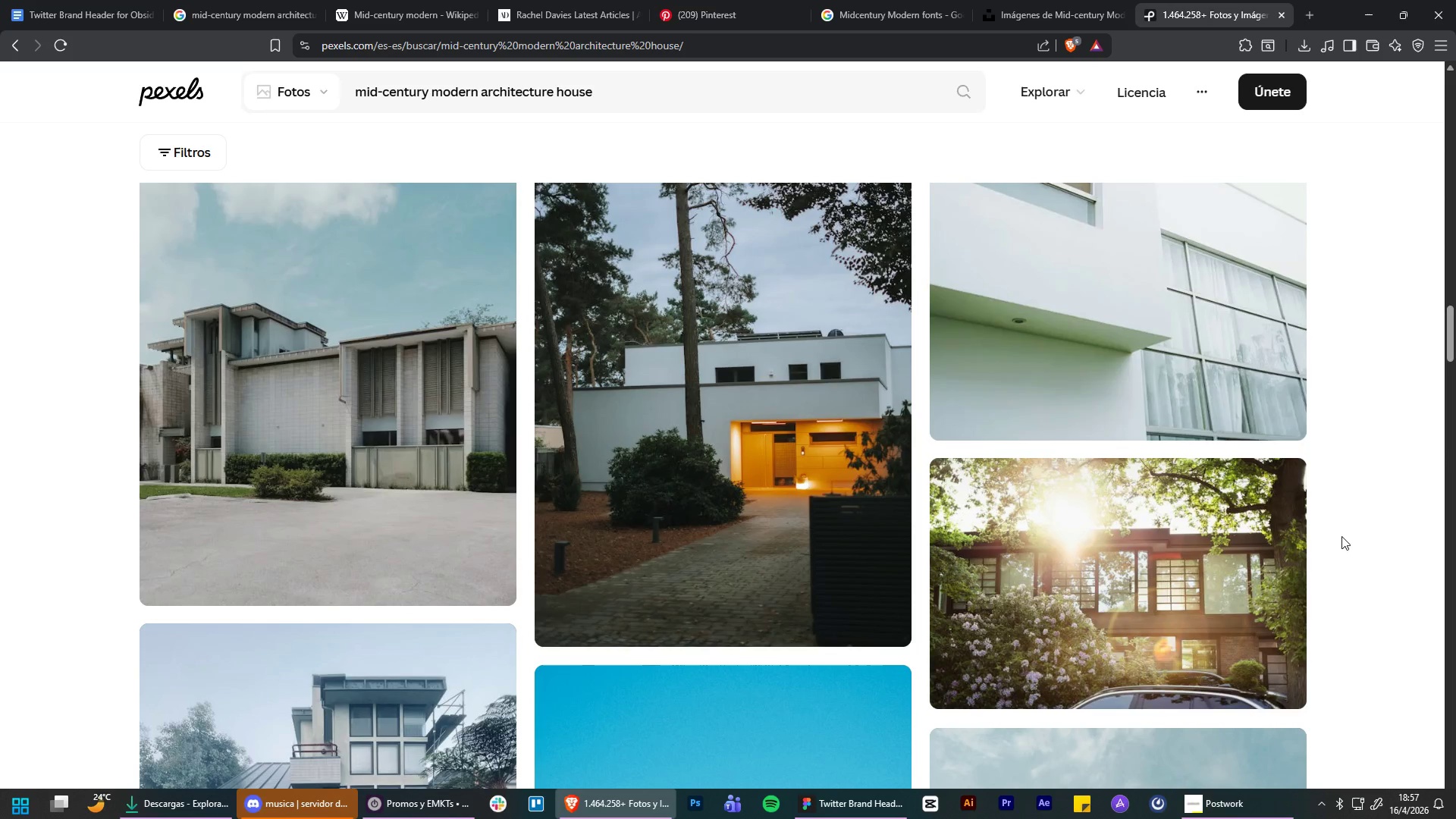 
scroll: coordinate [1378, 541], scroll_direction: down, amount: 27.0
 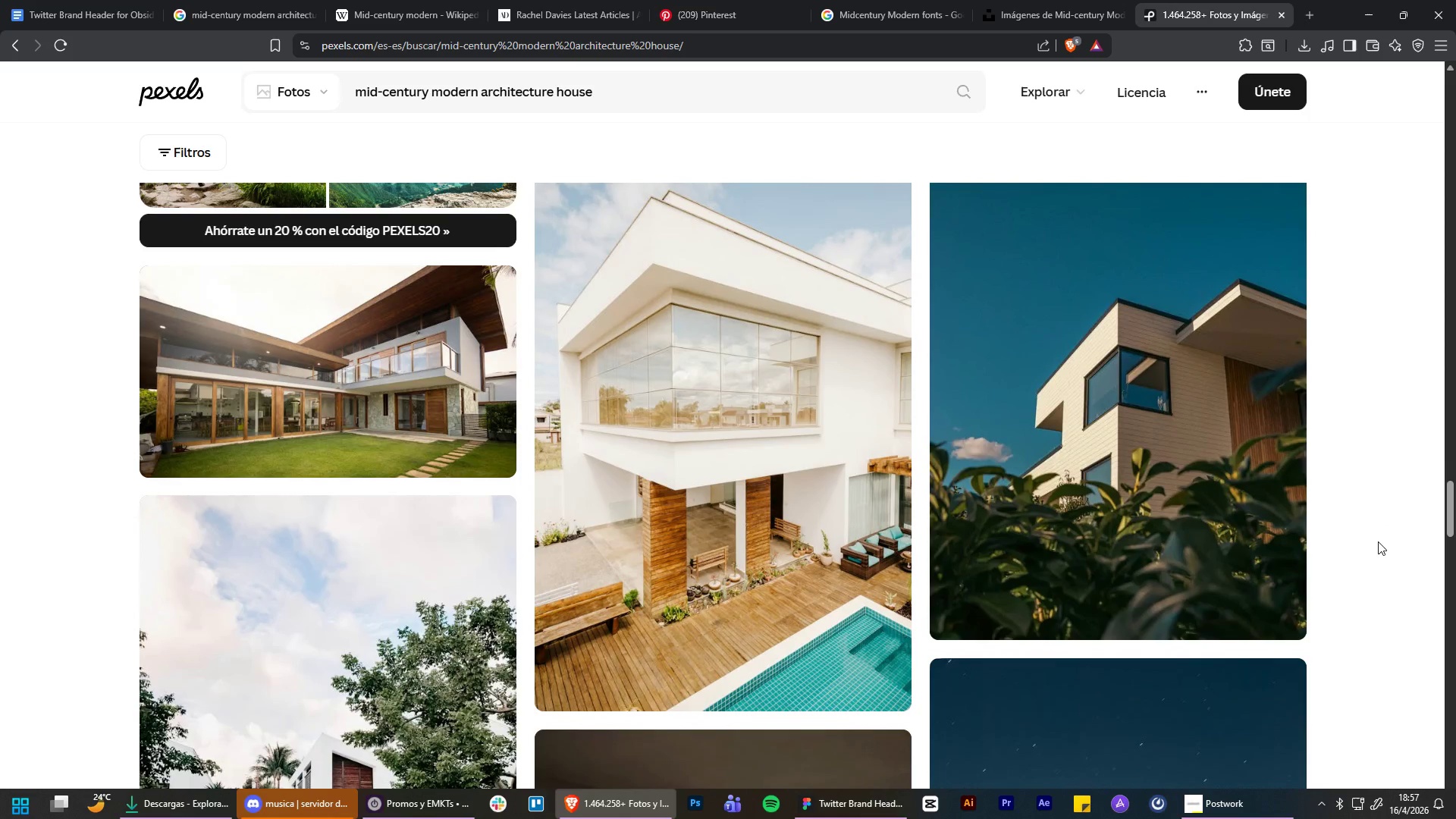 
scroll: coordinate [1378, 541], scroll_direction: down, amount: 4.0
 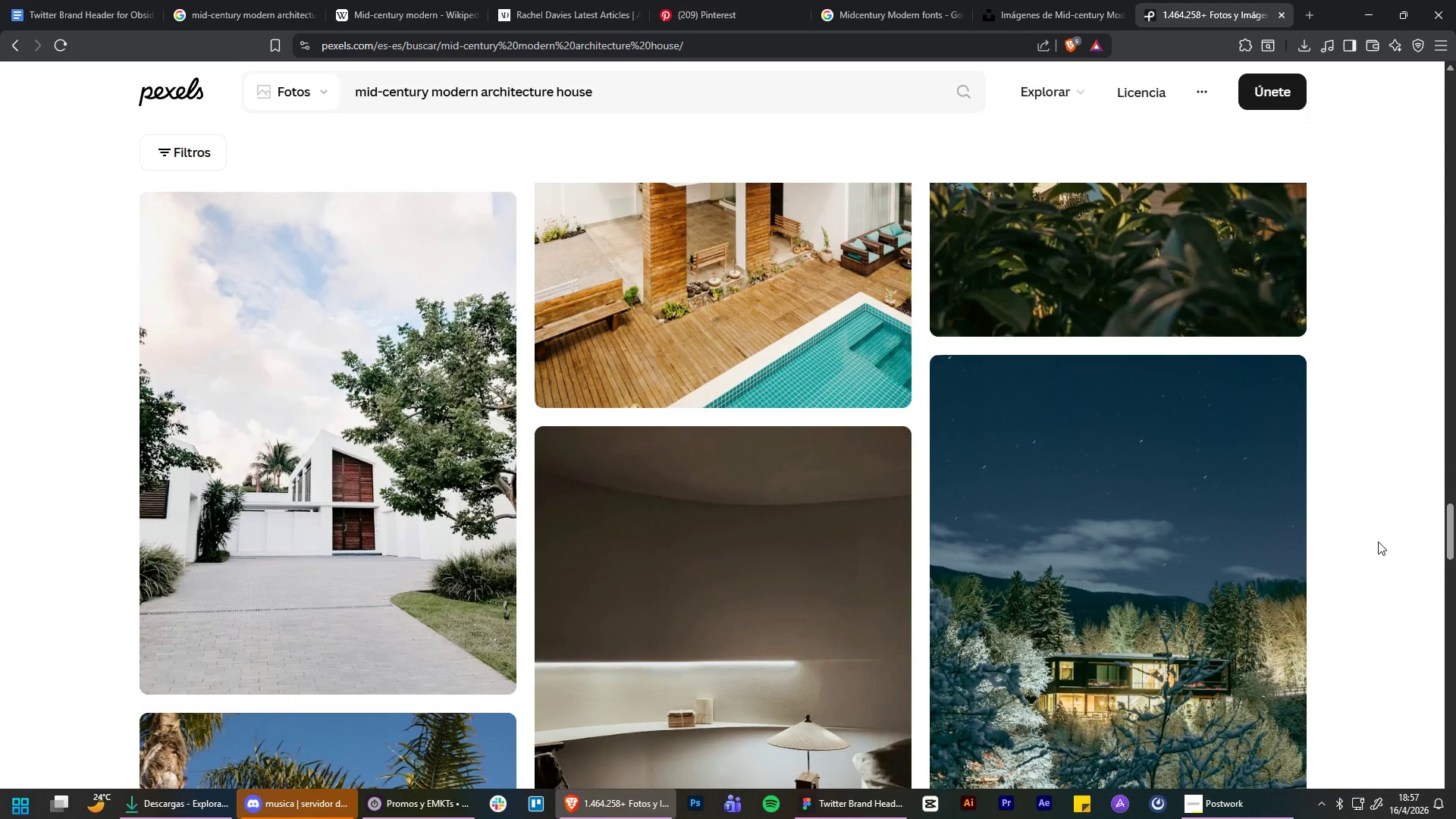 
scroll: coordinate [1378, 541], scroll_direction: up, amount: 4.0
 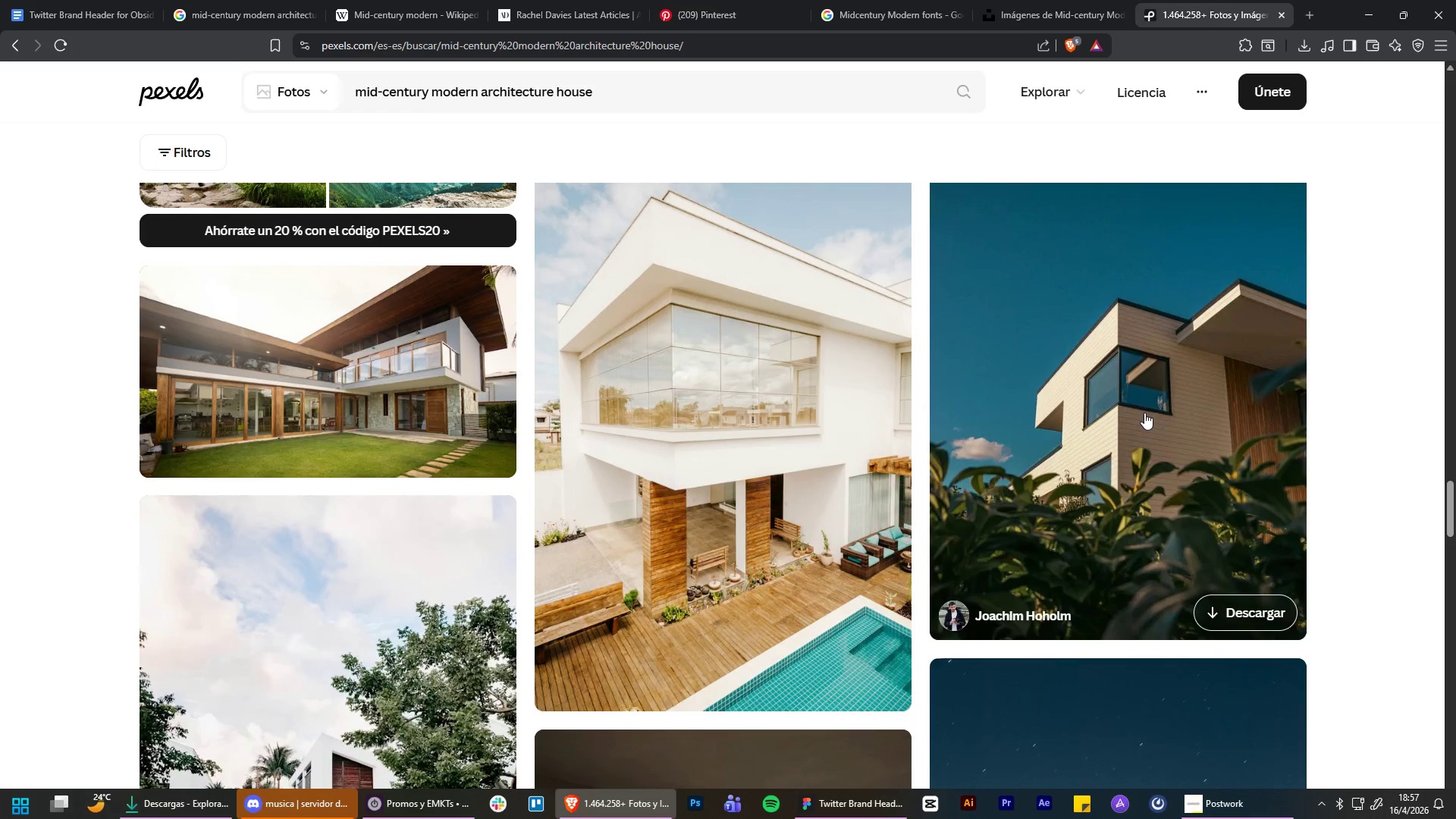 
scroll: coordinate [1329, 583], scroll_direction: down, amount: 26.0
 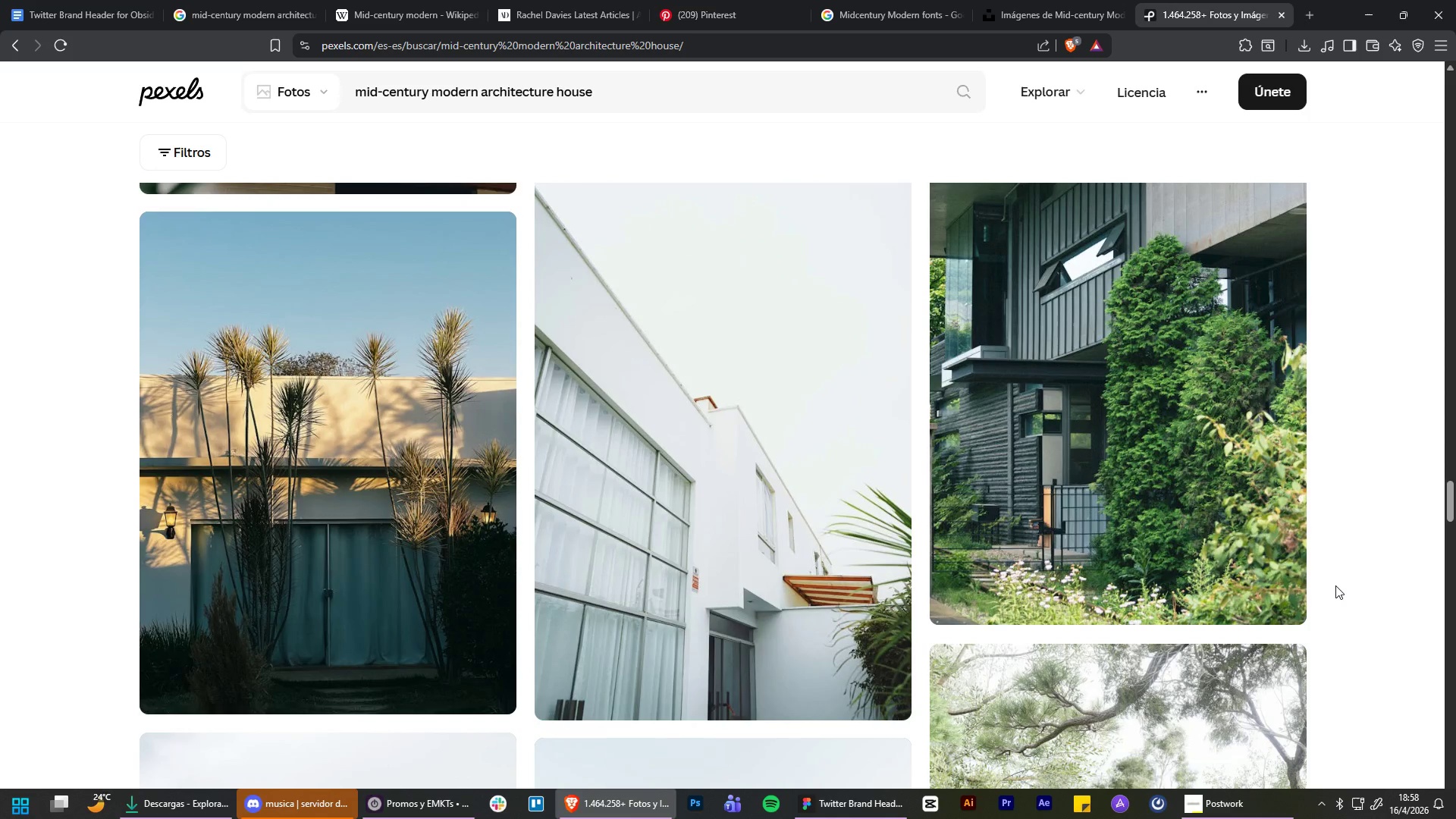 
scroll: coordinate [1337, 585], scroll_direction: none, amount: 0.0
 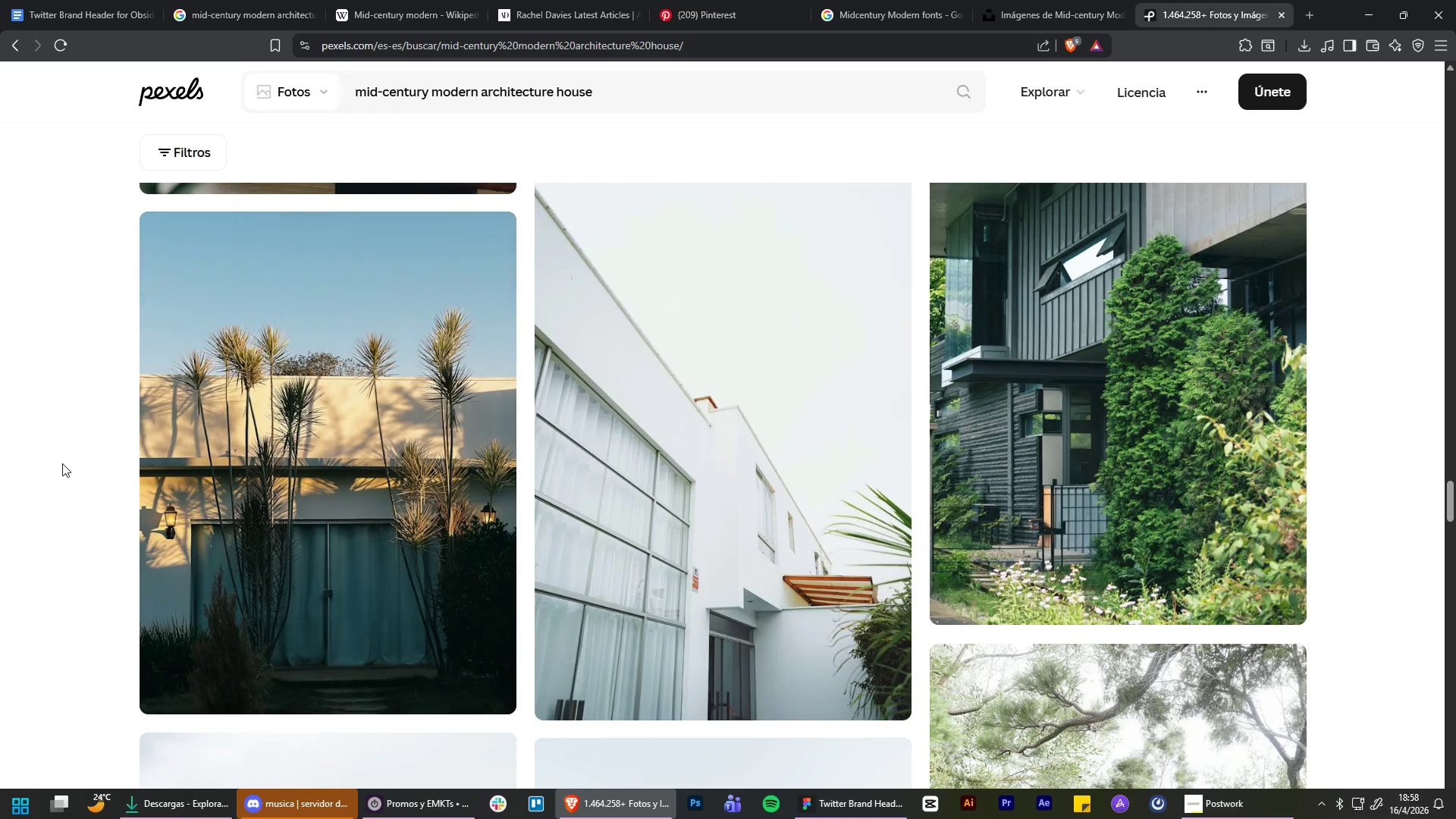 
scroll: coordinate [60, 499], scroll_direction: down, amount: 9.0
 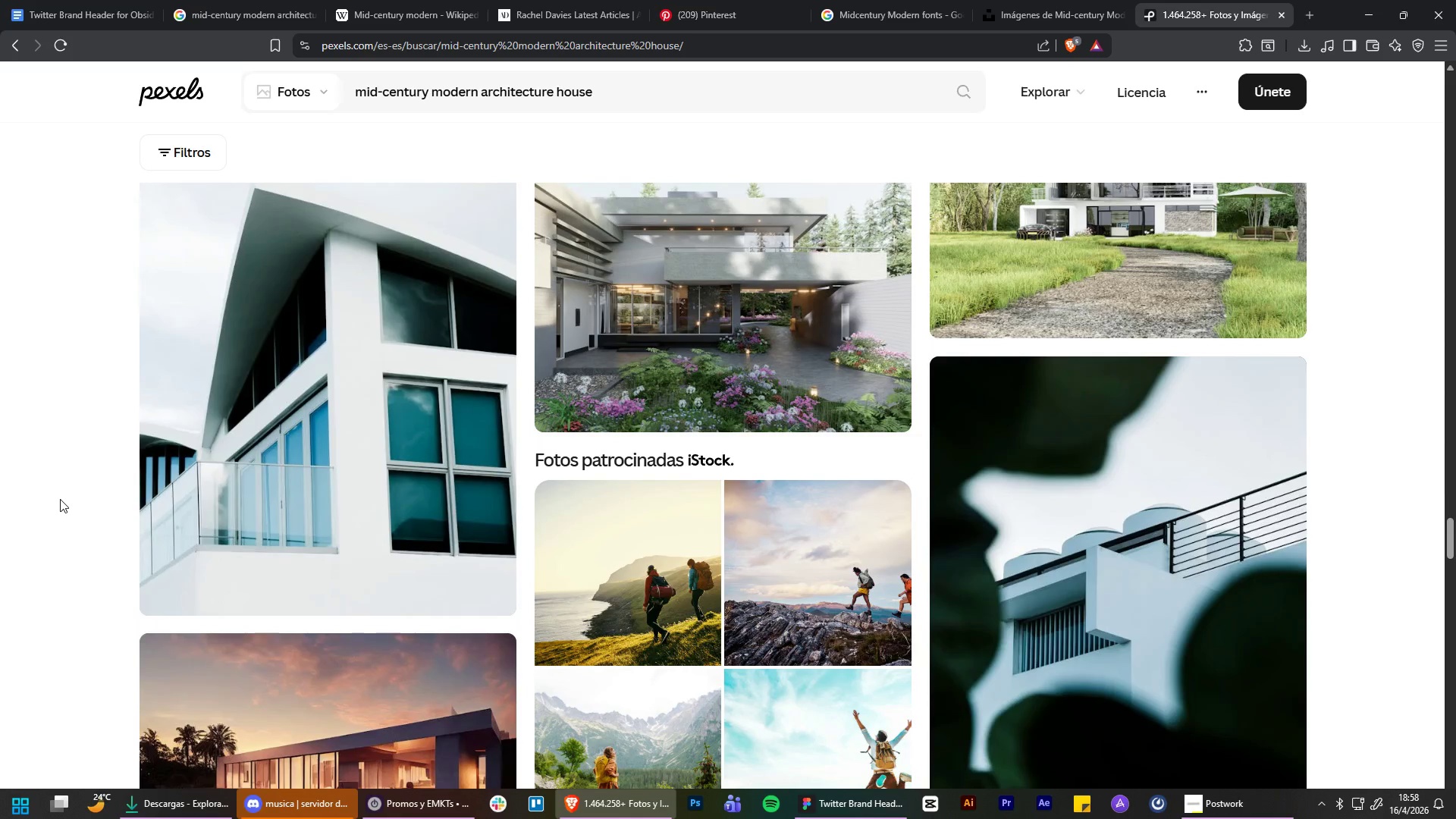 
scroll: coordinate [60, 499], scroll_direction: up, amount: 1.0
 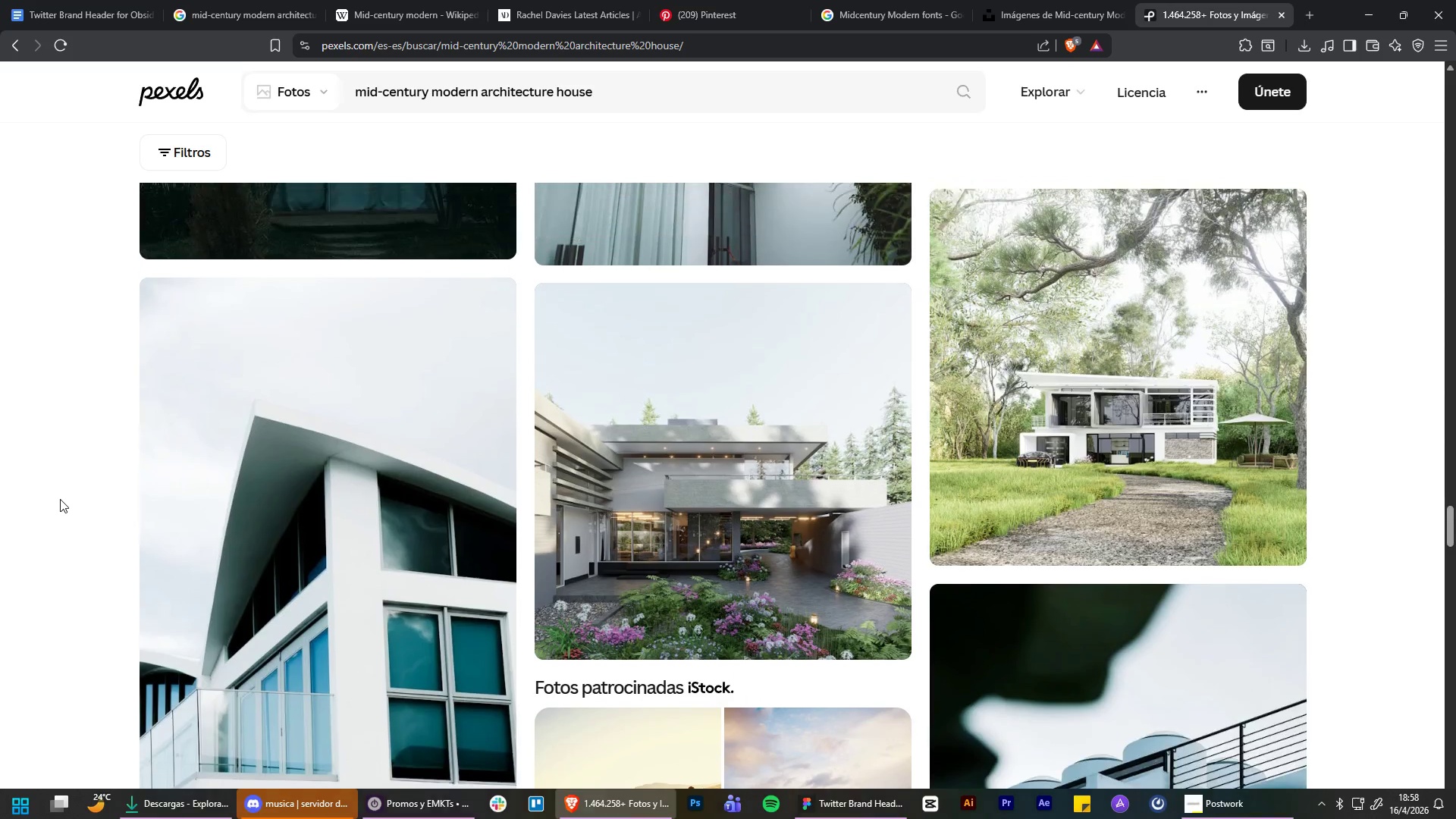 
scroll: coordinate [1406, 550], scroll_direction: down, amount: 12.0
 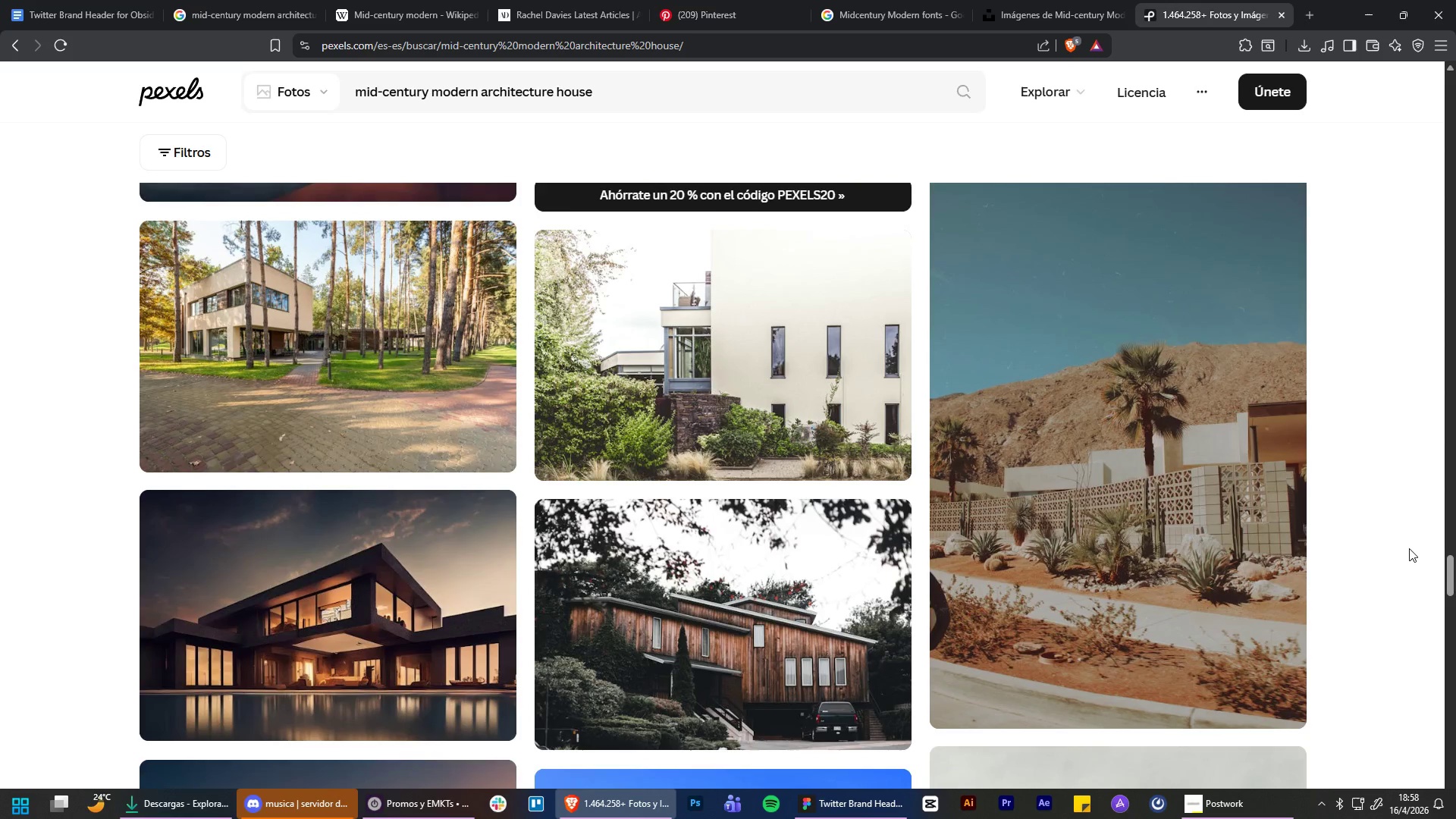 
scroll: coordinate [1410, 548], scroll_direction: up, amount: 1.0
 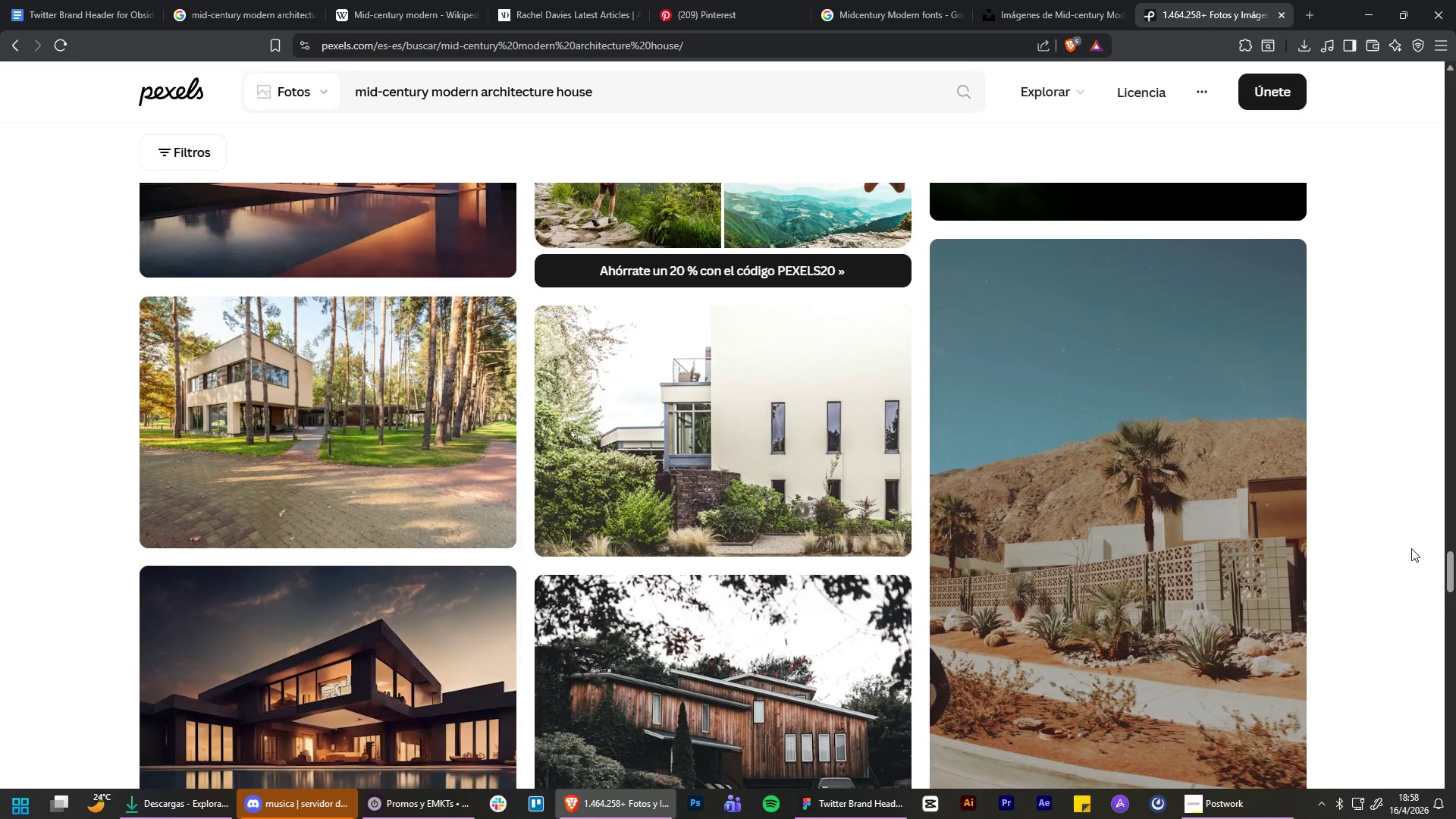 
scroll: coordinate [1419, 641], scroll_direction: down, amount: 13.0
 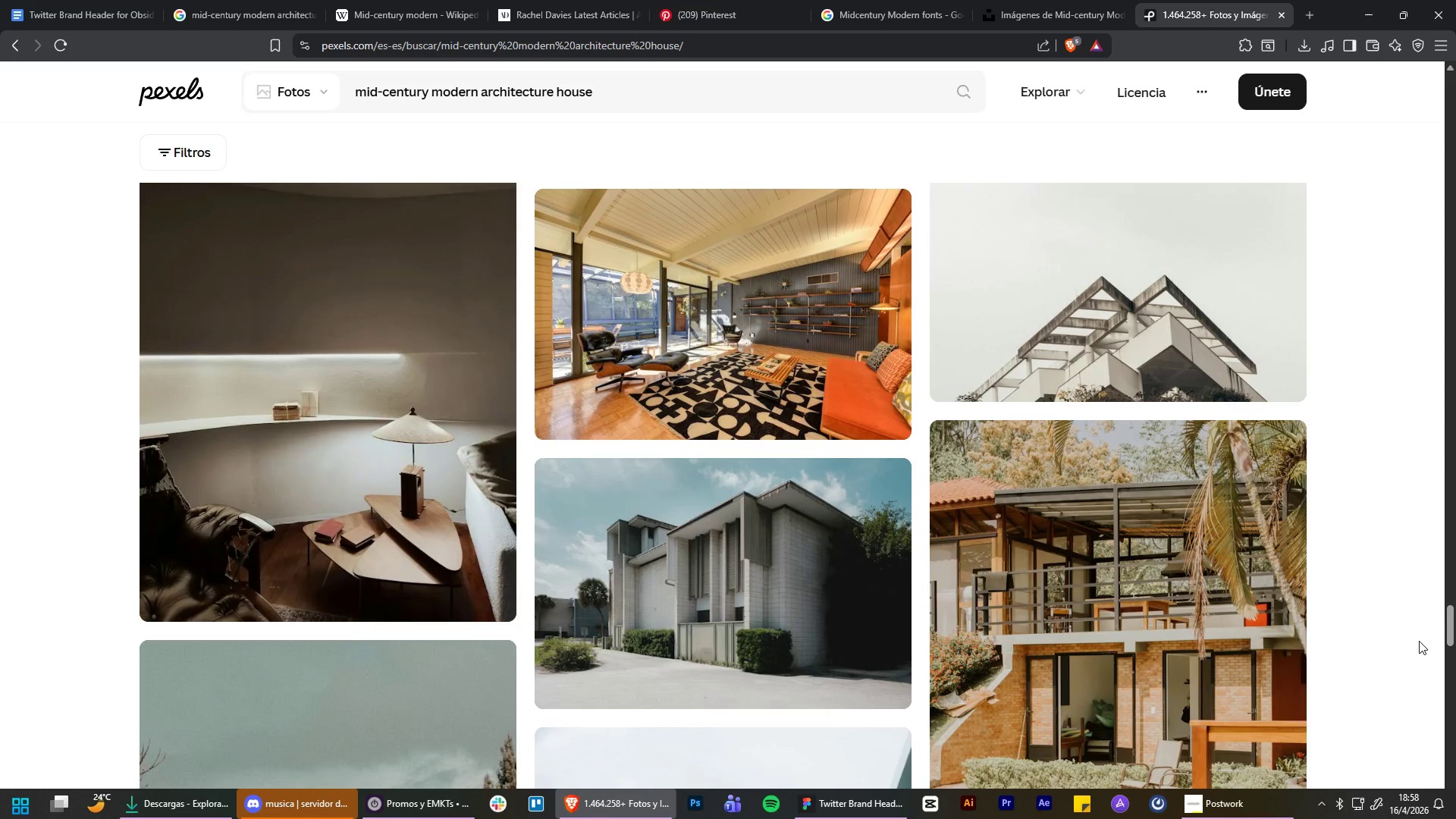 
scroll: coordinate [1423, 617], scroll_direction: up, amount: 75.0
 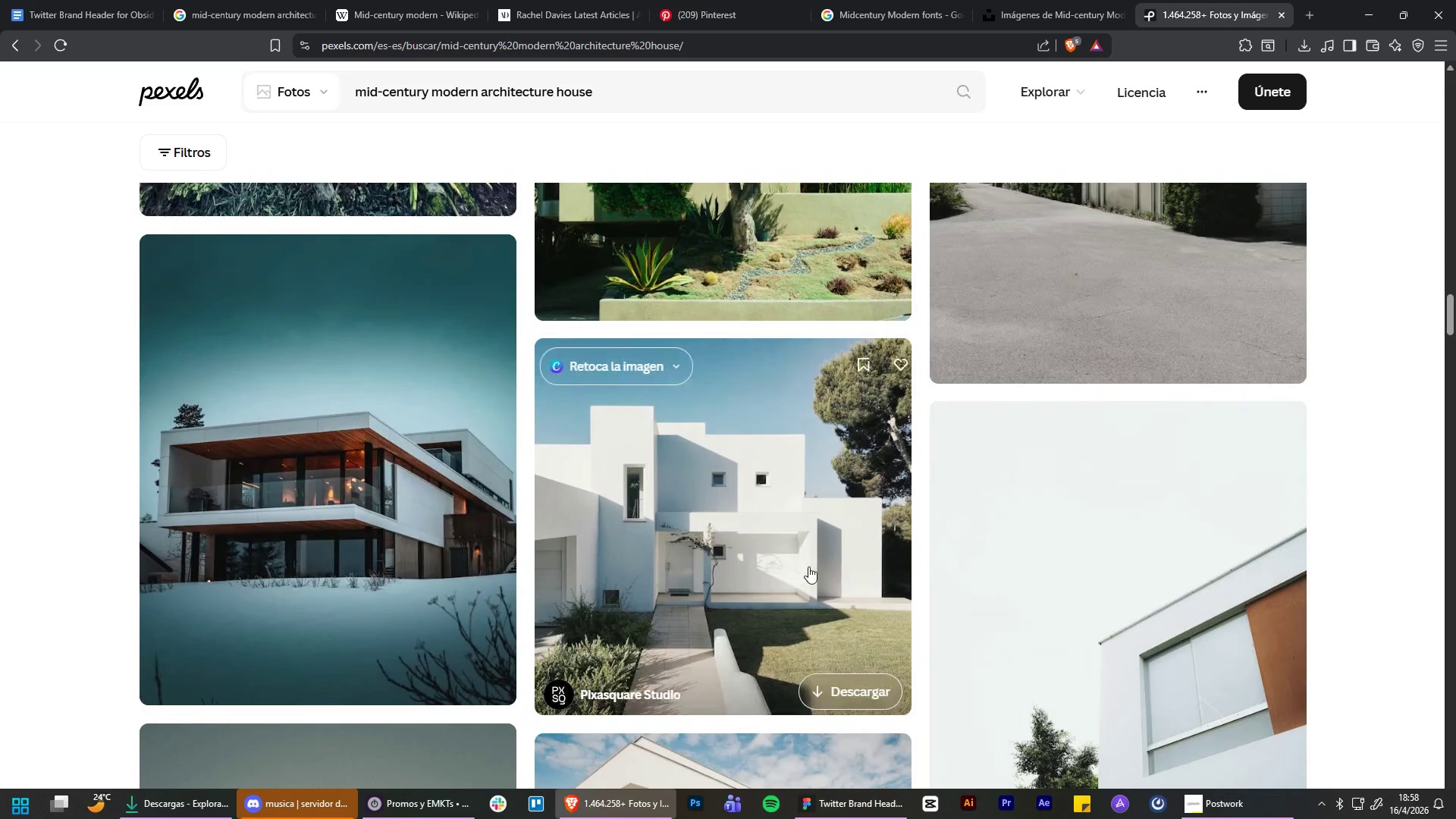 
left_click([797, 567])
 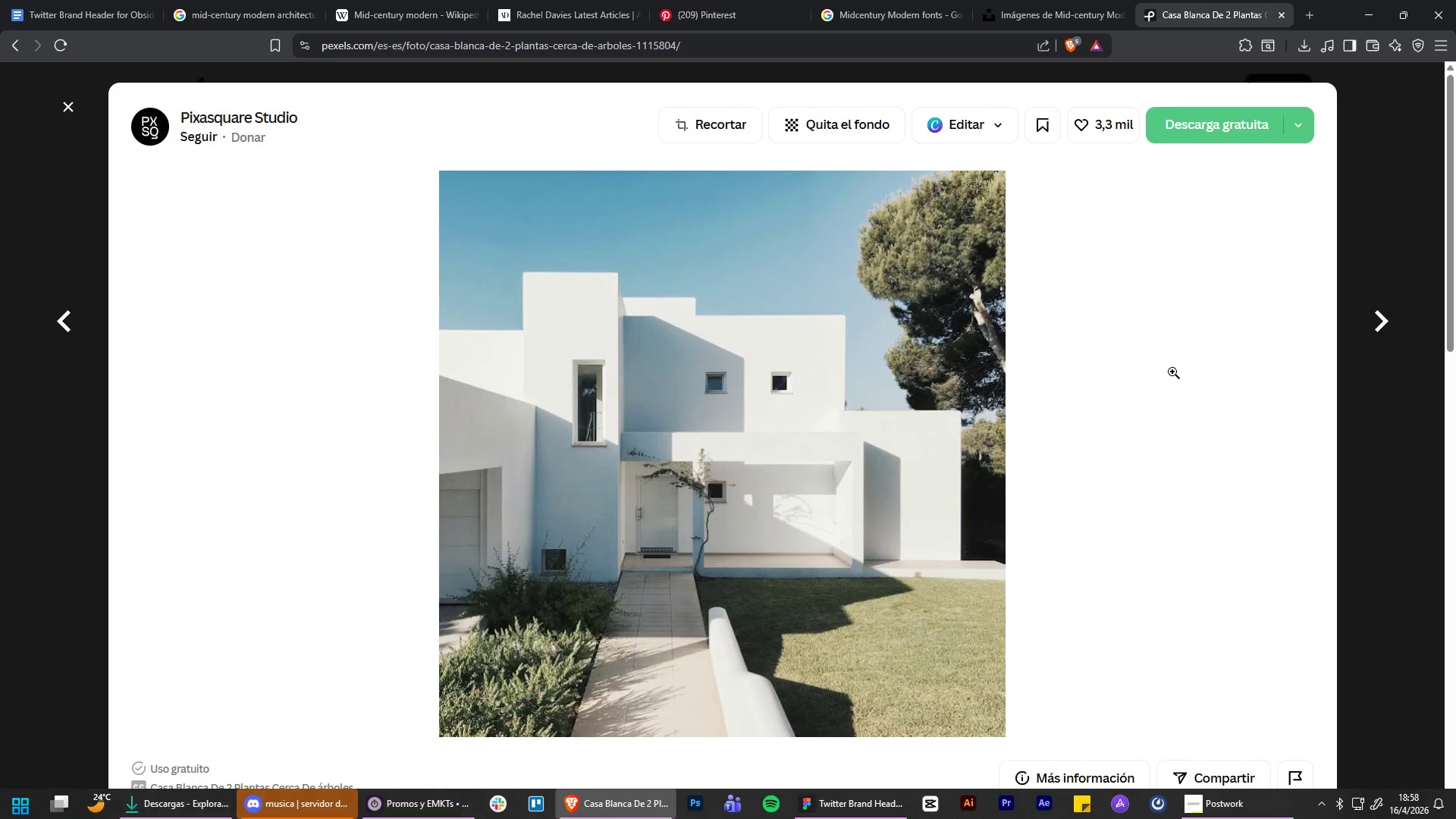 
scroll: coordinate [868, 535], scroll_direction: down, amount: 9.0
 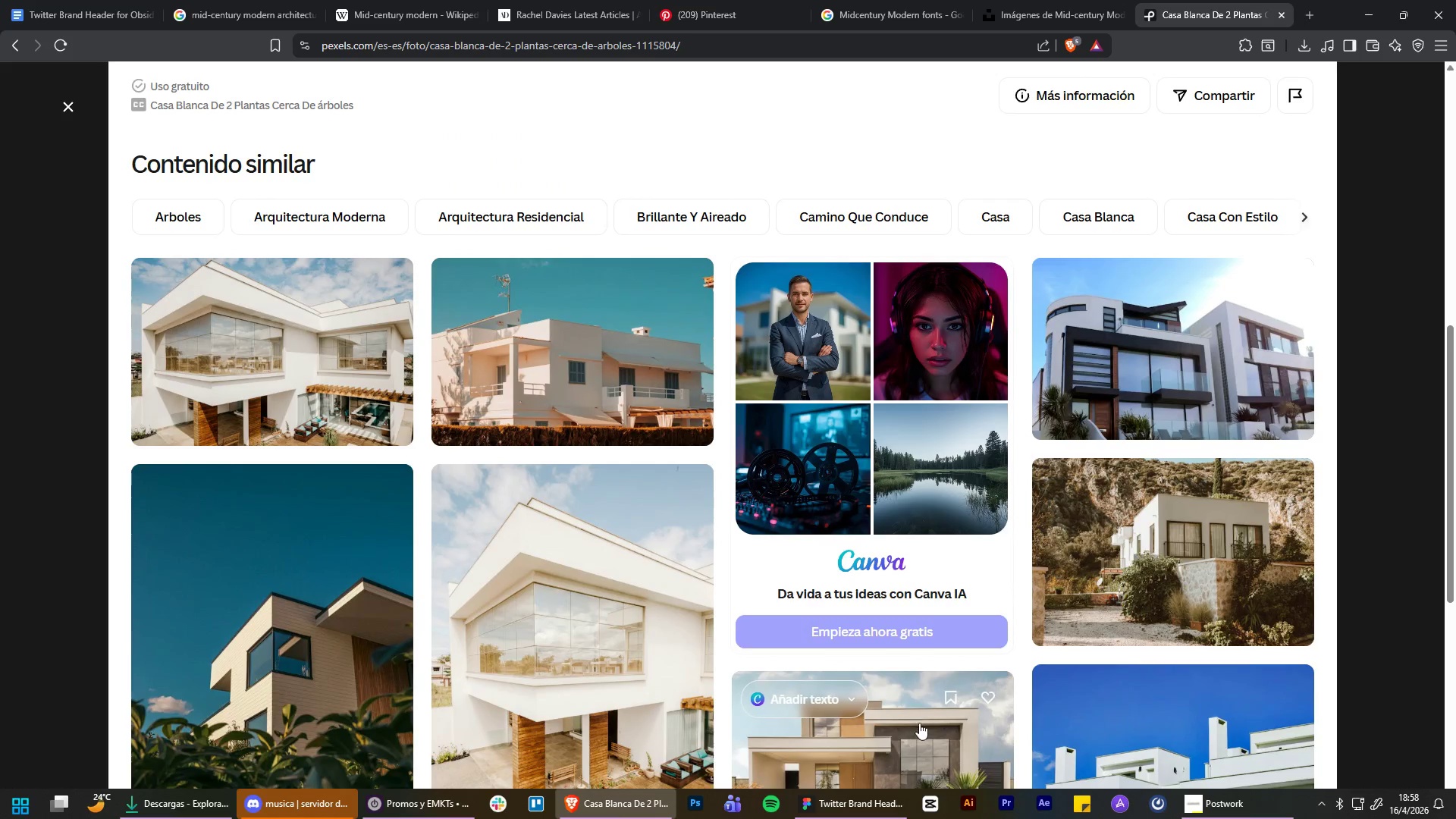 
scroll: coordinate [930, 717], scroll_direction: up, amount: 10.0
 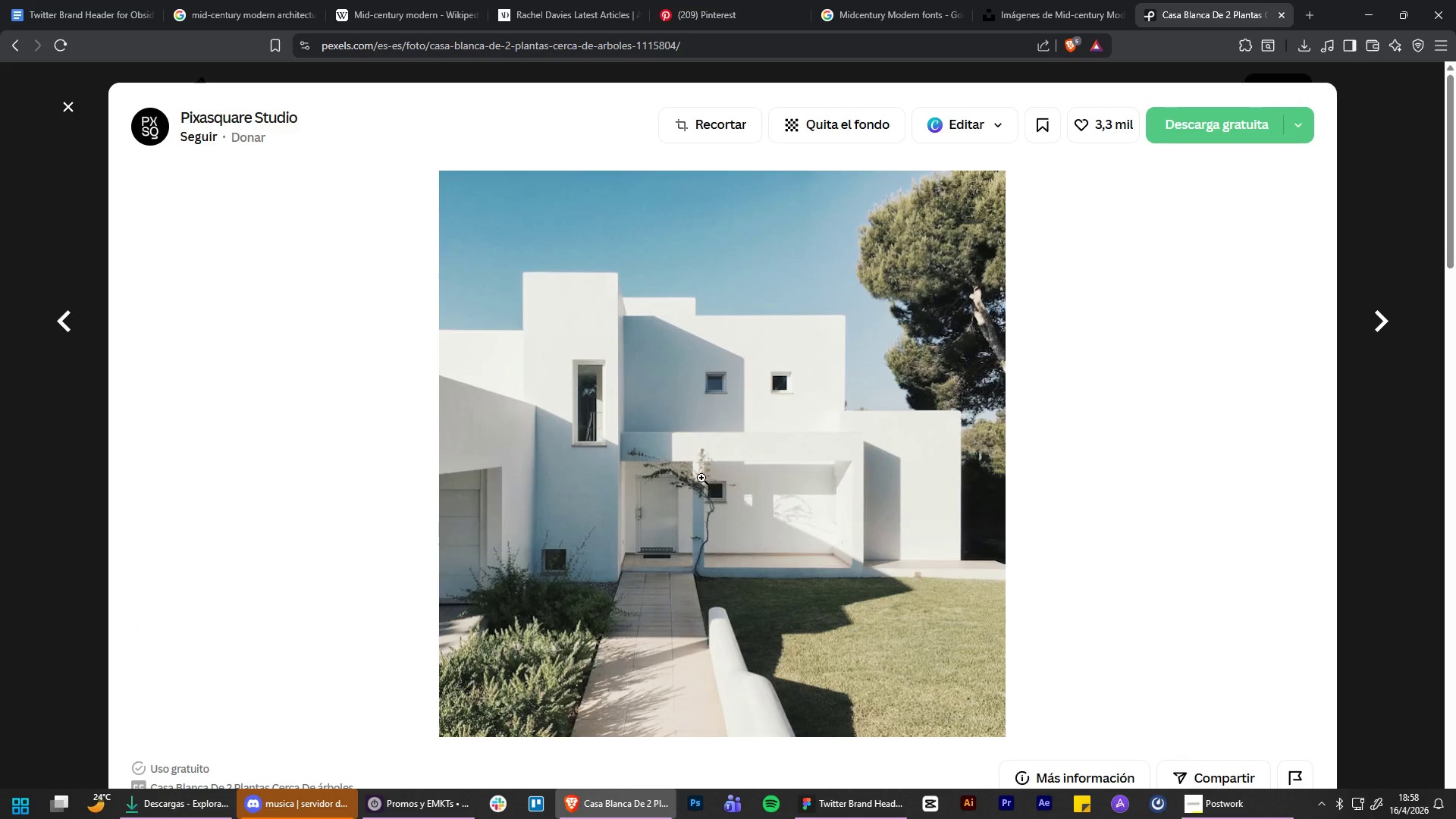 
right_click([701, 477])
 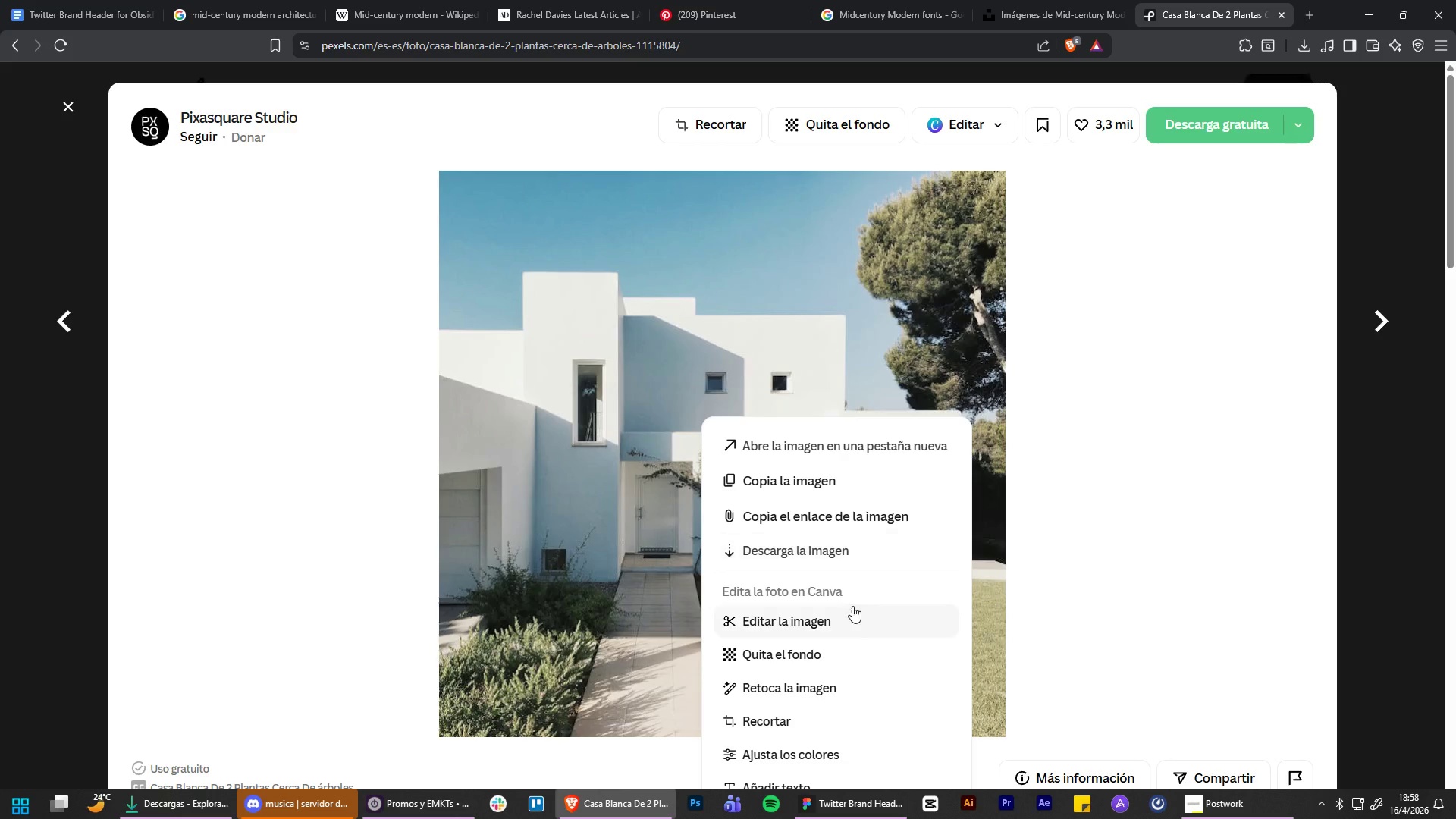 
left_click([1192, 115])
 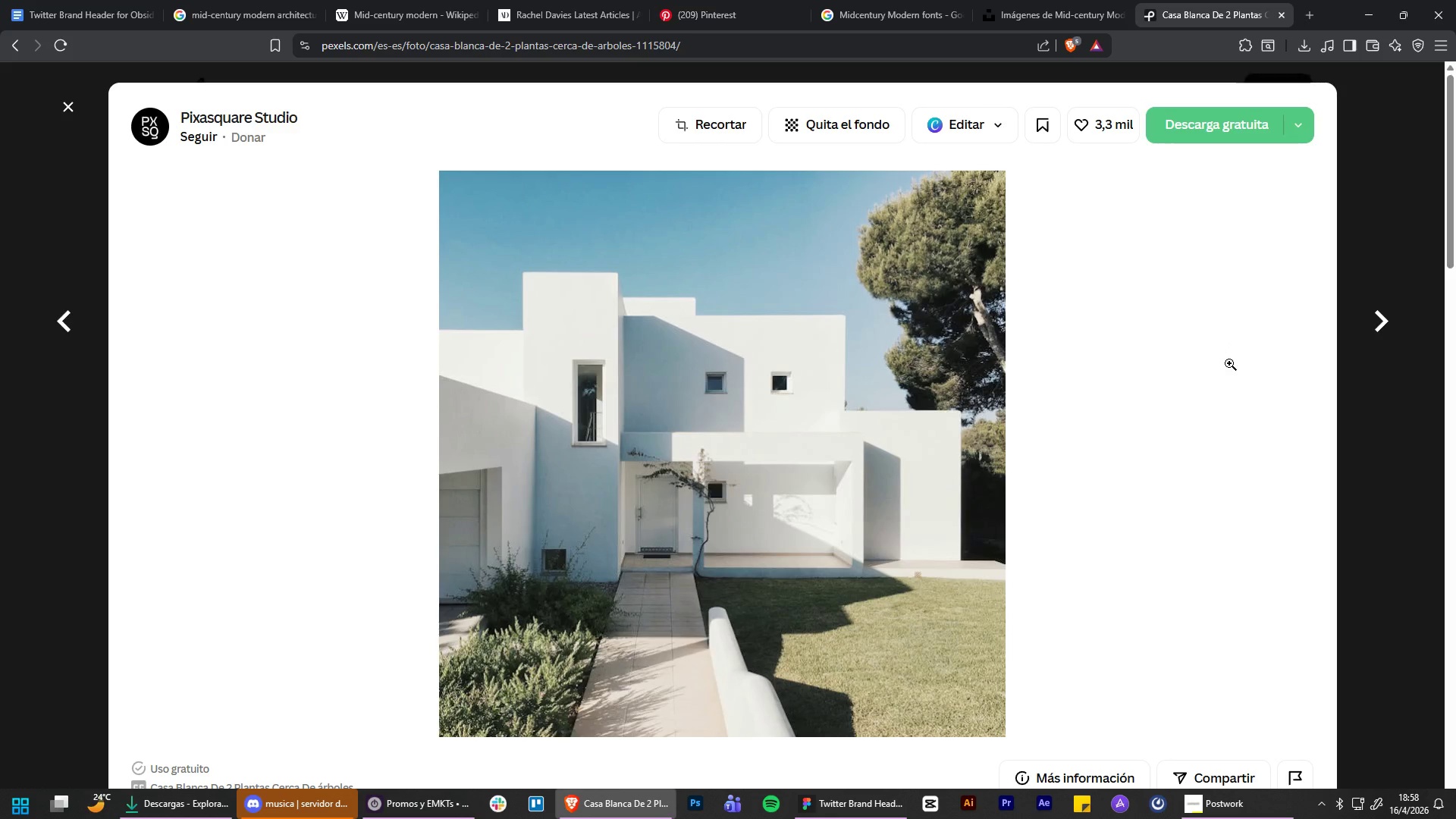 
scroll: coordinate [1229, 363], scroll_direction: up, amount: 1.0
 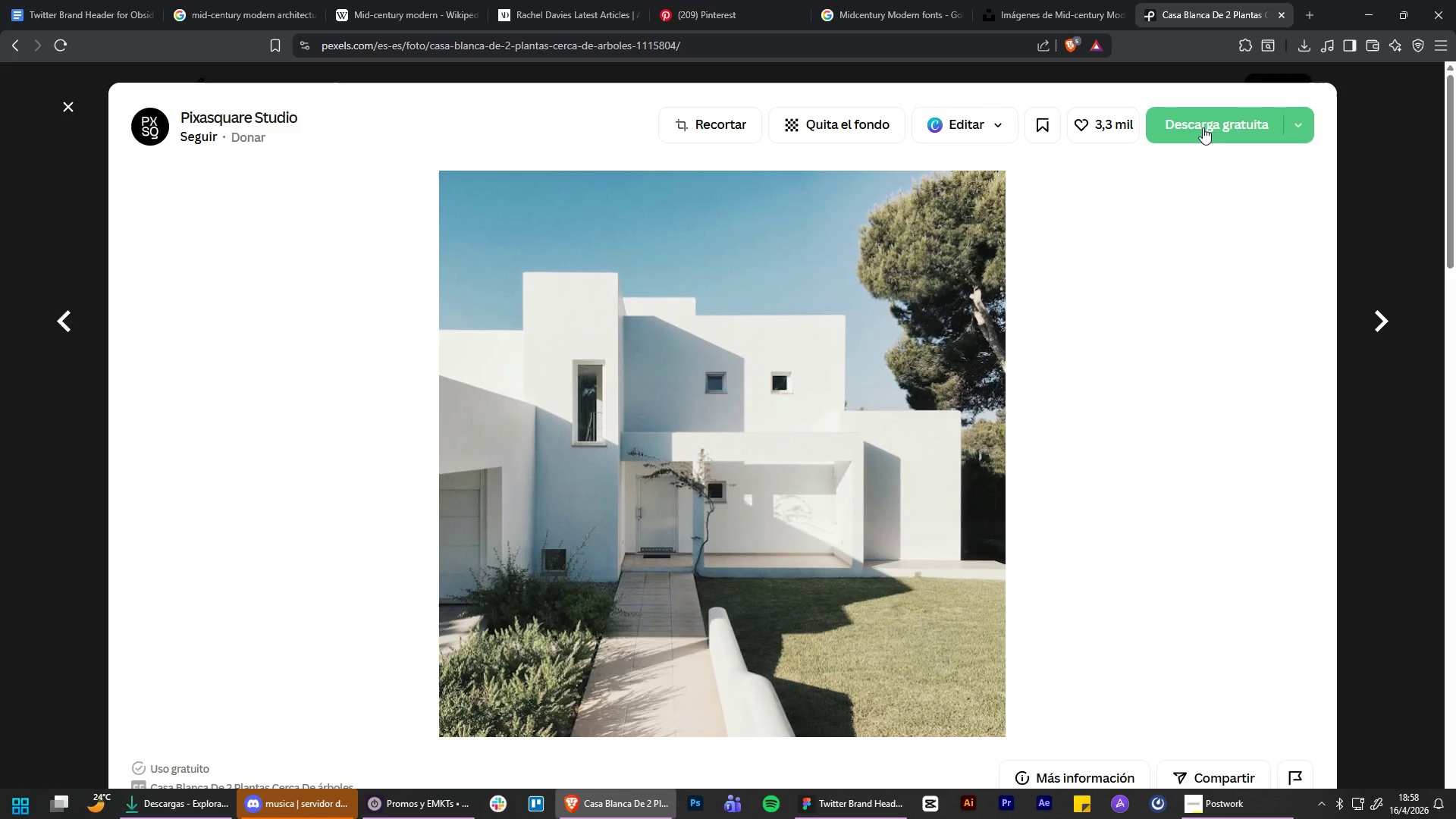 
left_click([1201, 115])
 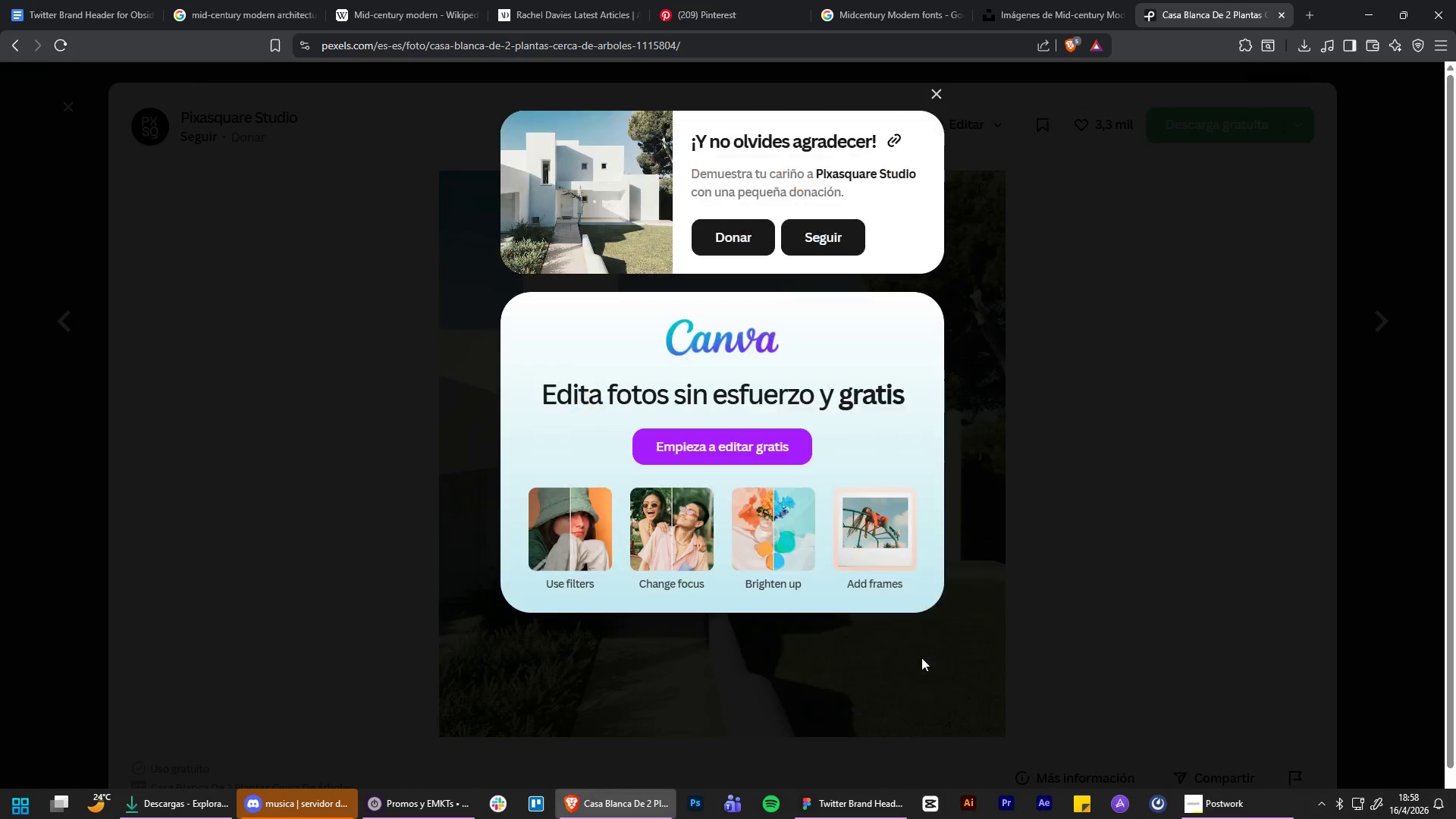 
left_click([937, 88])
 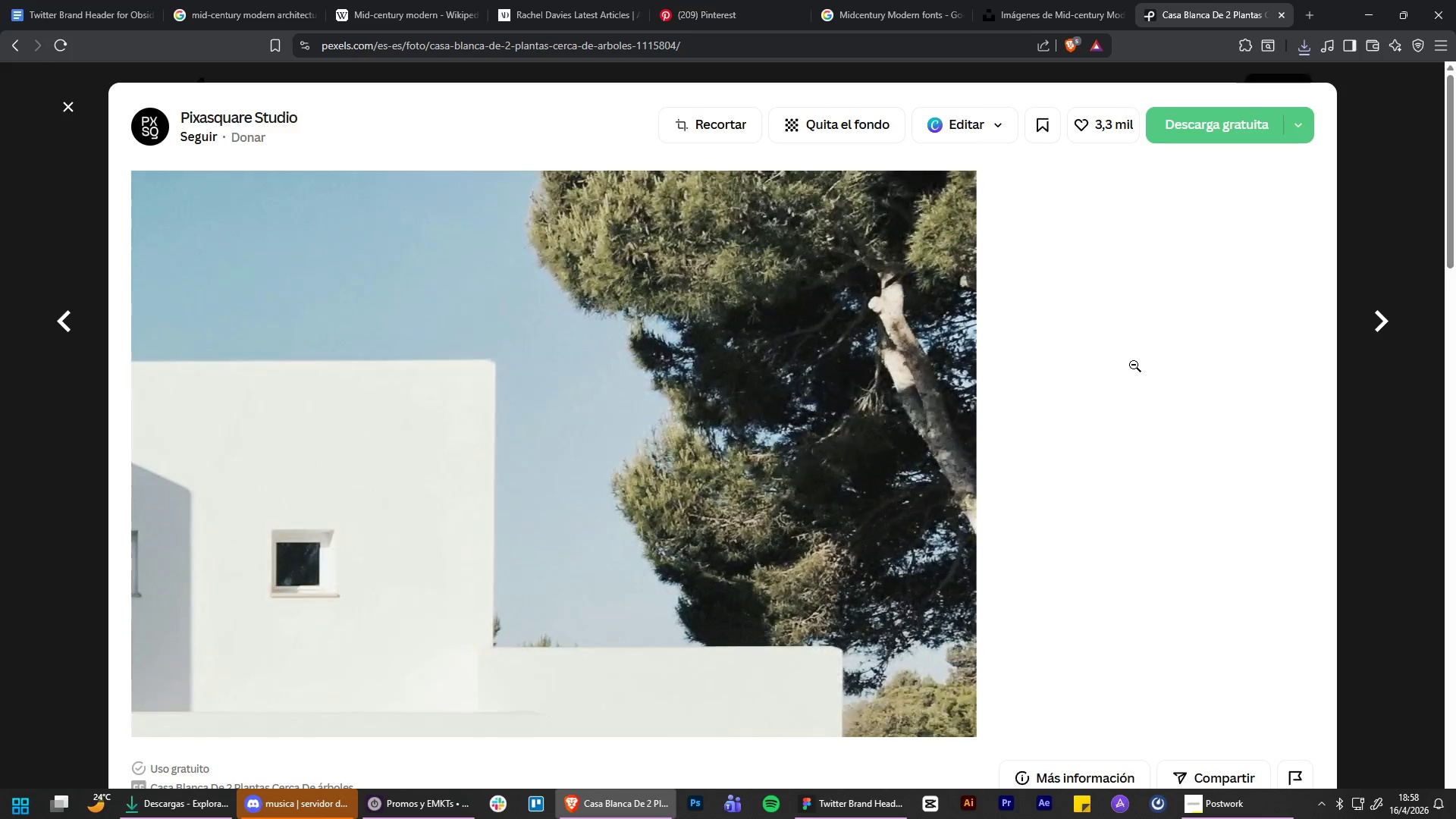 
left_click([1134, 364])
 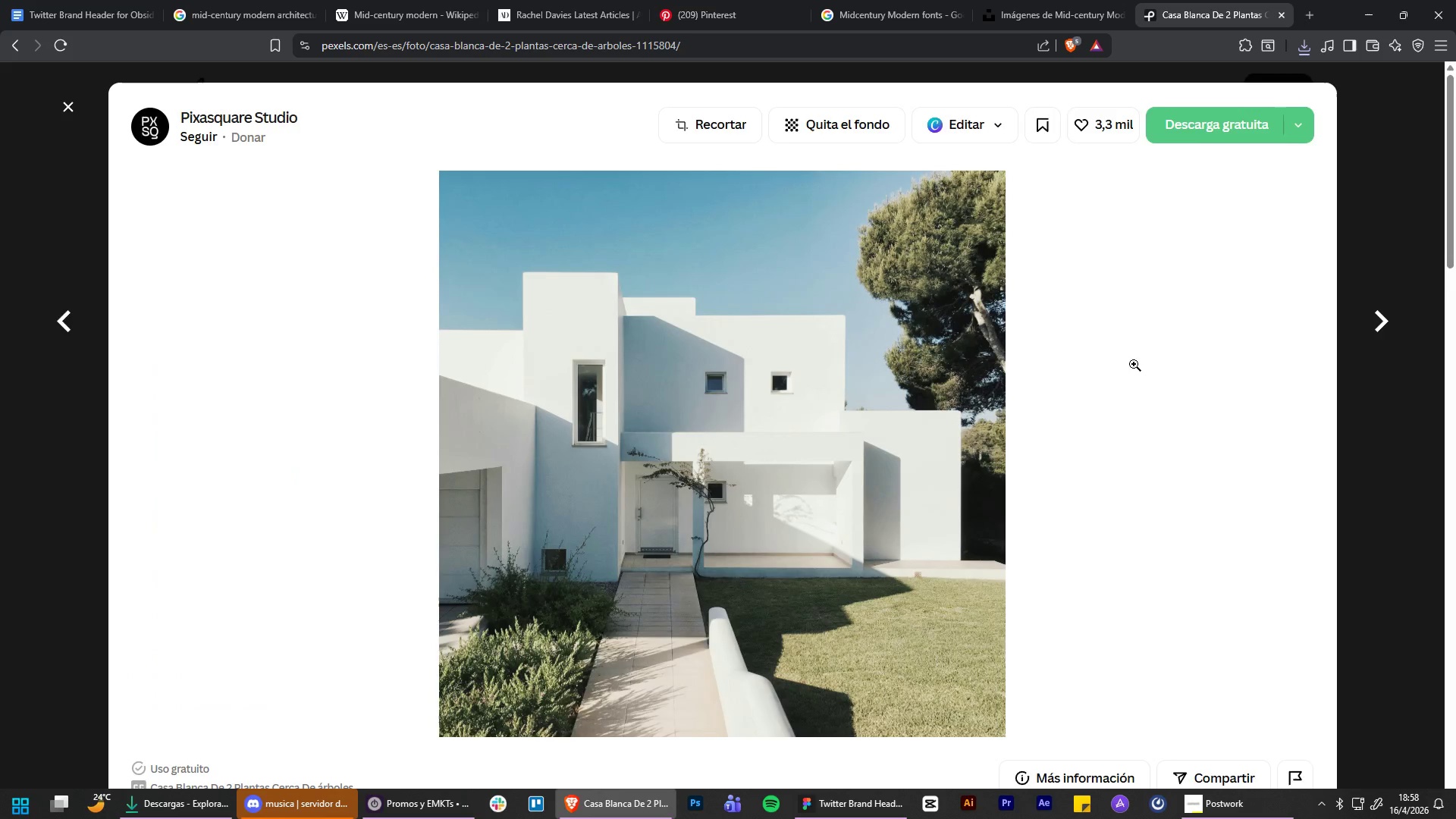 
scroll: coordinate [863, 723], scroll_direction: down, amount: 13.0
 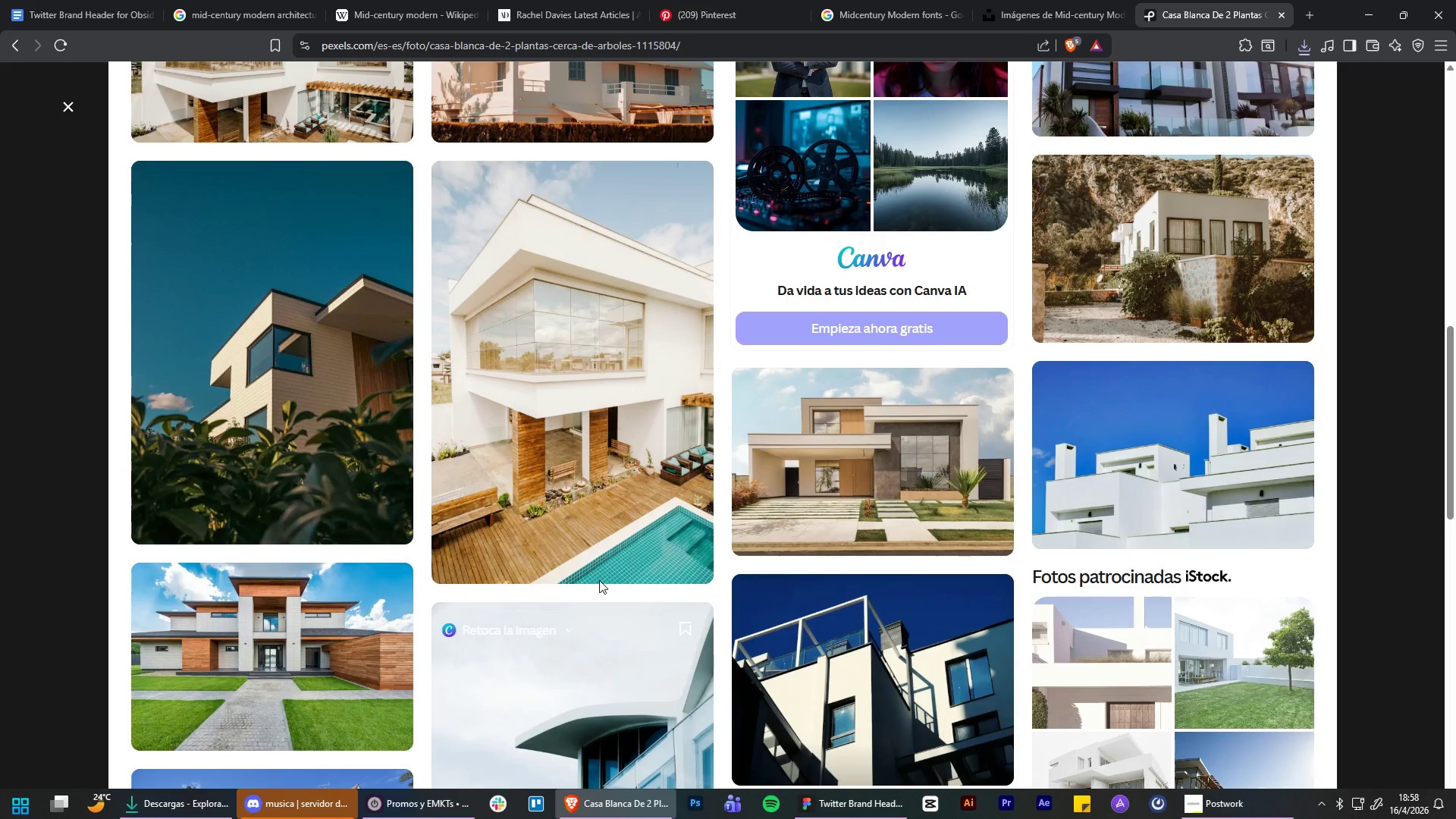 
scroll: coordinate [589, 517], scroll_direction: up, amount: 3.0
 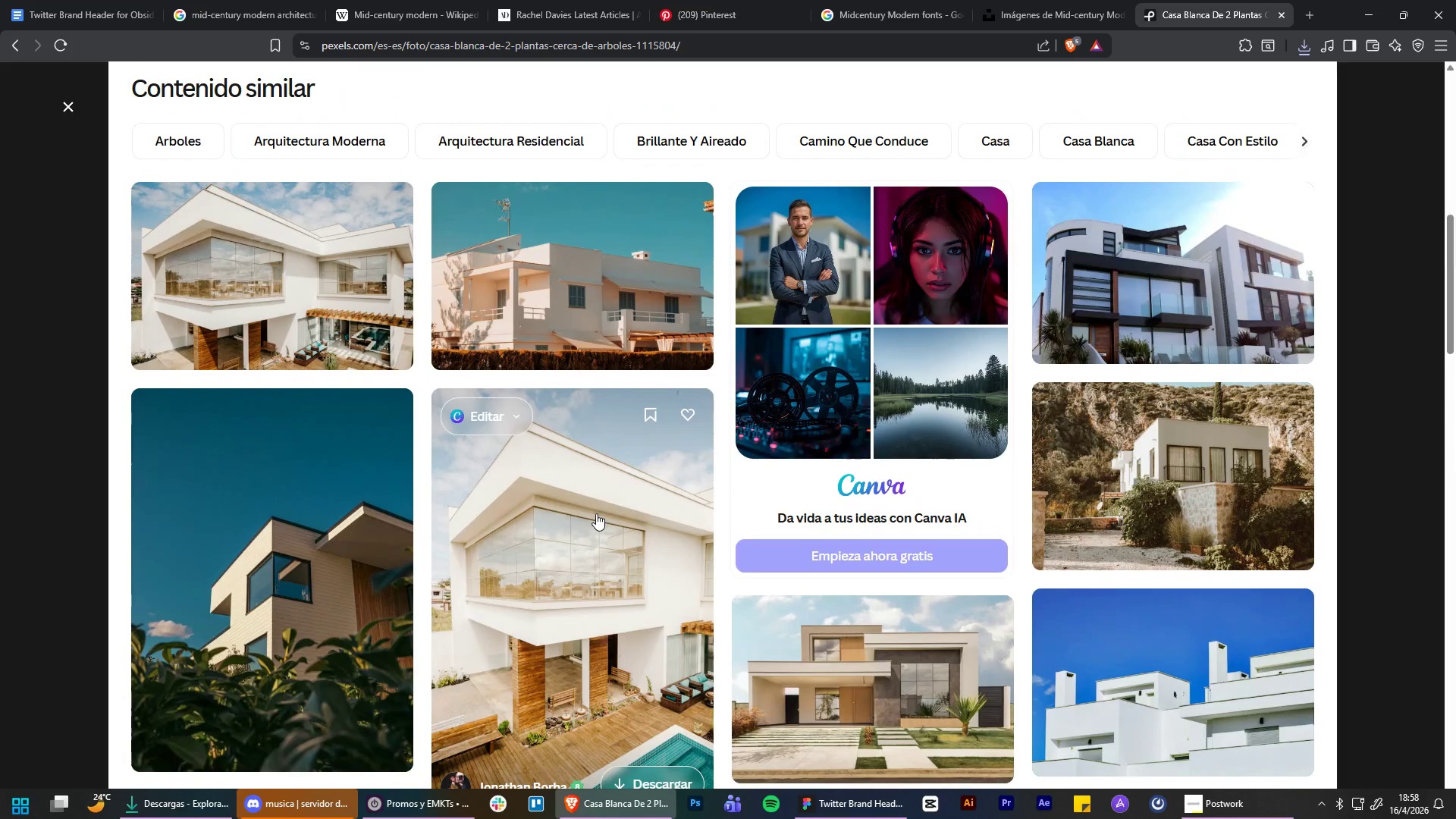 
scroll: coordinate [293, 637], scroll_direction: down, amount: 8.0
 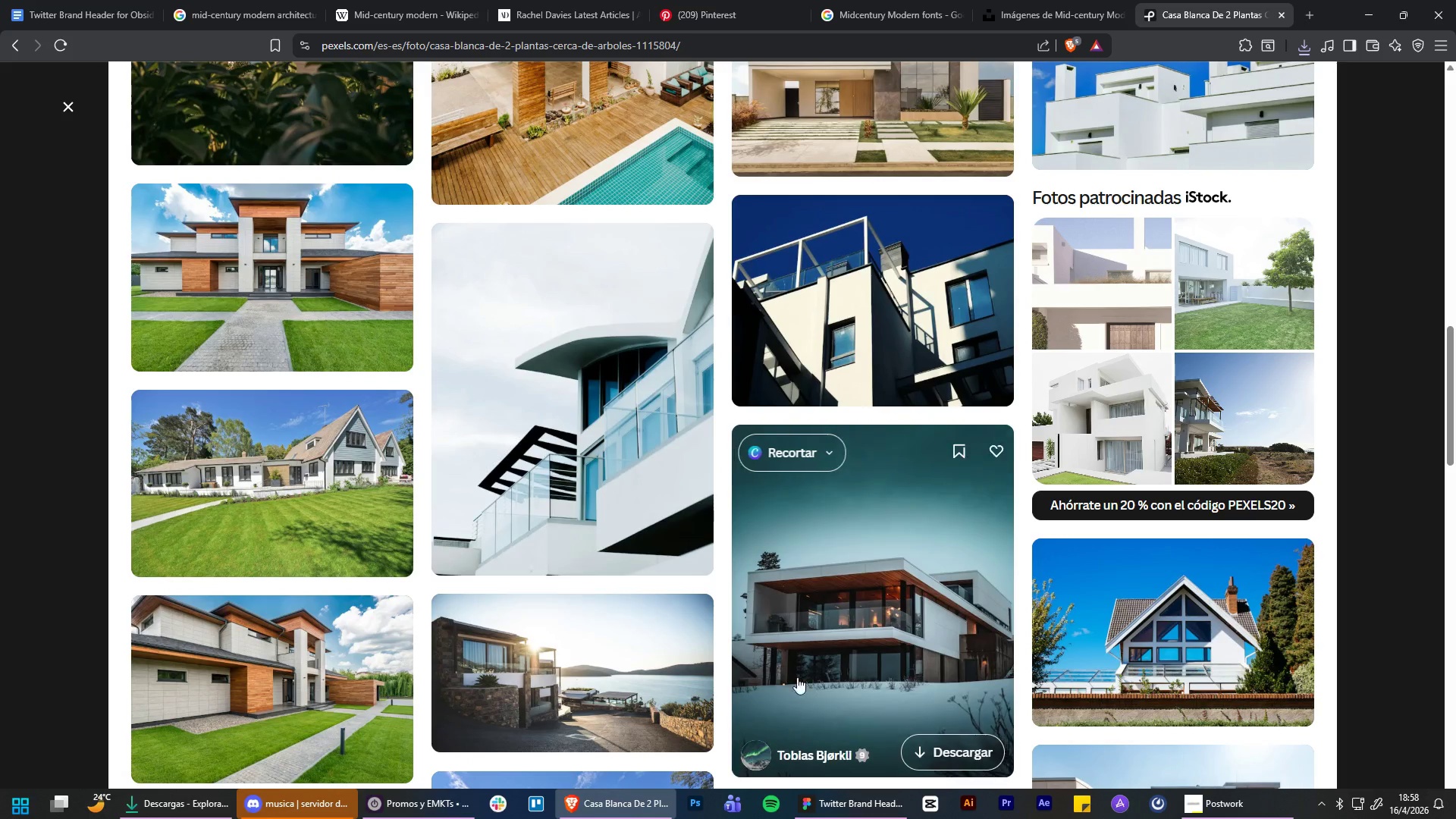 
mouse_move([730, 599])
 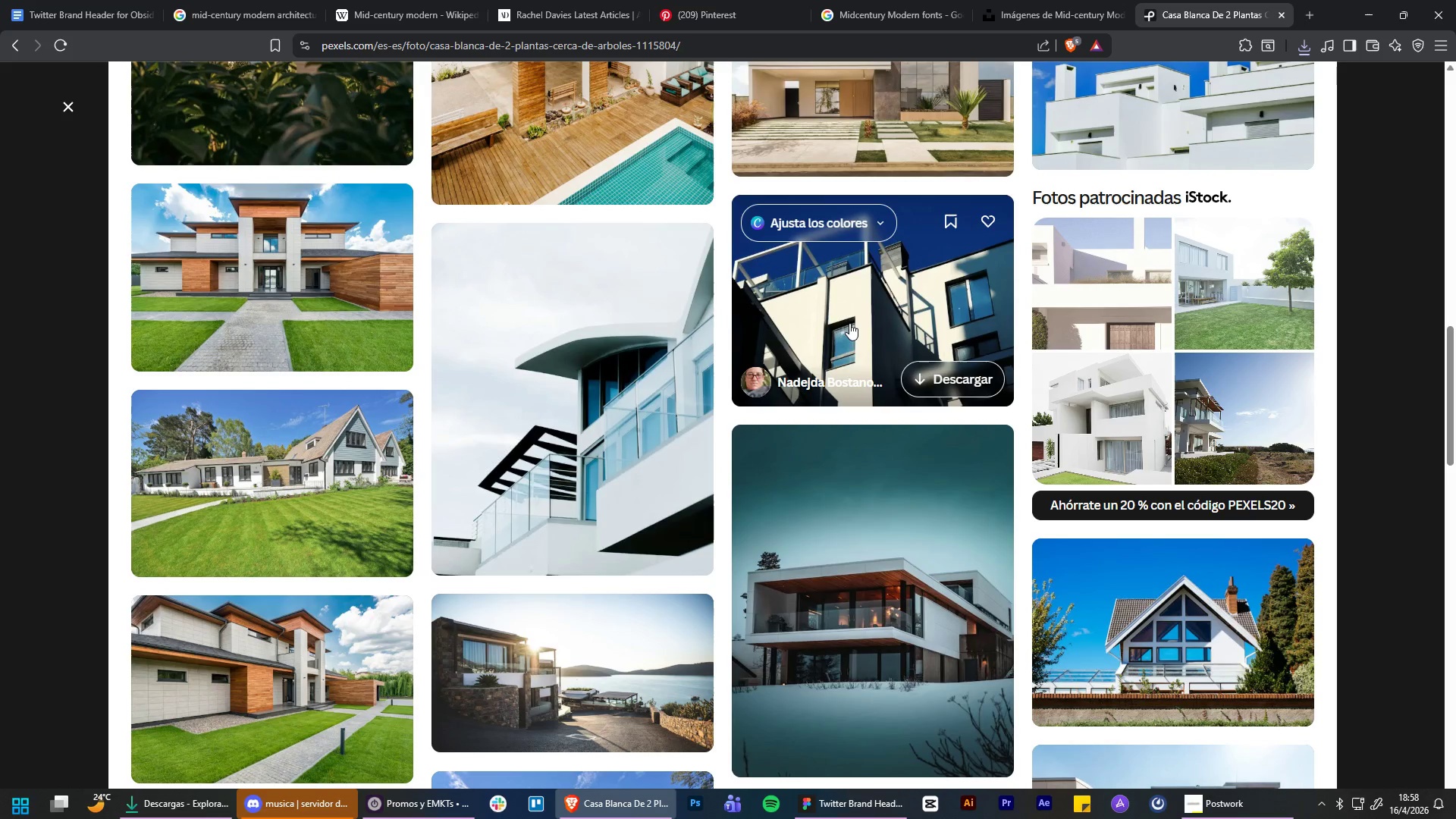 
left_click([852, 290])
 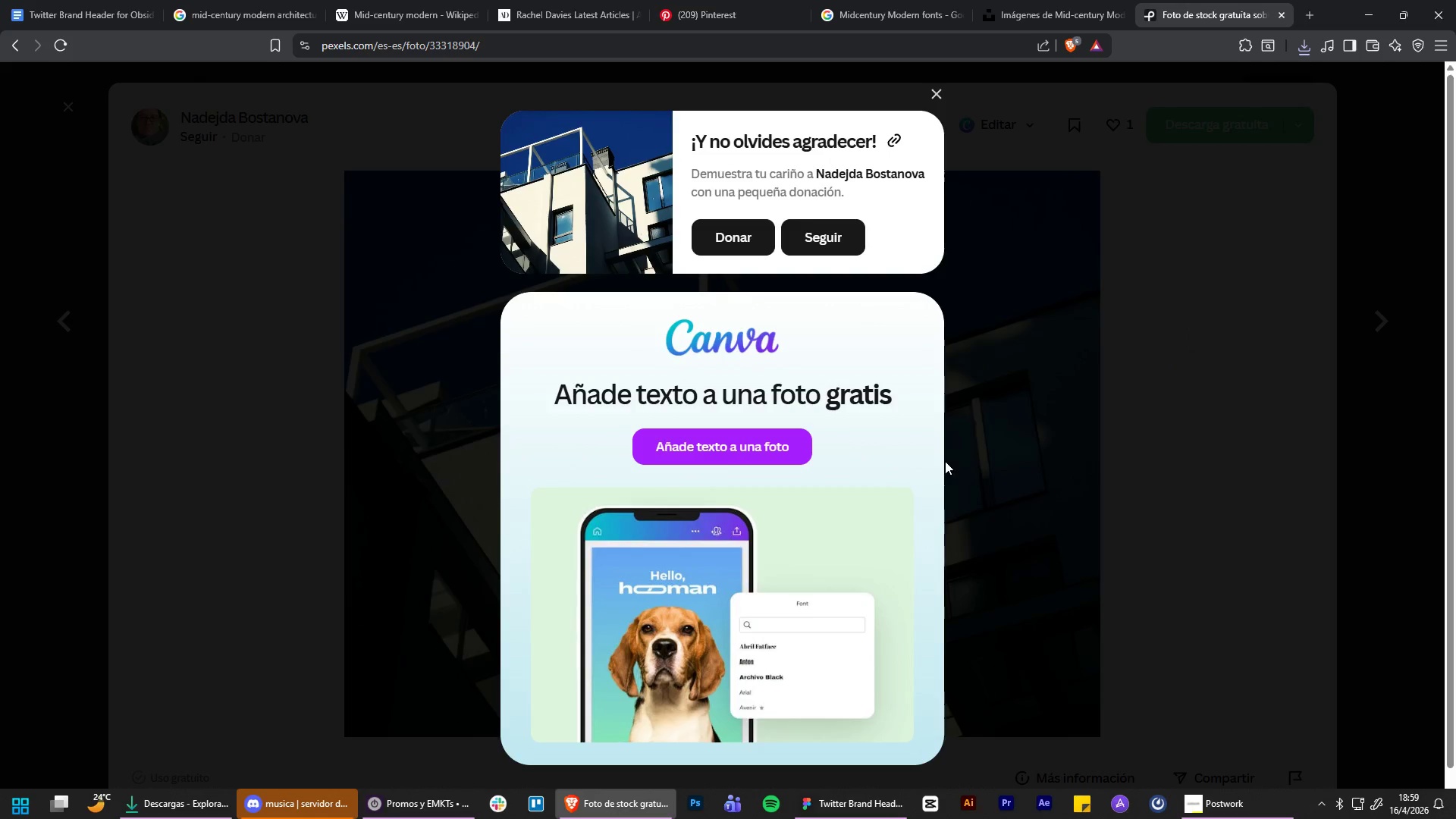 
wait(5.19)
 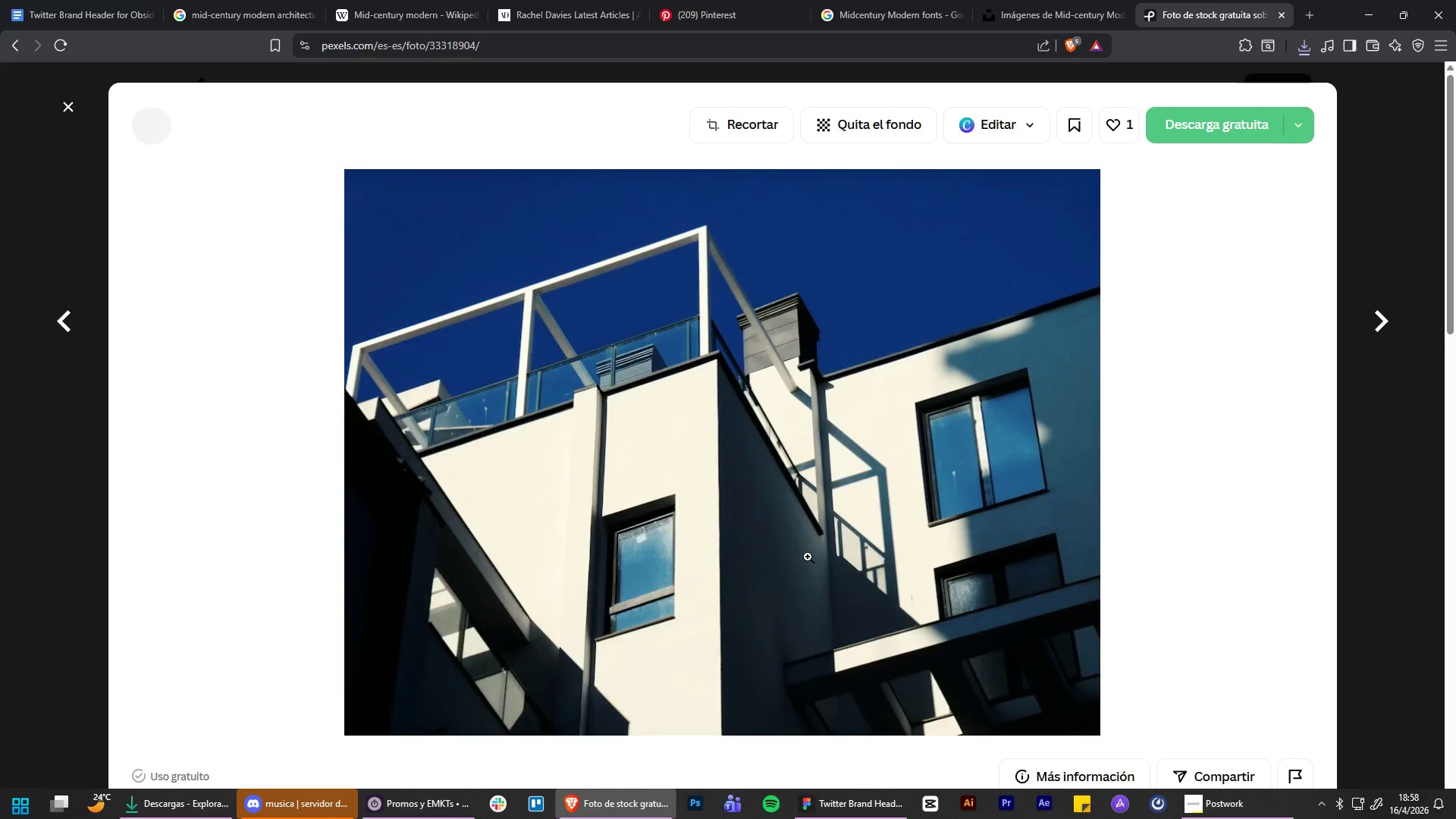 
left_click([942, 670])
 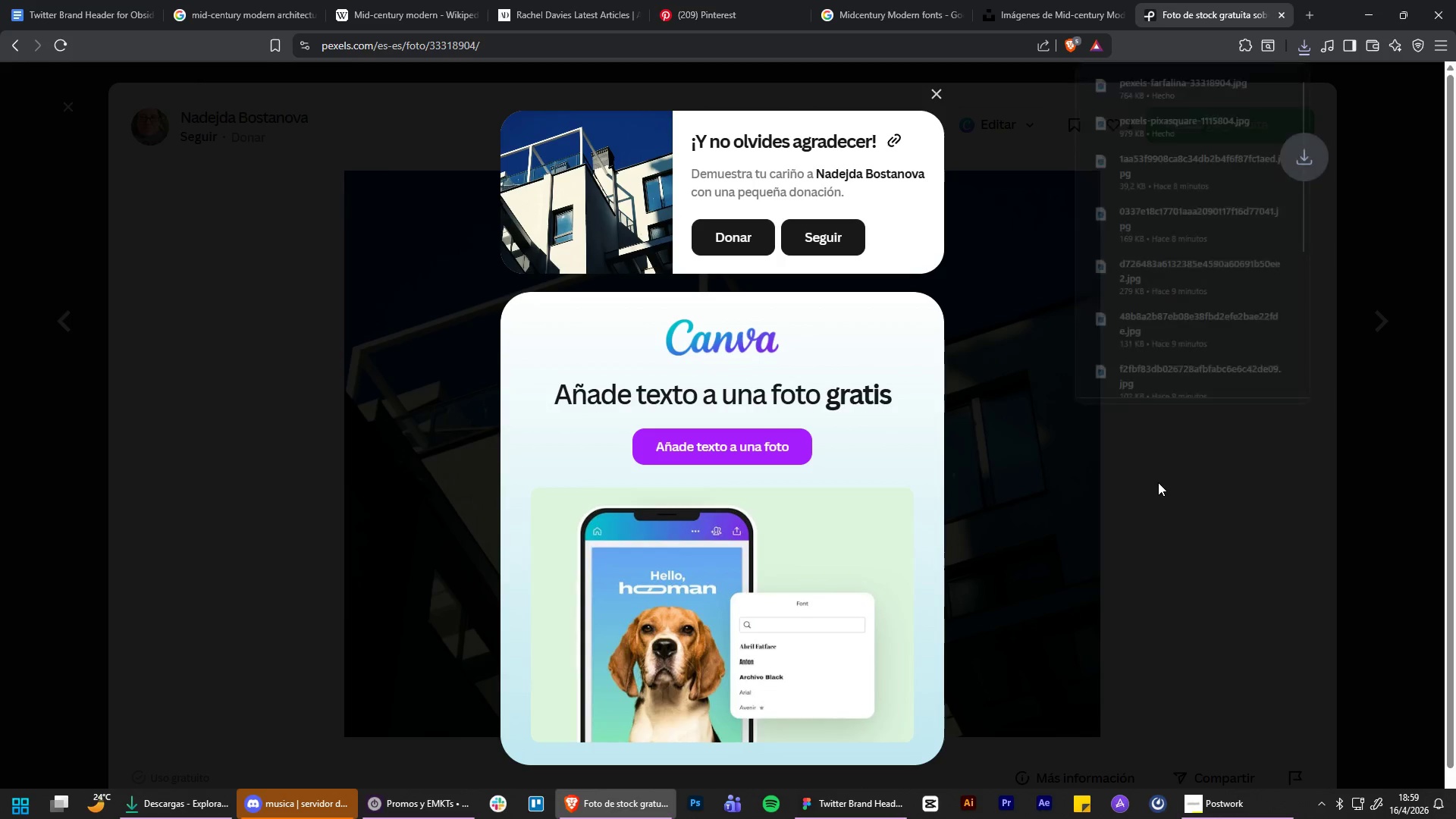 
left_click([1158, 482])
 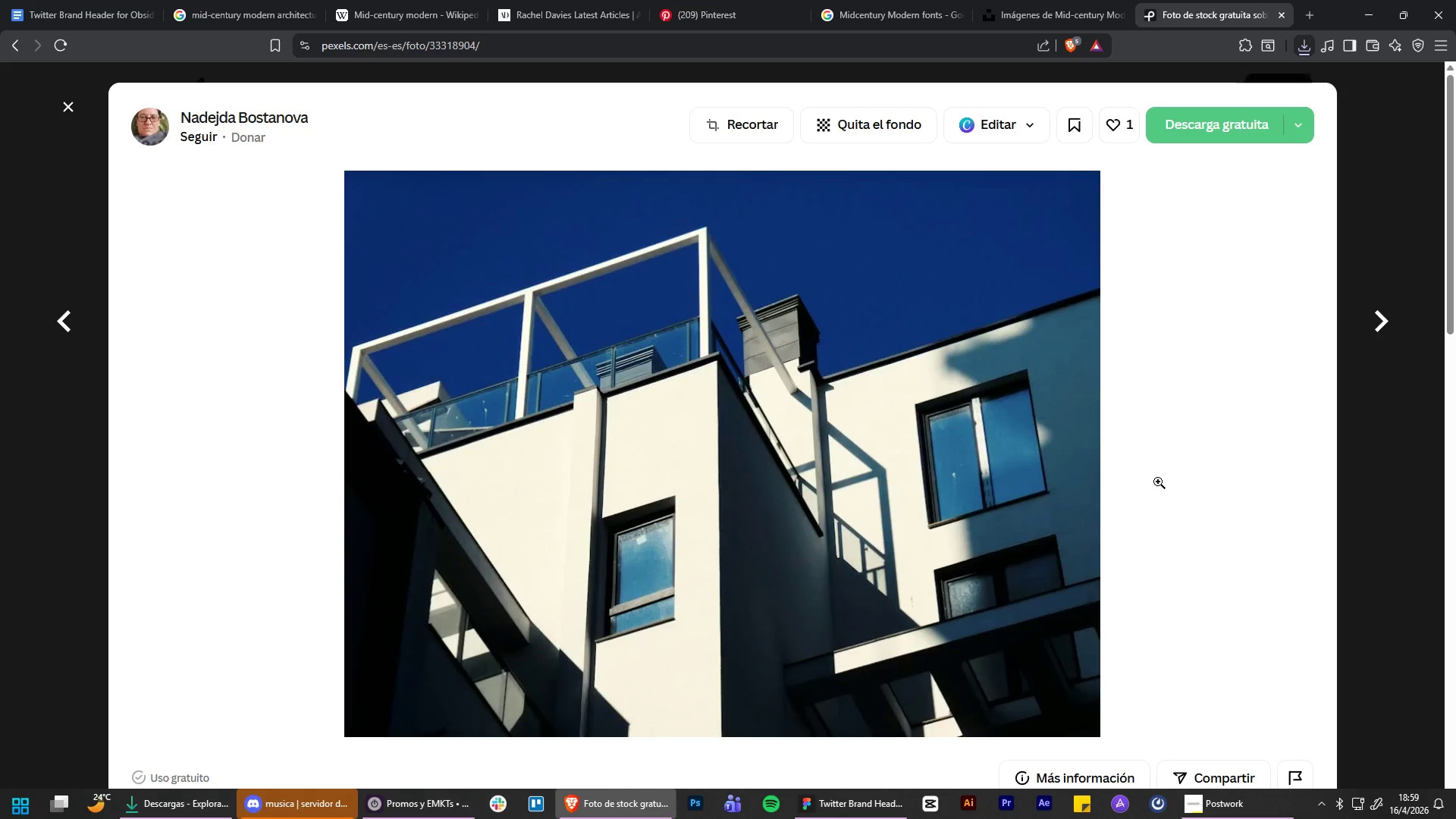 
scroll: coordinate [1169, 319], scroll_direction: down, amount: 9.0
 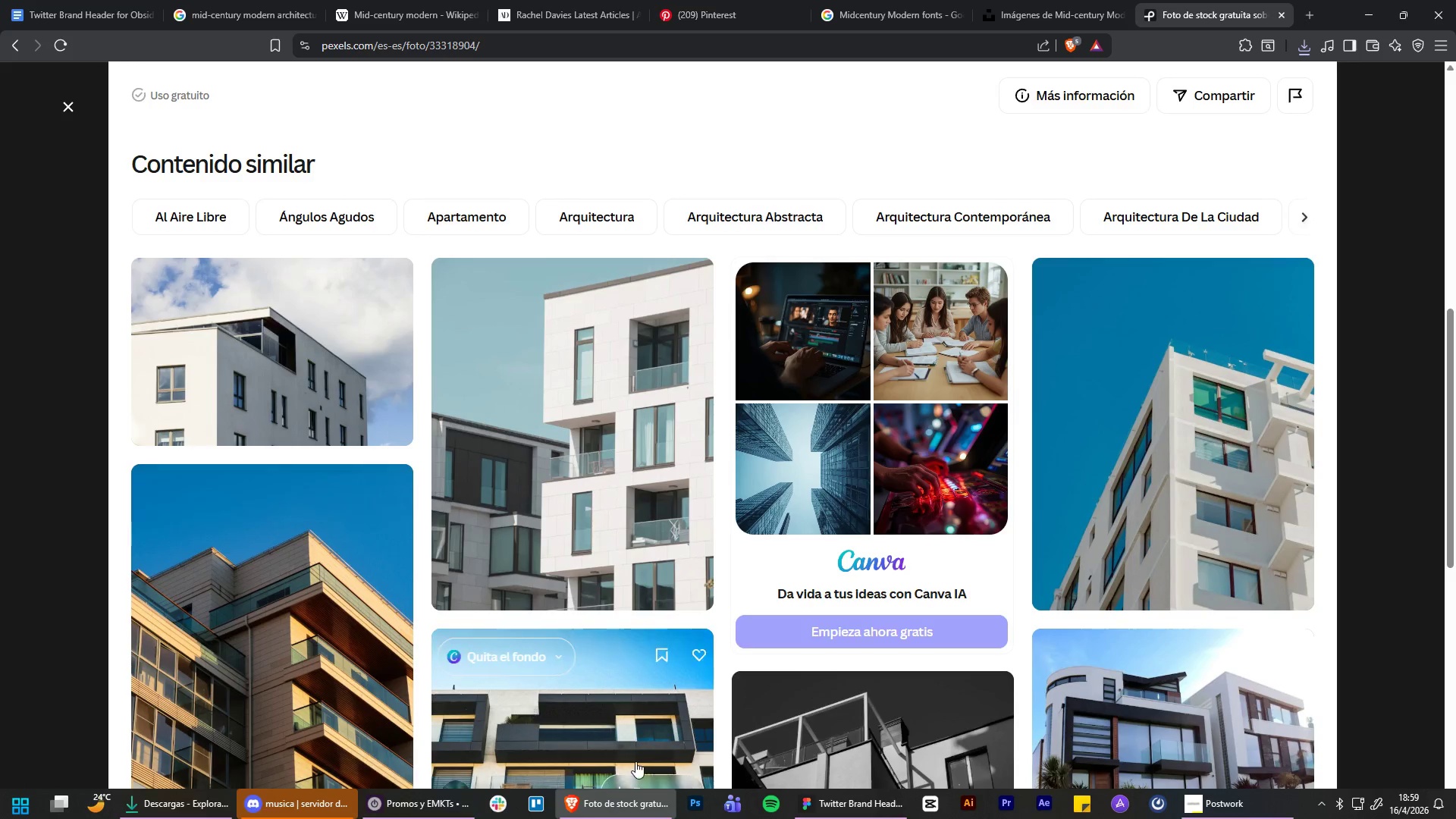 
left_click([545, 463])
 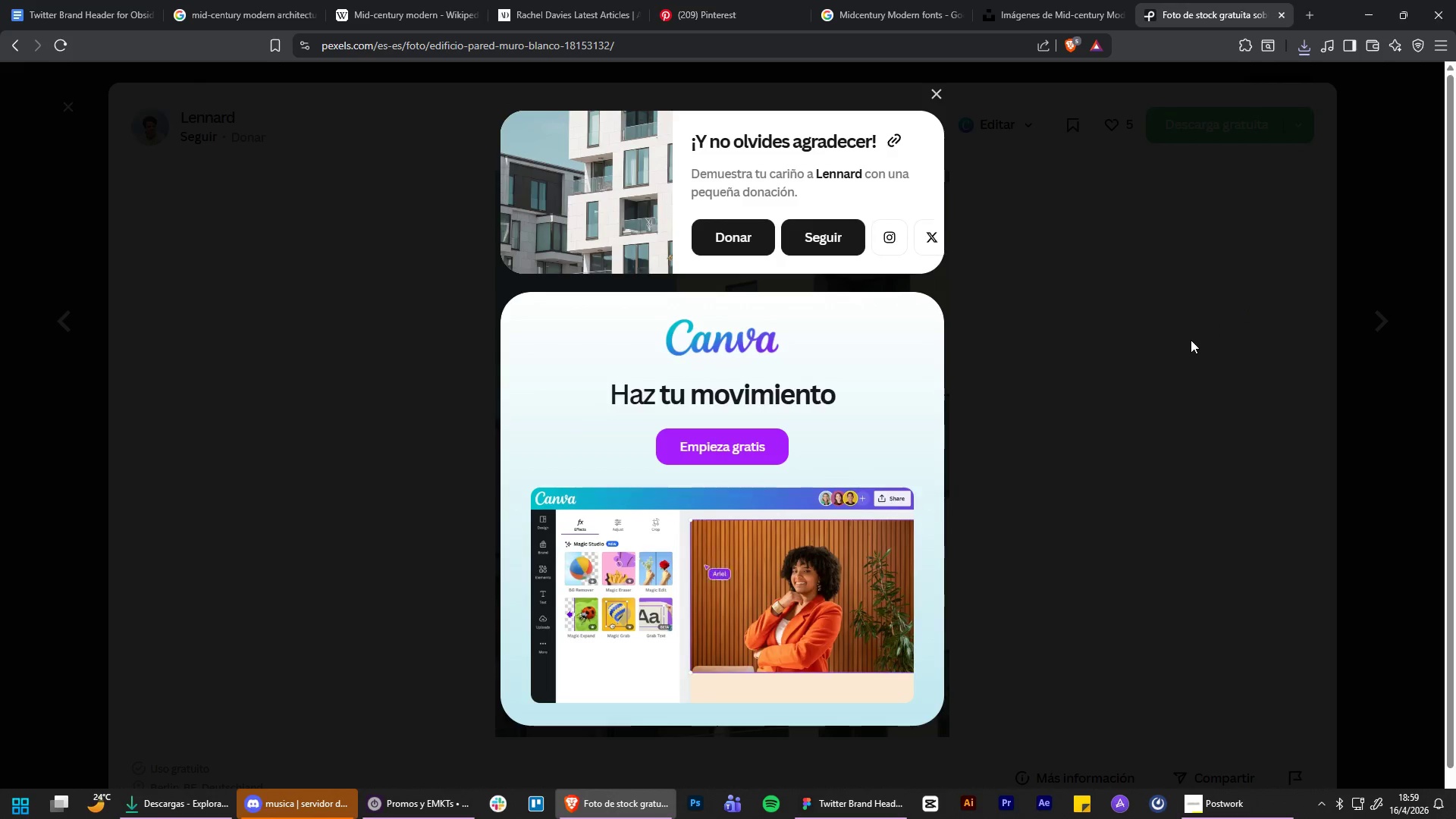 
wait(5.78)
 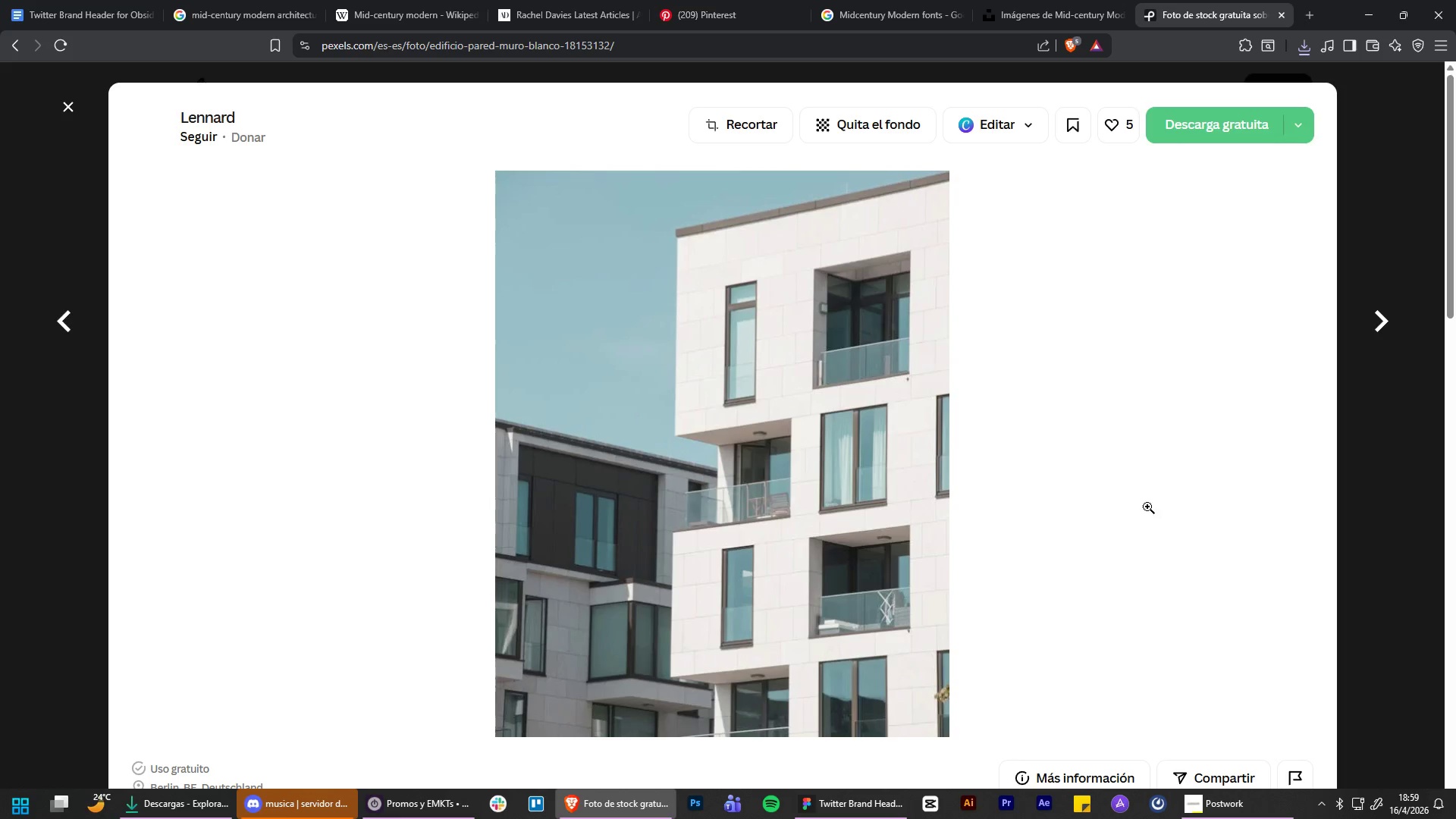 
left_click([952, 664])
 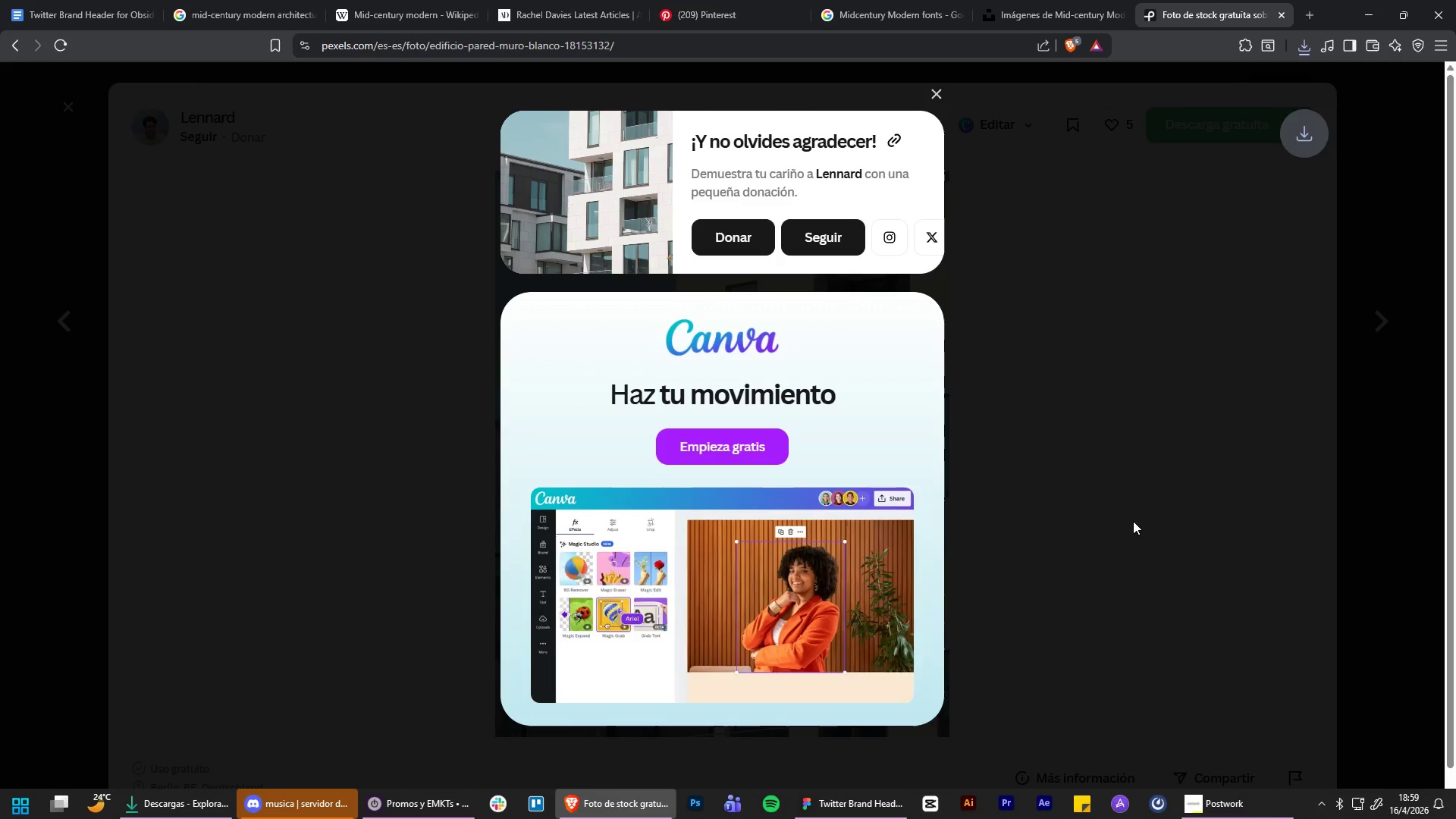 
left_click([1133, 520])
 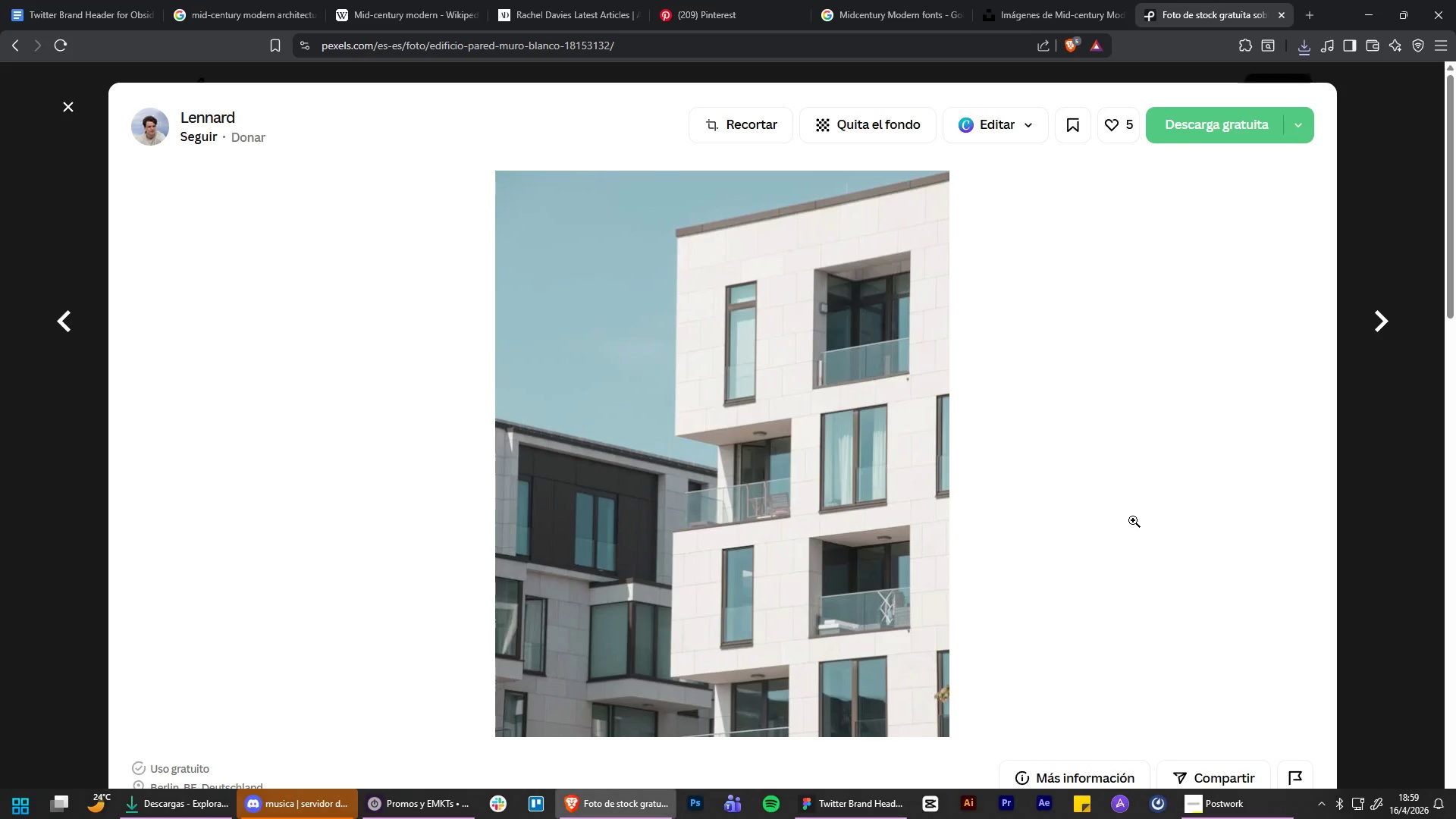 
left_click([1134, 501])
 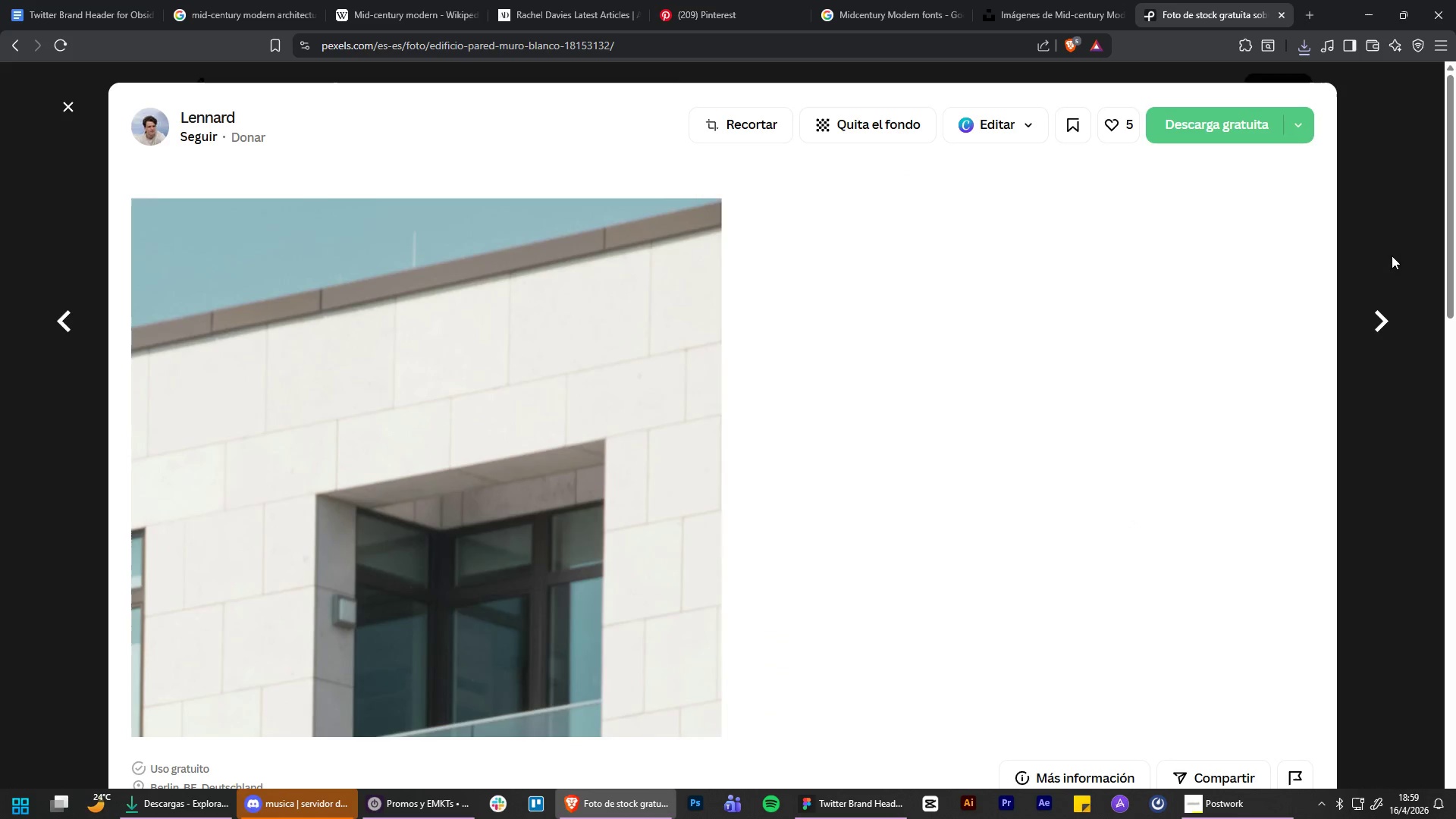 
left_click([1385, 256])
 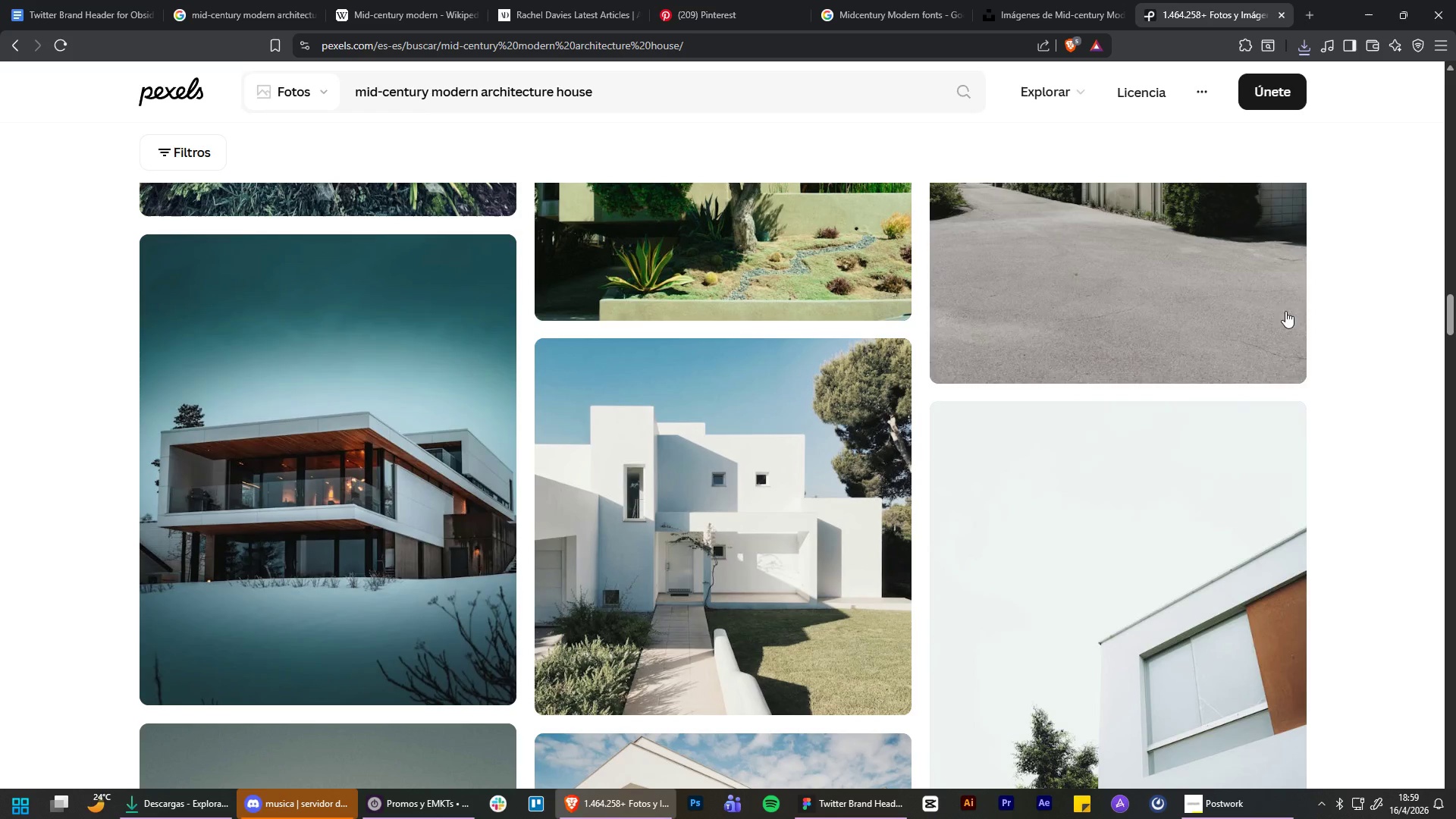 
scroll: coordinate [923, 699], scroll_direction: down, amount: 17.0
 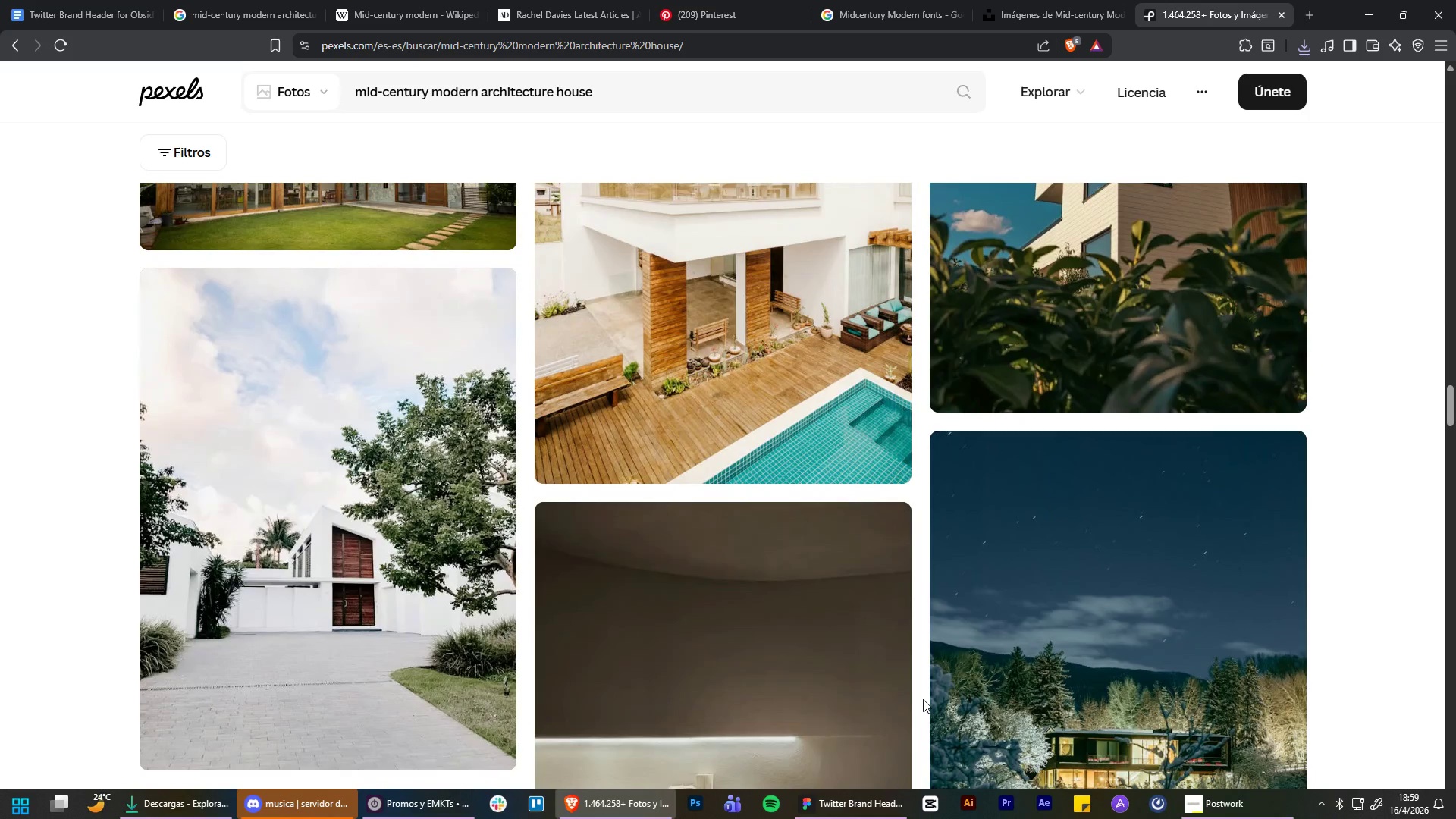 
scroll: coordinate [938, 662], scroll_direction: up, amount: 21.0
 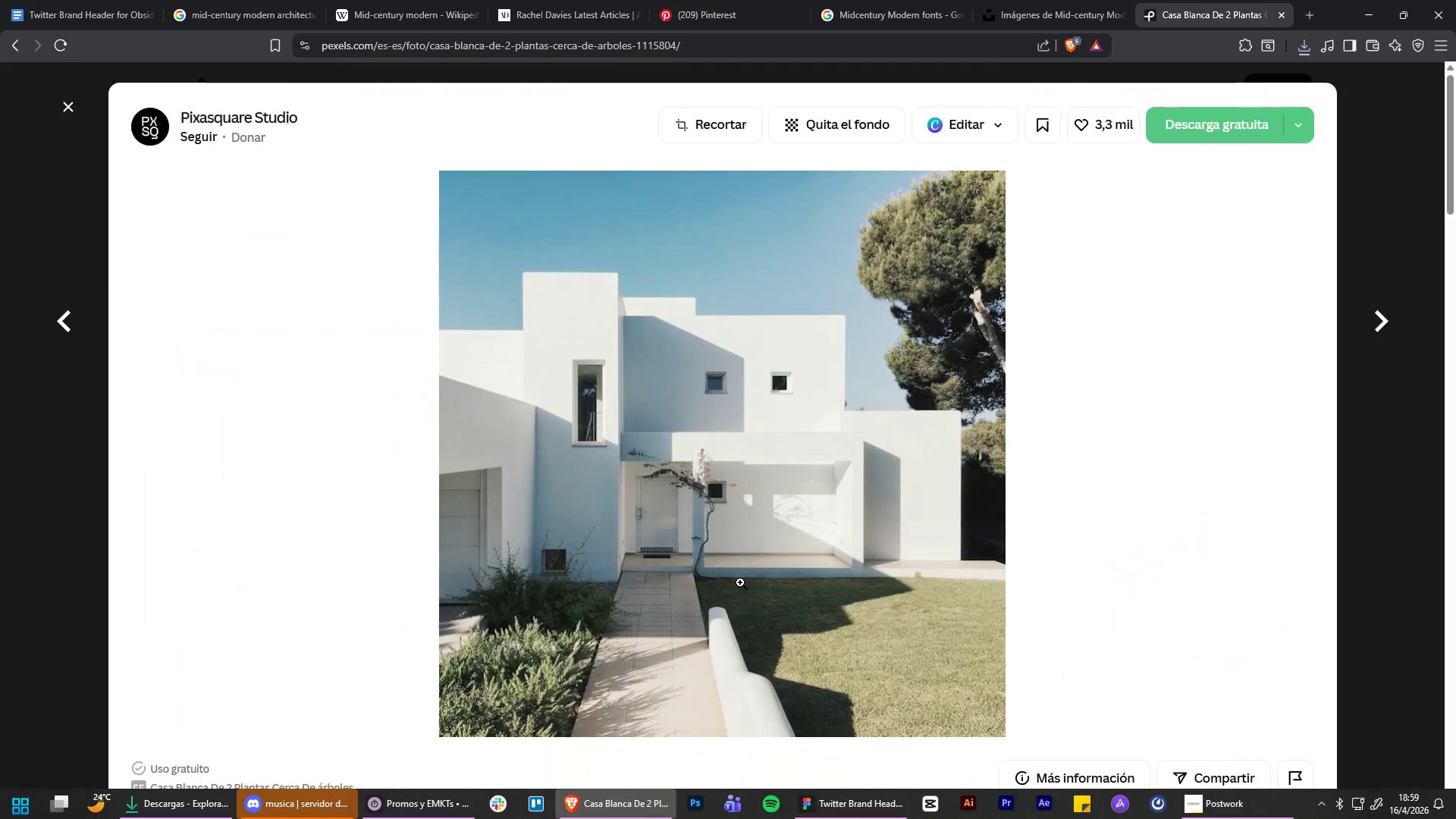 
scroll: coordinate [843, 661], scroll_direction: down, amount: 11.0
 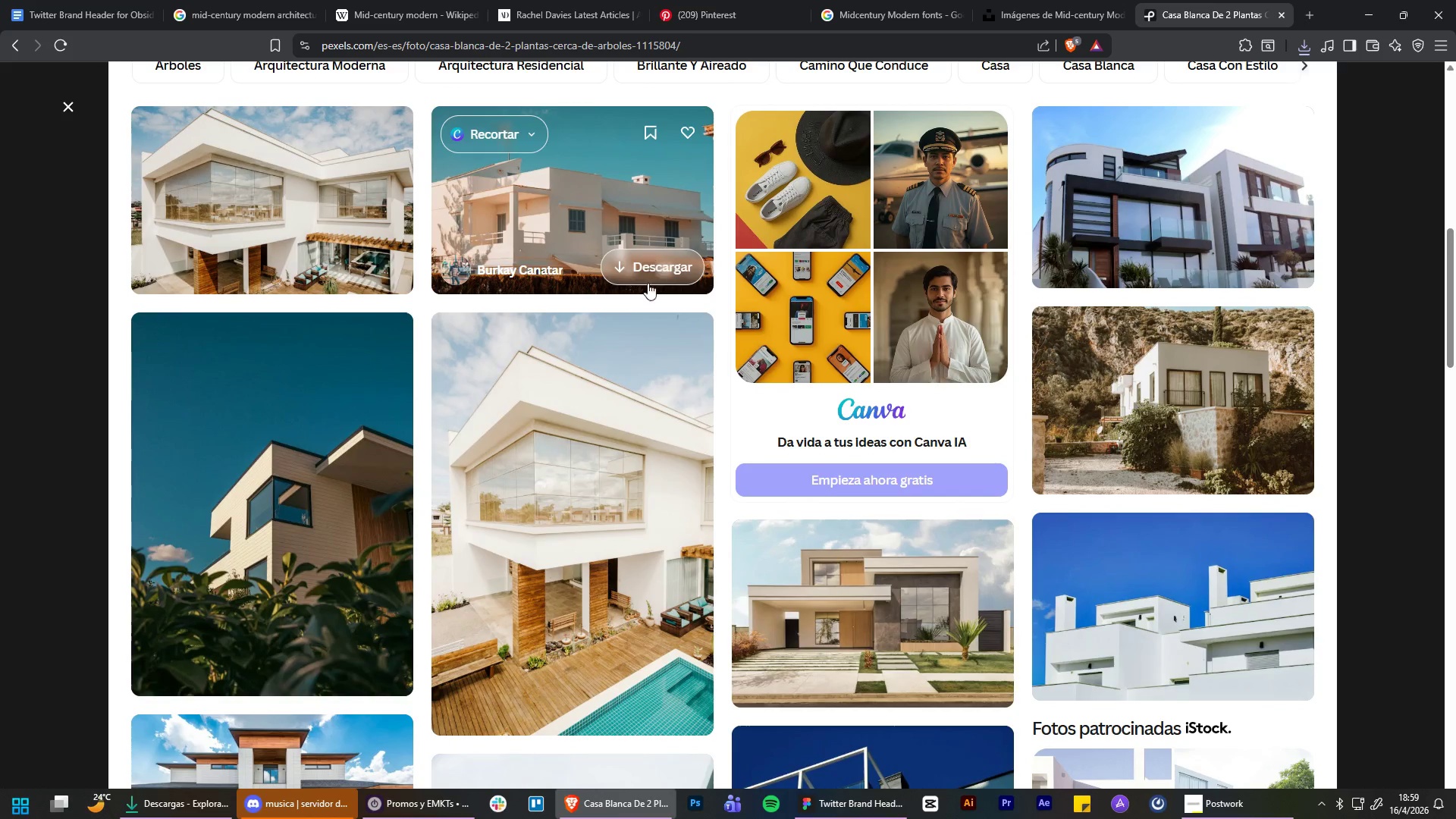 
scroll: coordinate [606, 633], scroll_direction: up, amount: 1.0
 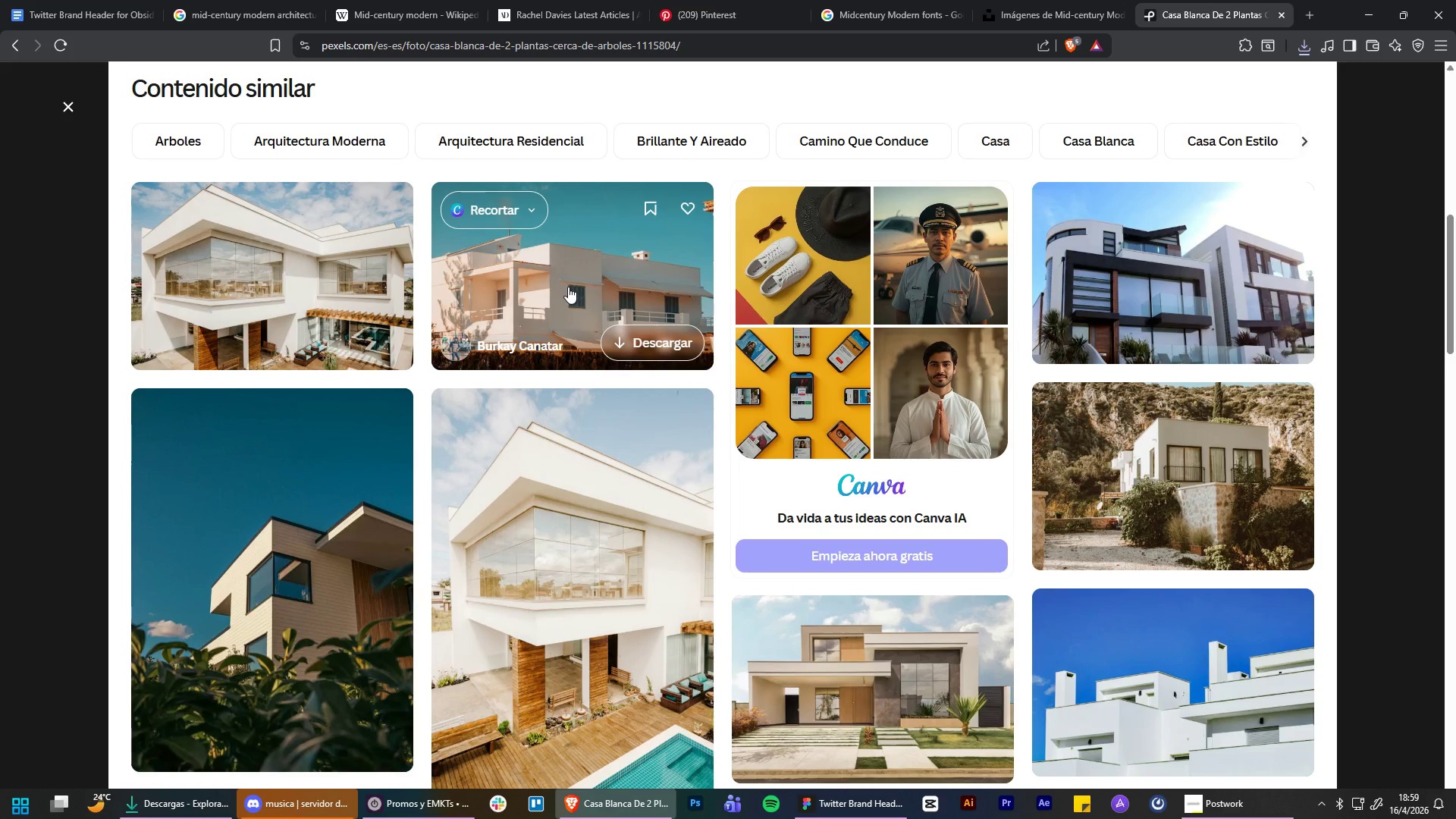 
mouse_move([1122, 665])
 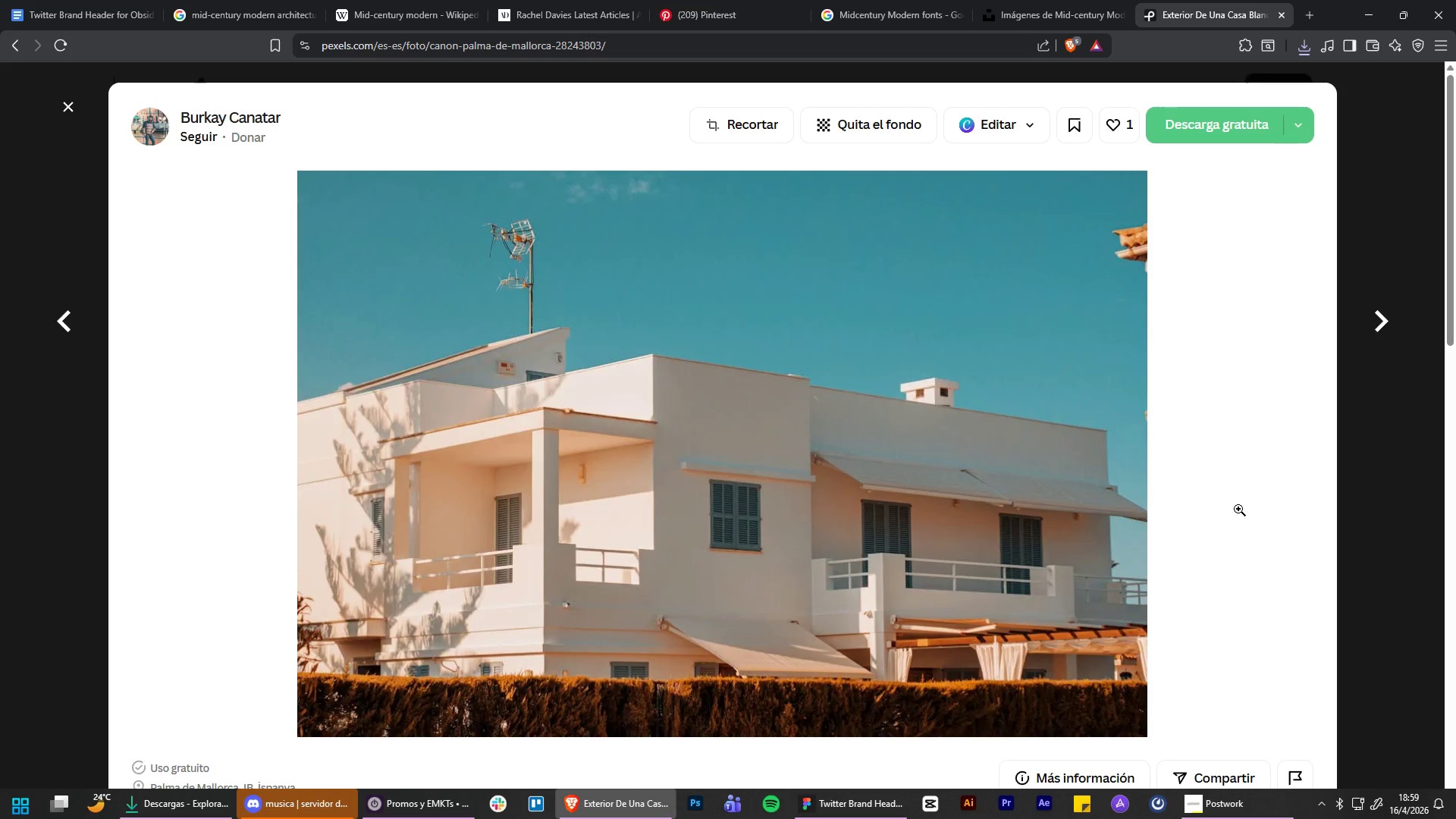 
wait(7.37)
 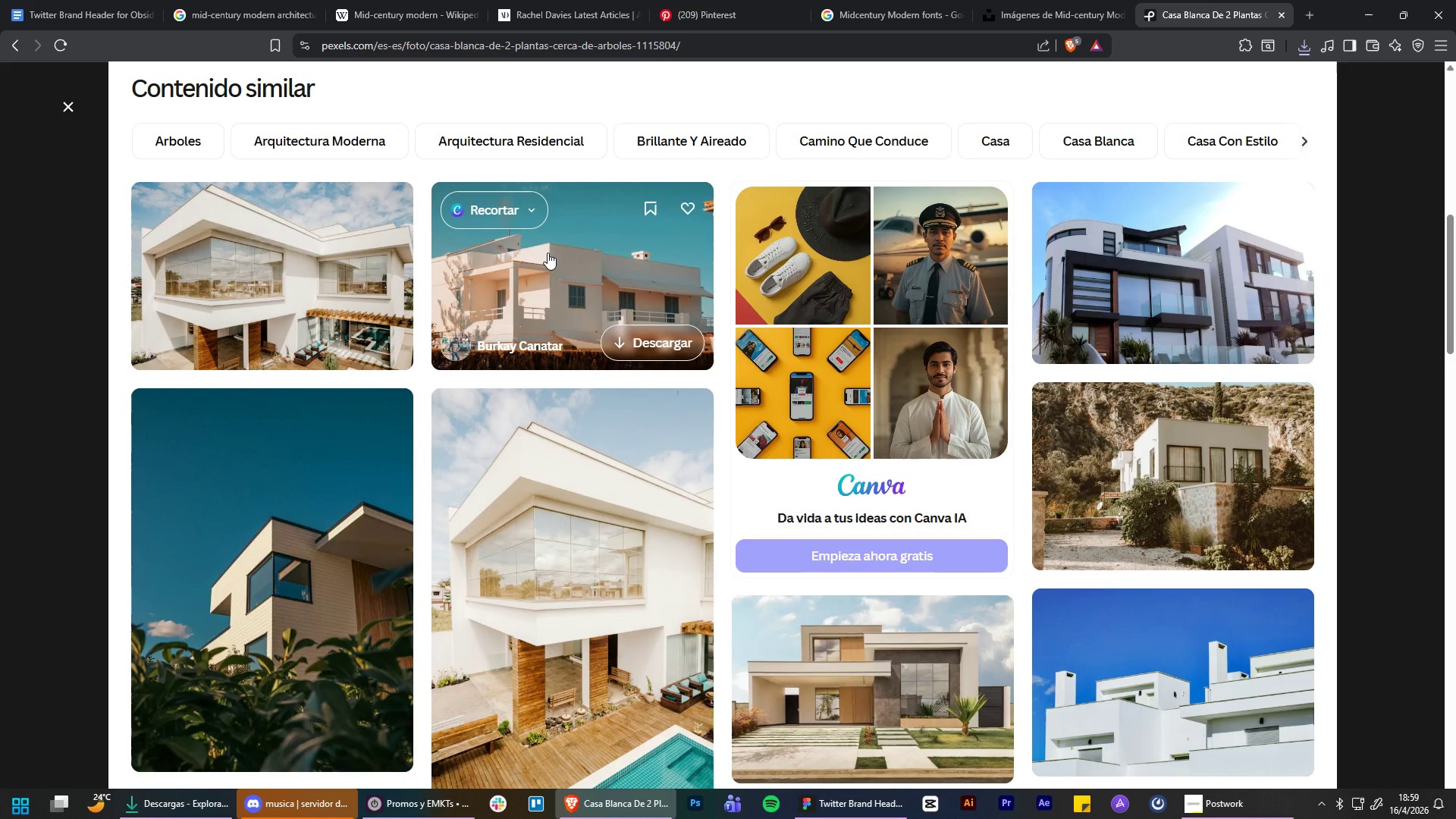 
scroll: coordinate [626, 559], scroll_direction: down, amount: 18.0
 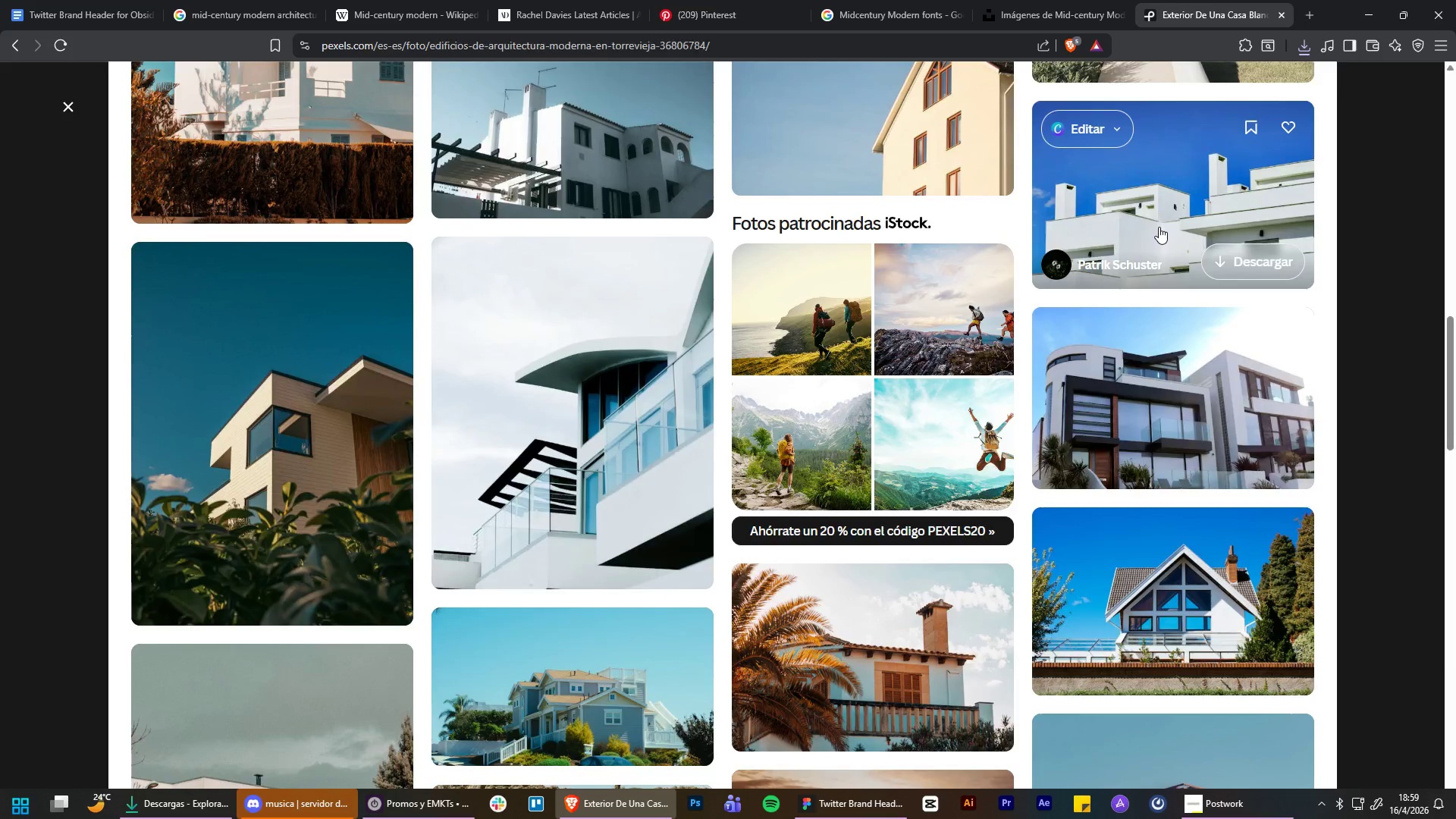 
scroll: coordinate [1002, 598], scroll_direction: down, amount: 3.0
 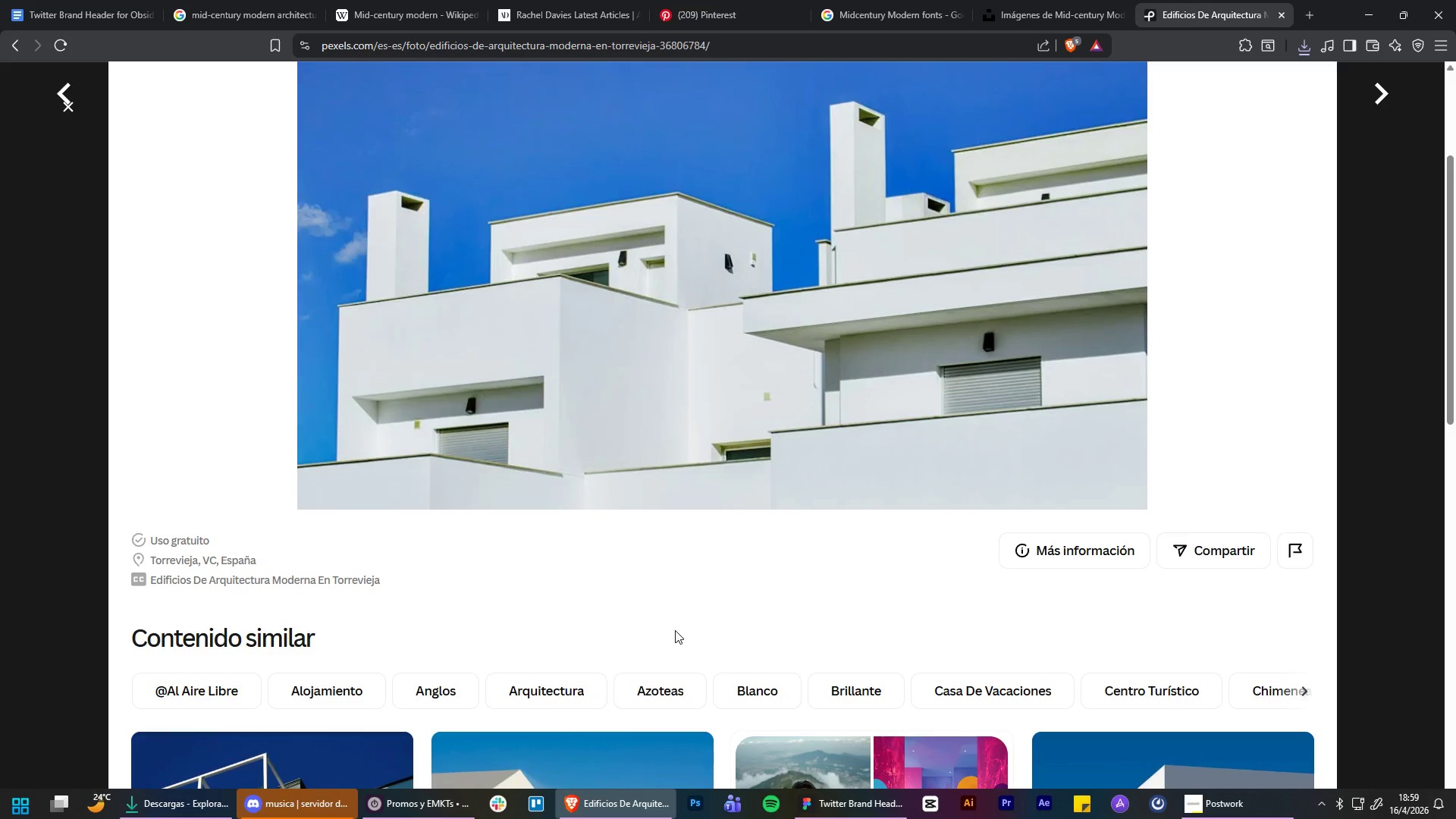 
scroll: coordinate [1368, 407], scroll_direction: up, amount: 15.0
 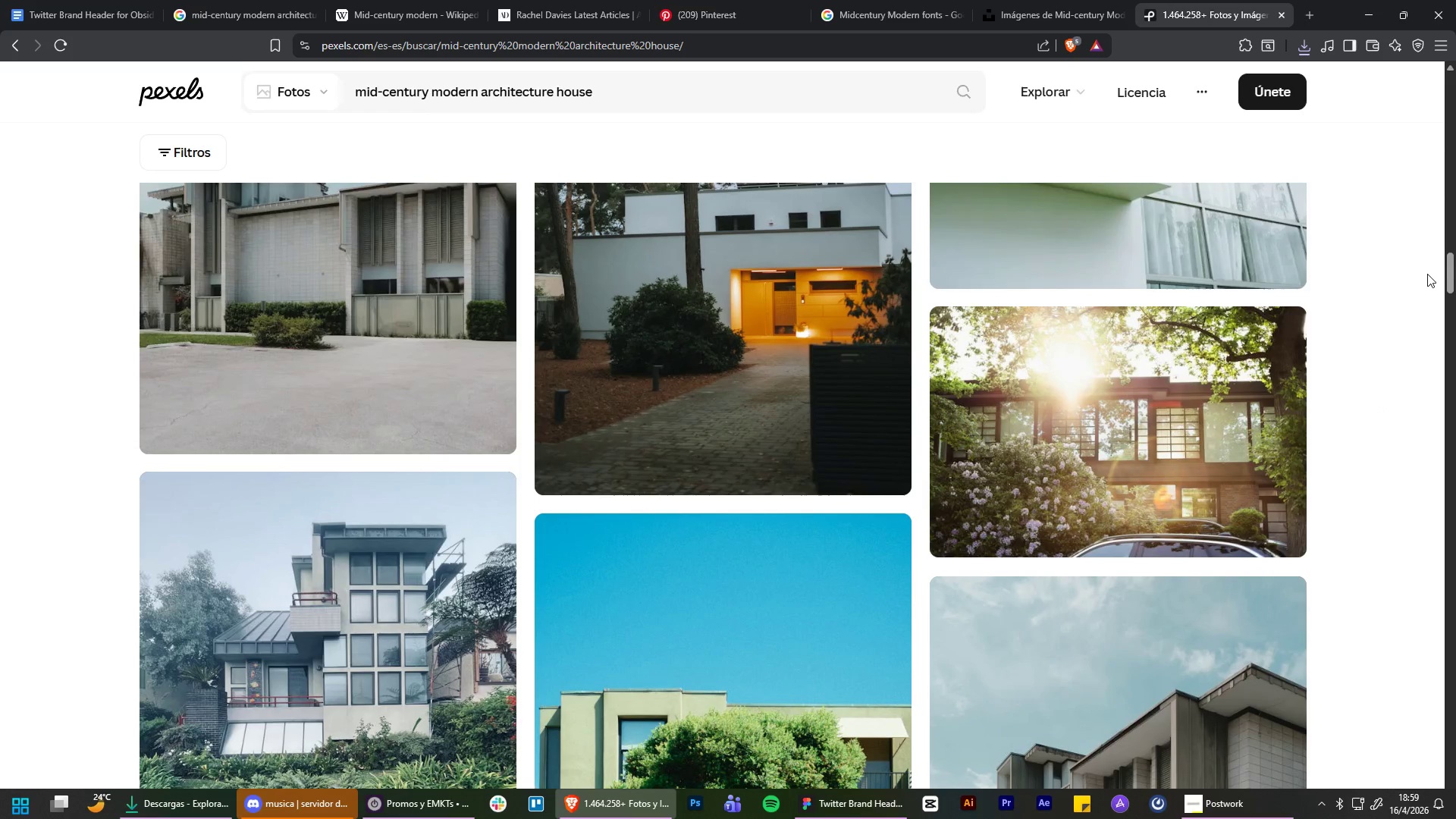 
left_click_drag(start_coordinate=[1452, 275], to_coordinate=[1455, 83])
 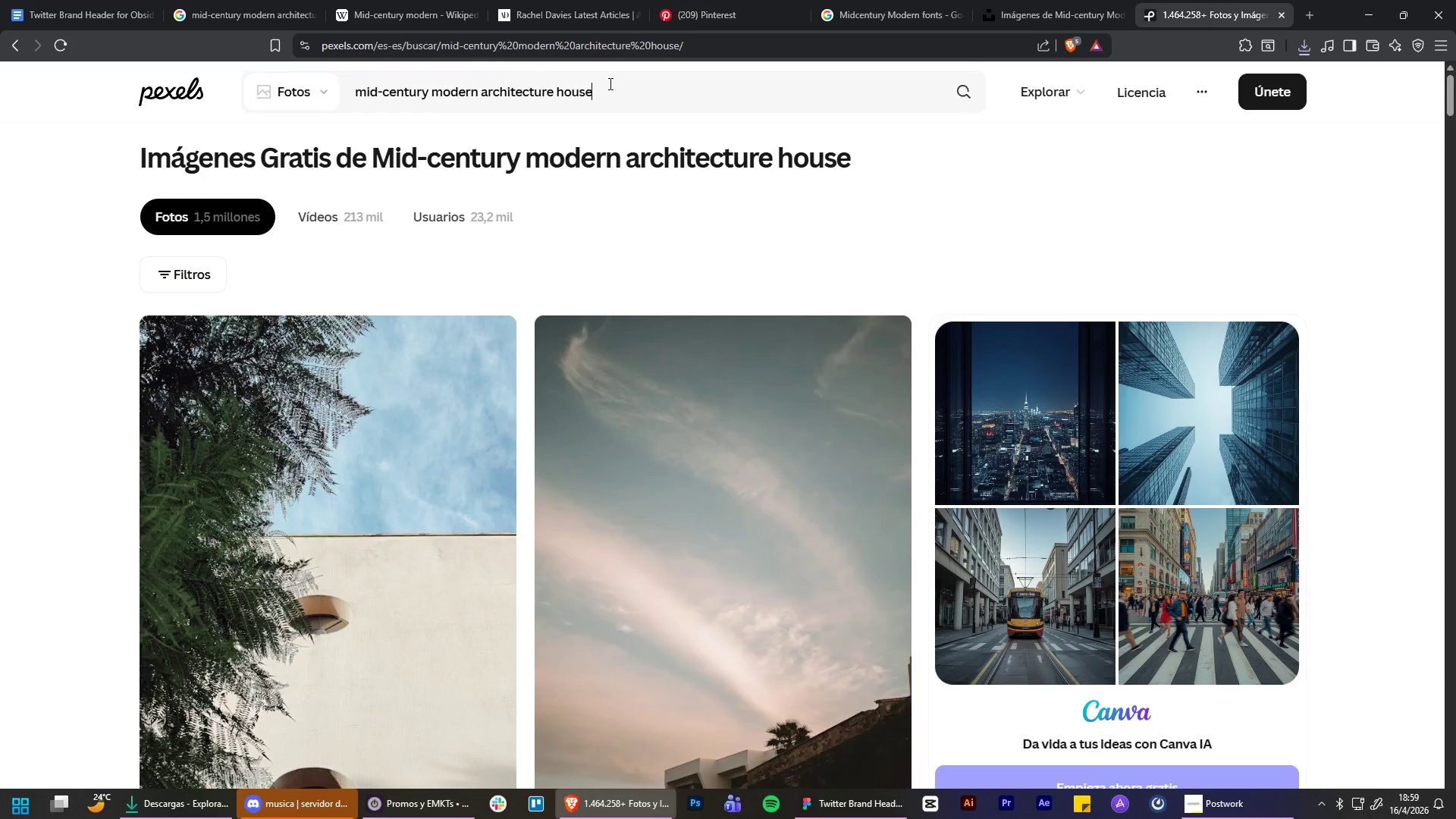 
scroll: coordinate [1452, 275], scroll_direction: up, amount: 1.0
 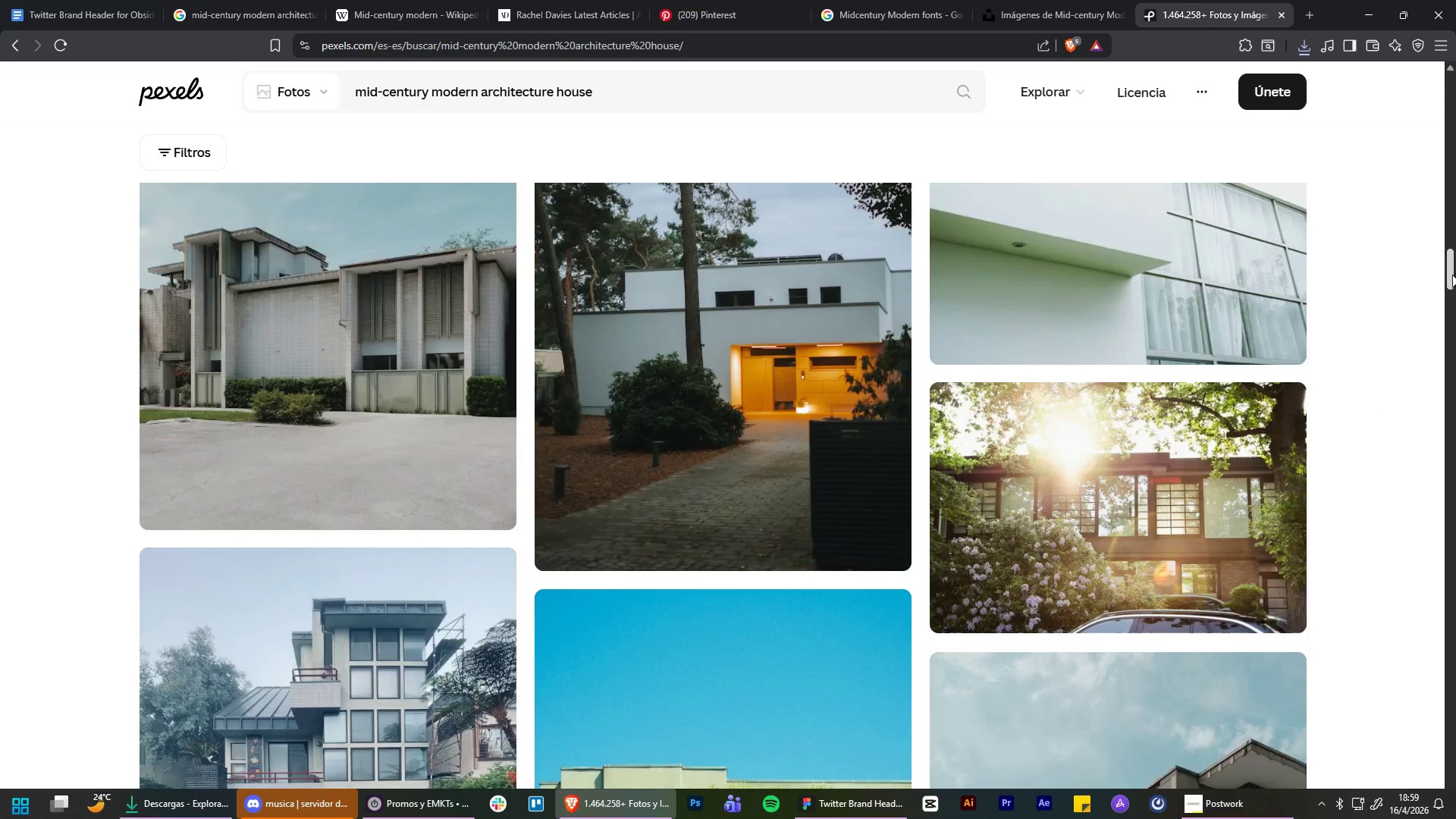 
type( USA)
 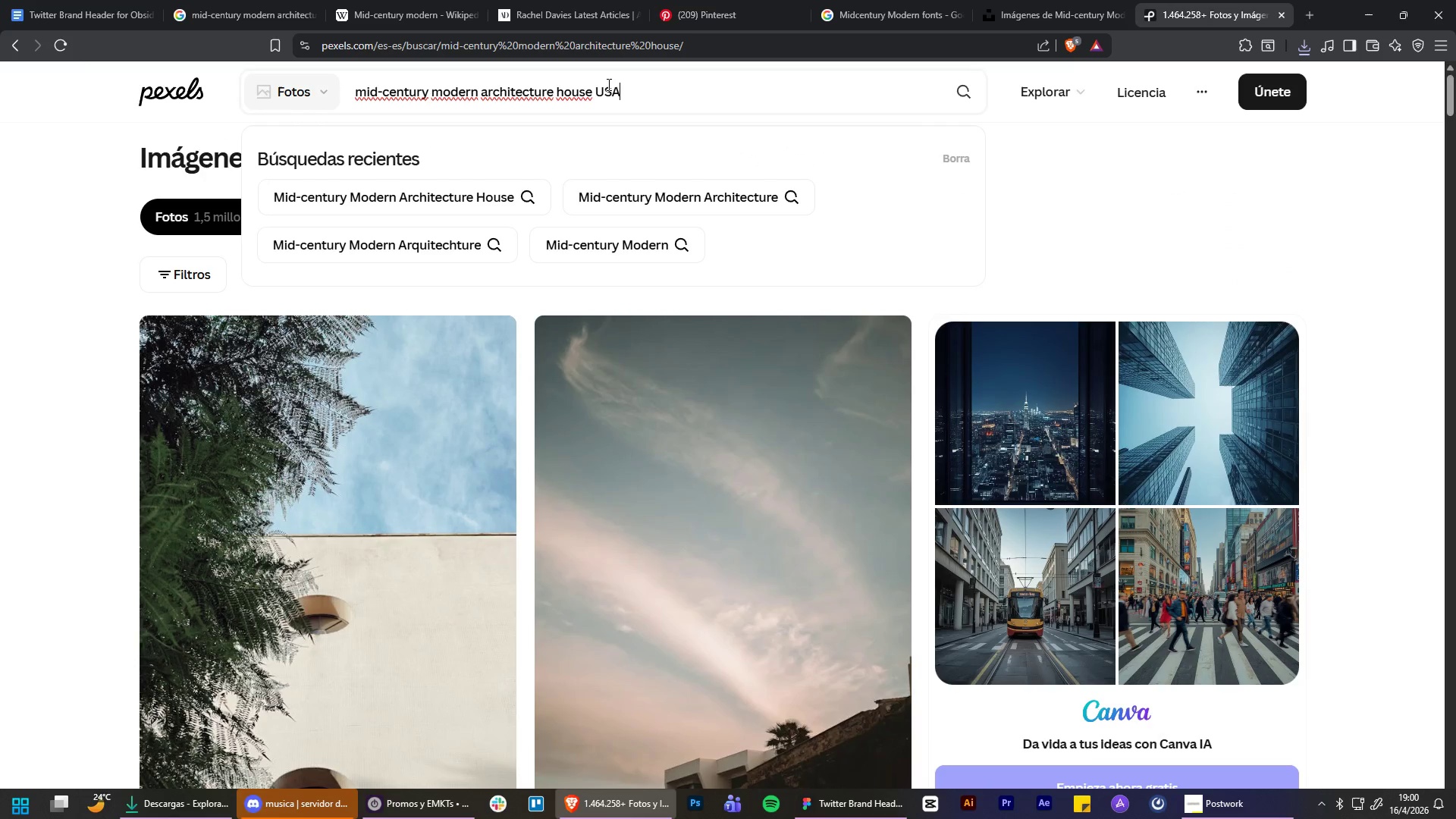 
key(Enter)
 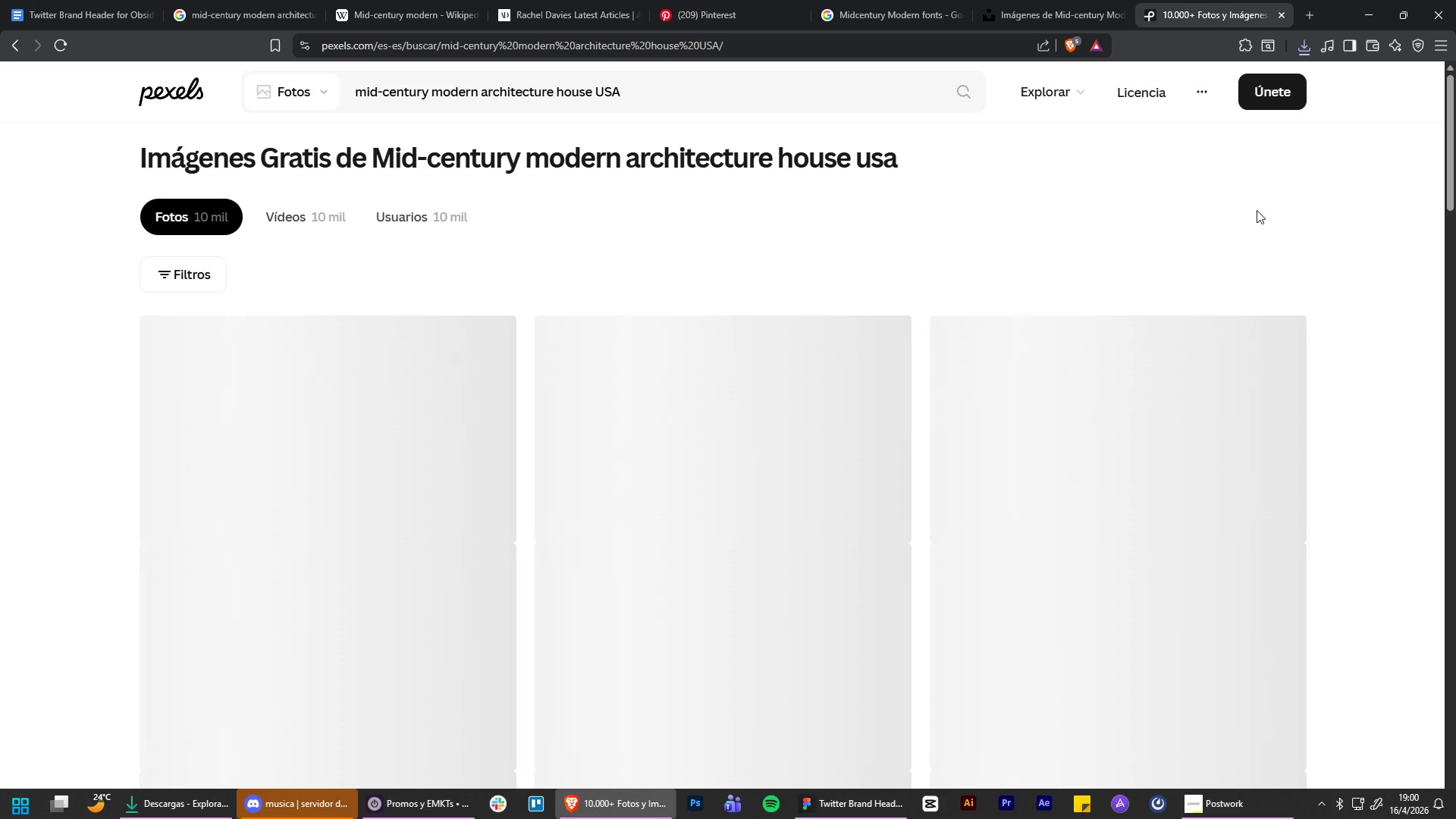 
scroll: coordinate [1380, 472], scroll_direction: down, amount: 20.0
 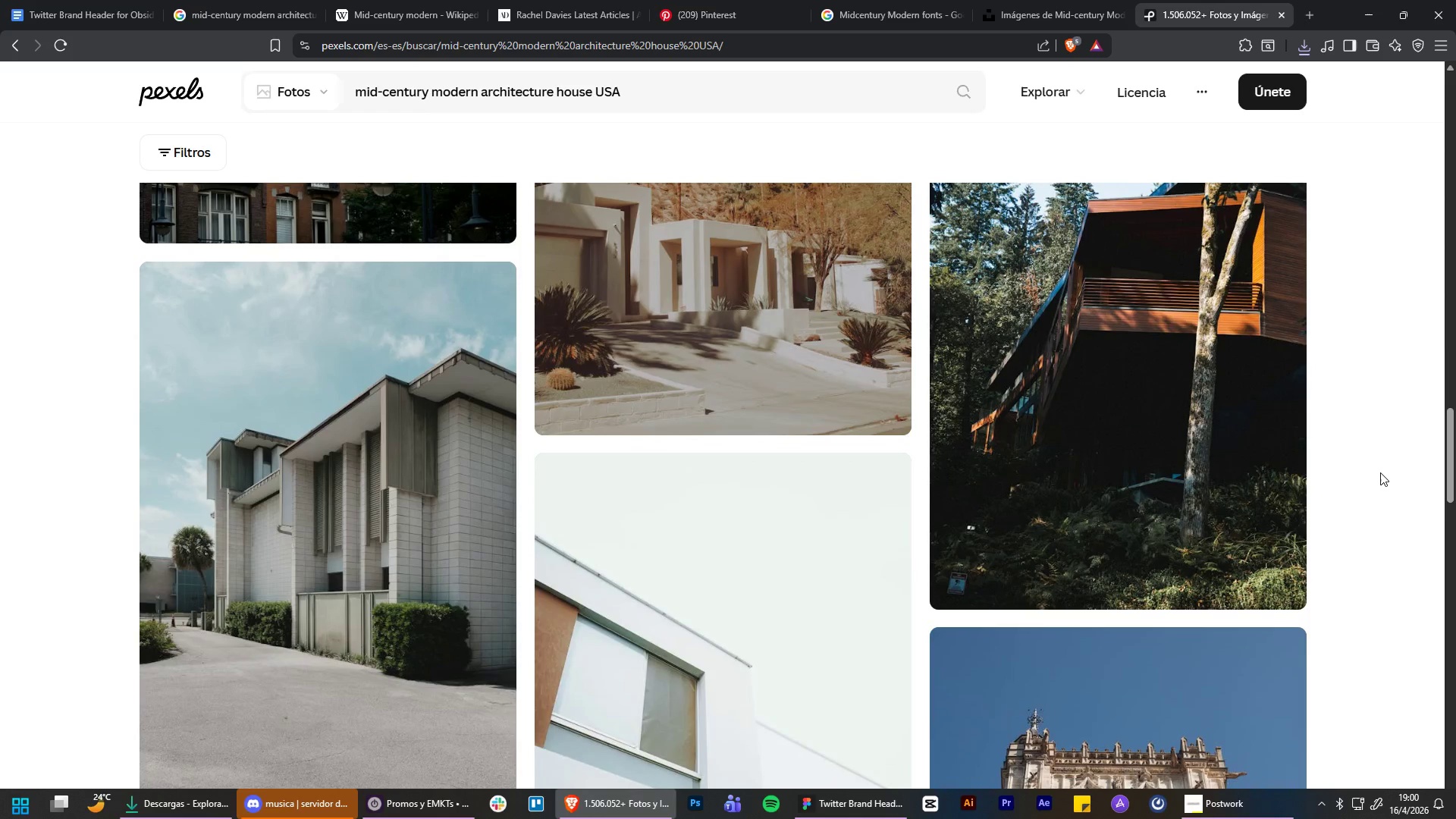 
scroll: coordinate [1380, 472], scroll_direction: up, amount: 1.0
 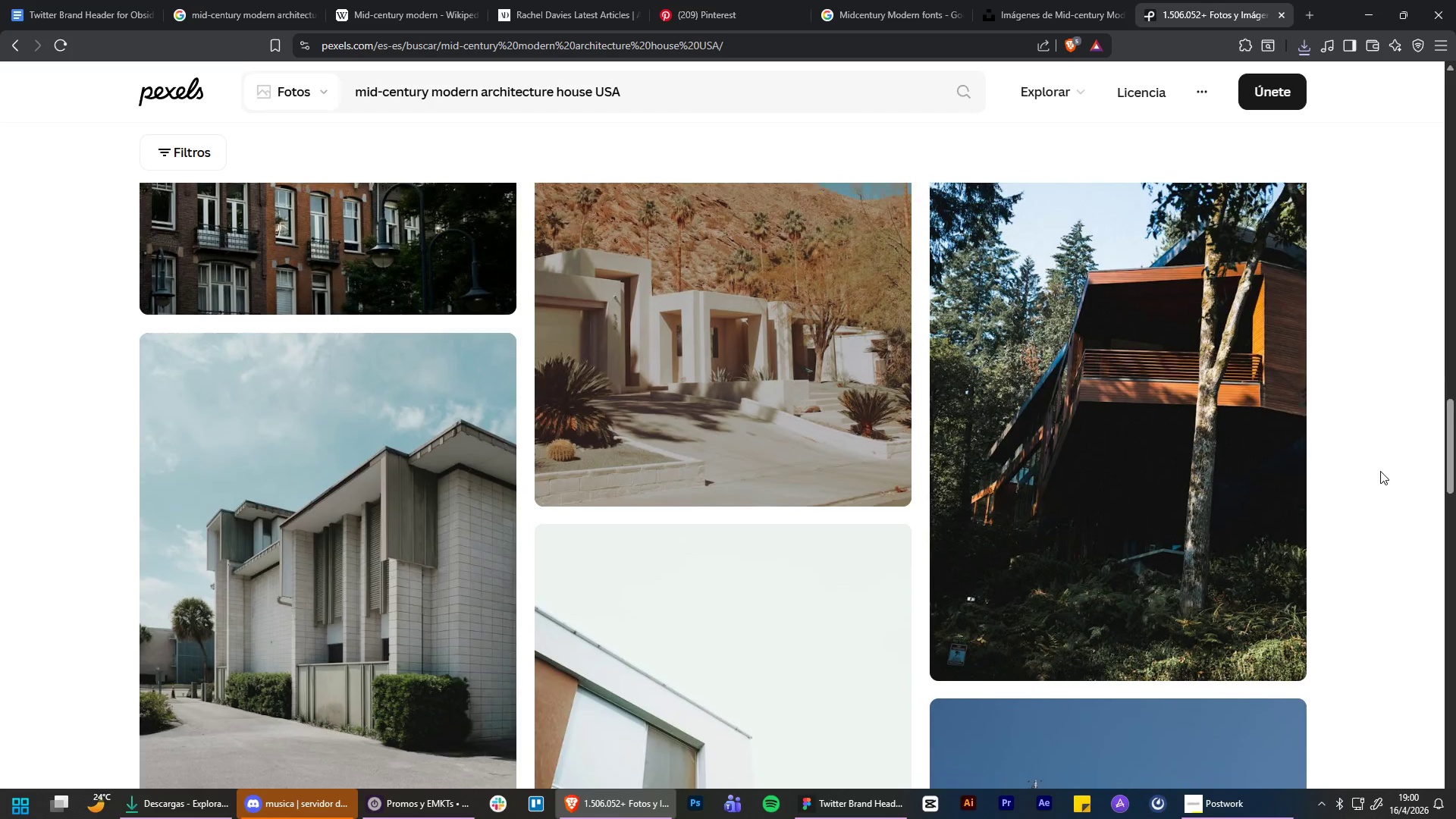 
scroll: coordinate [1380, 471], scroll_direction: down, amount: 9.0
 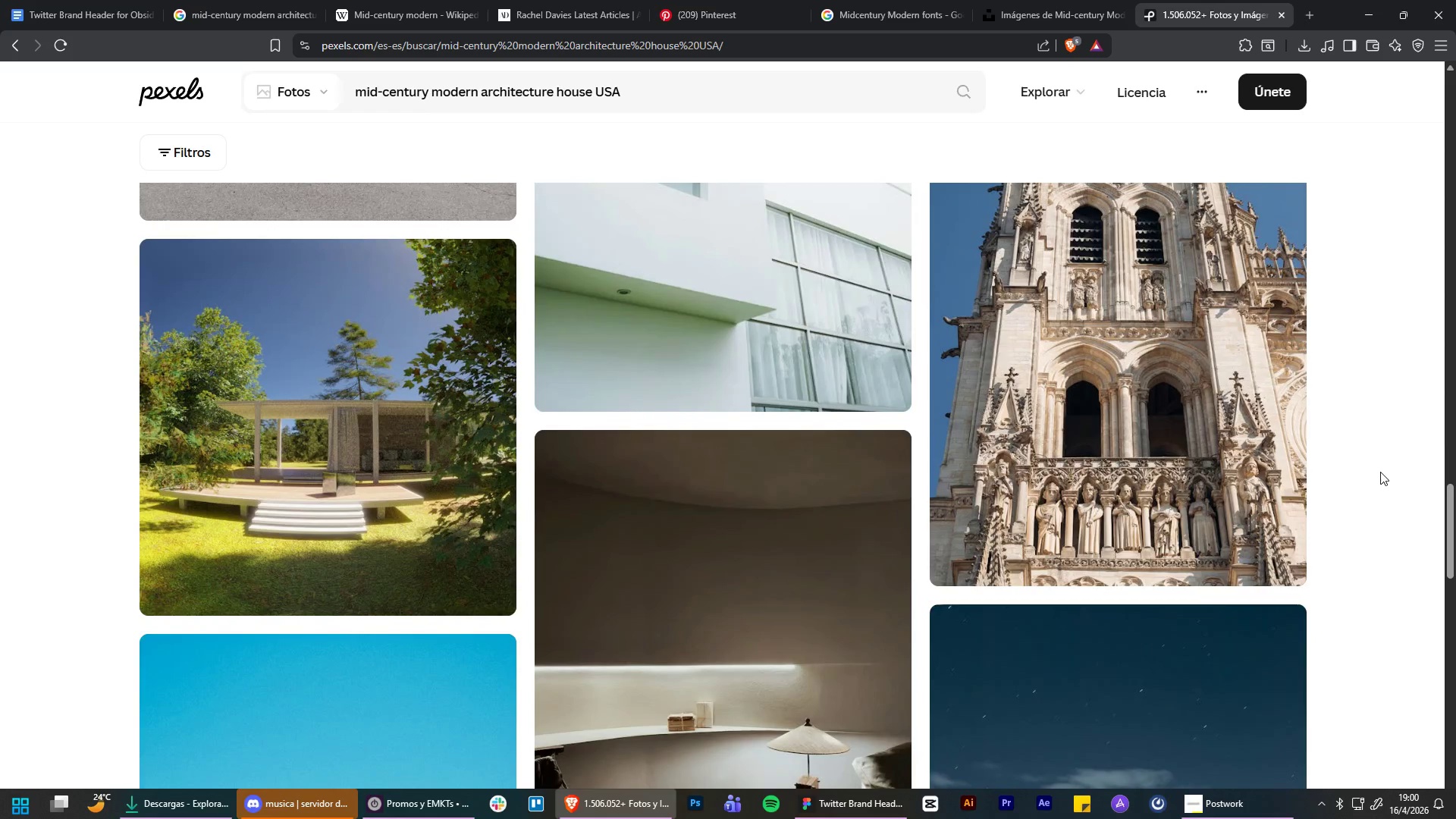 
scroll: coordinate [1380, 471], scroll_direction: none, amount: 0.0
 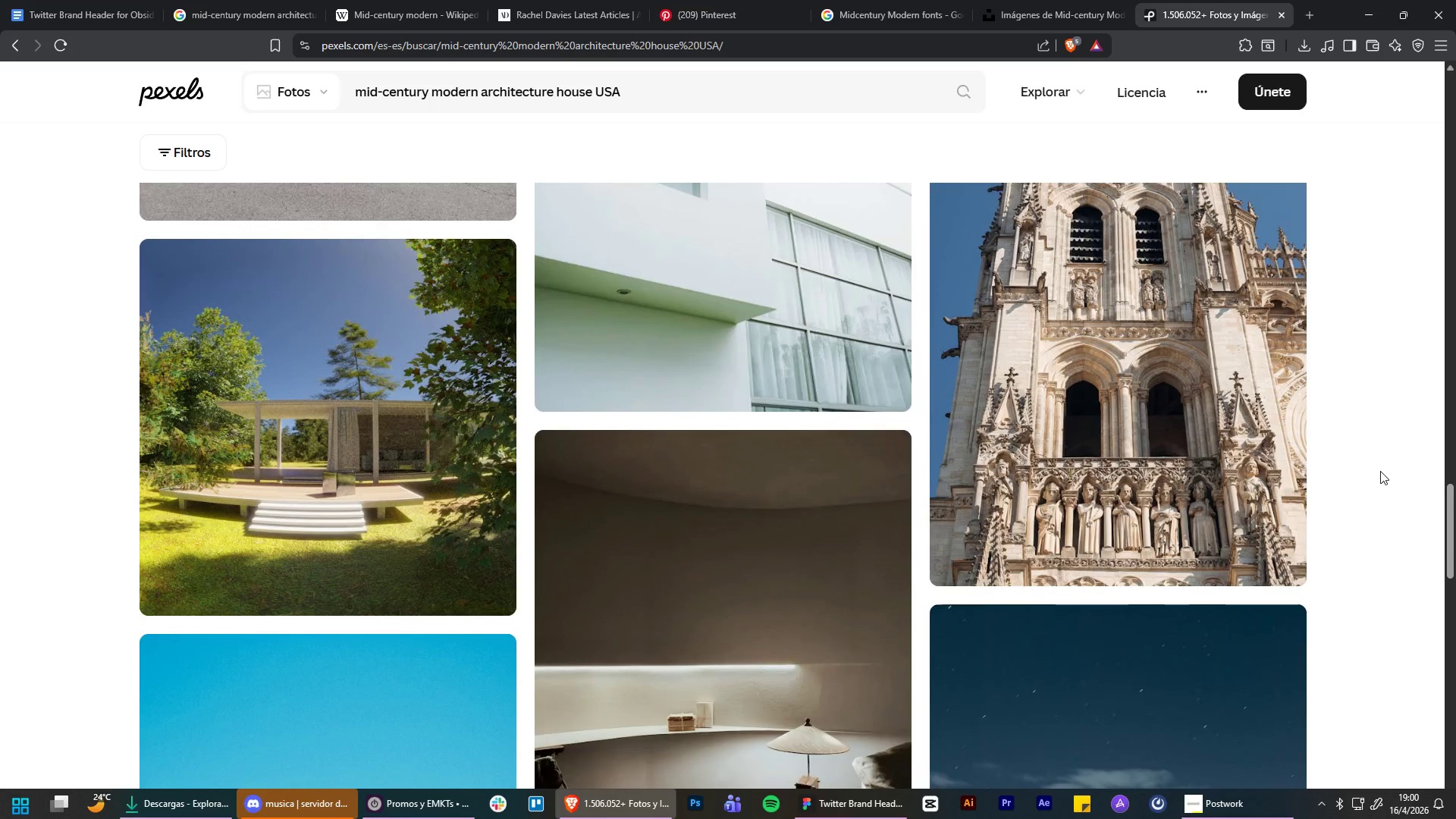 
scroll: coordinate [822, 540], scroll_direction: down, amount: 13.0
 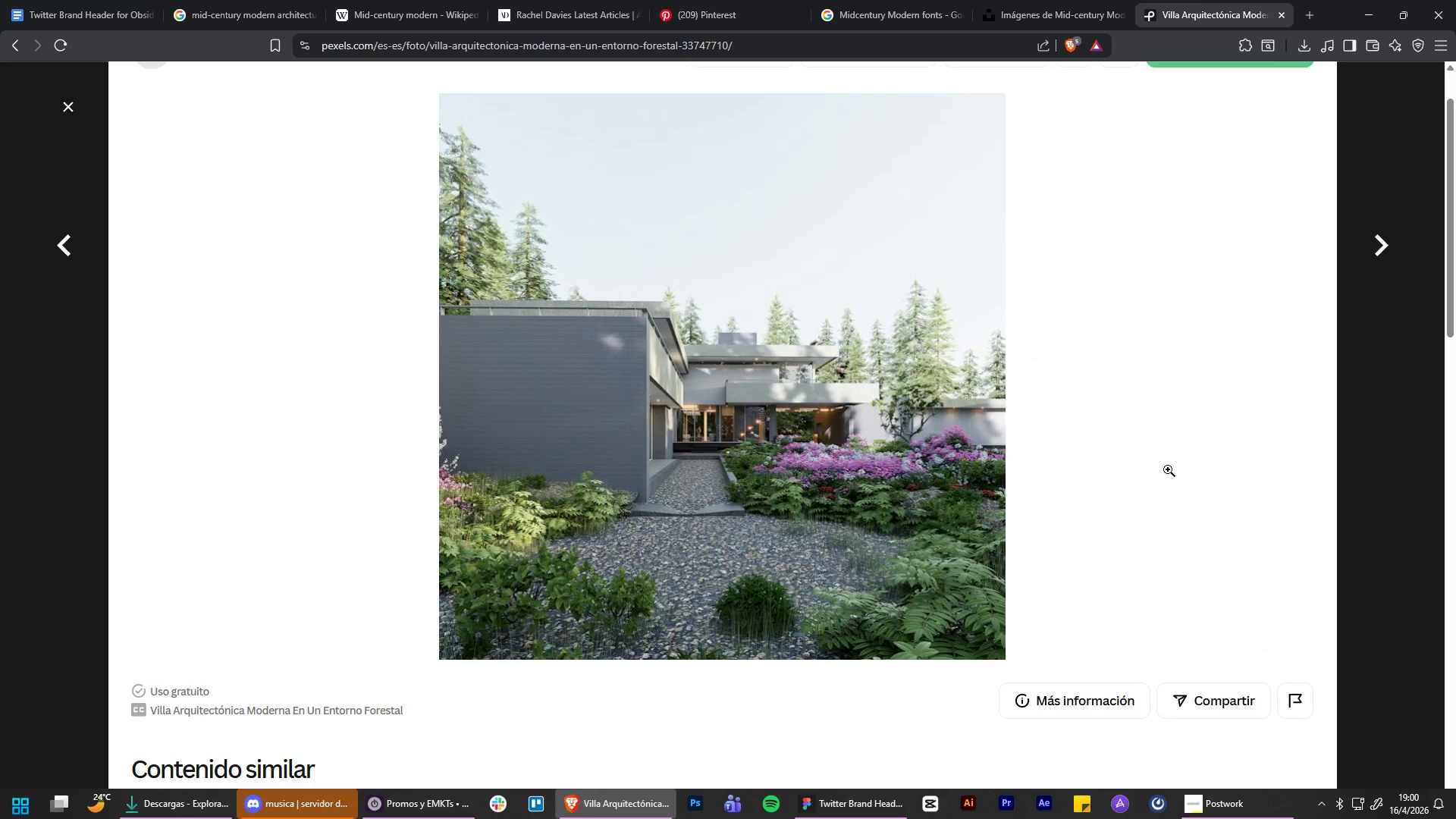 
scroll: coordinate [1168, 469], scroll_direction: up, amount: 1.0
 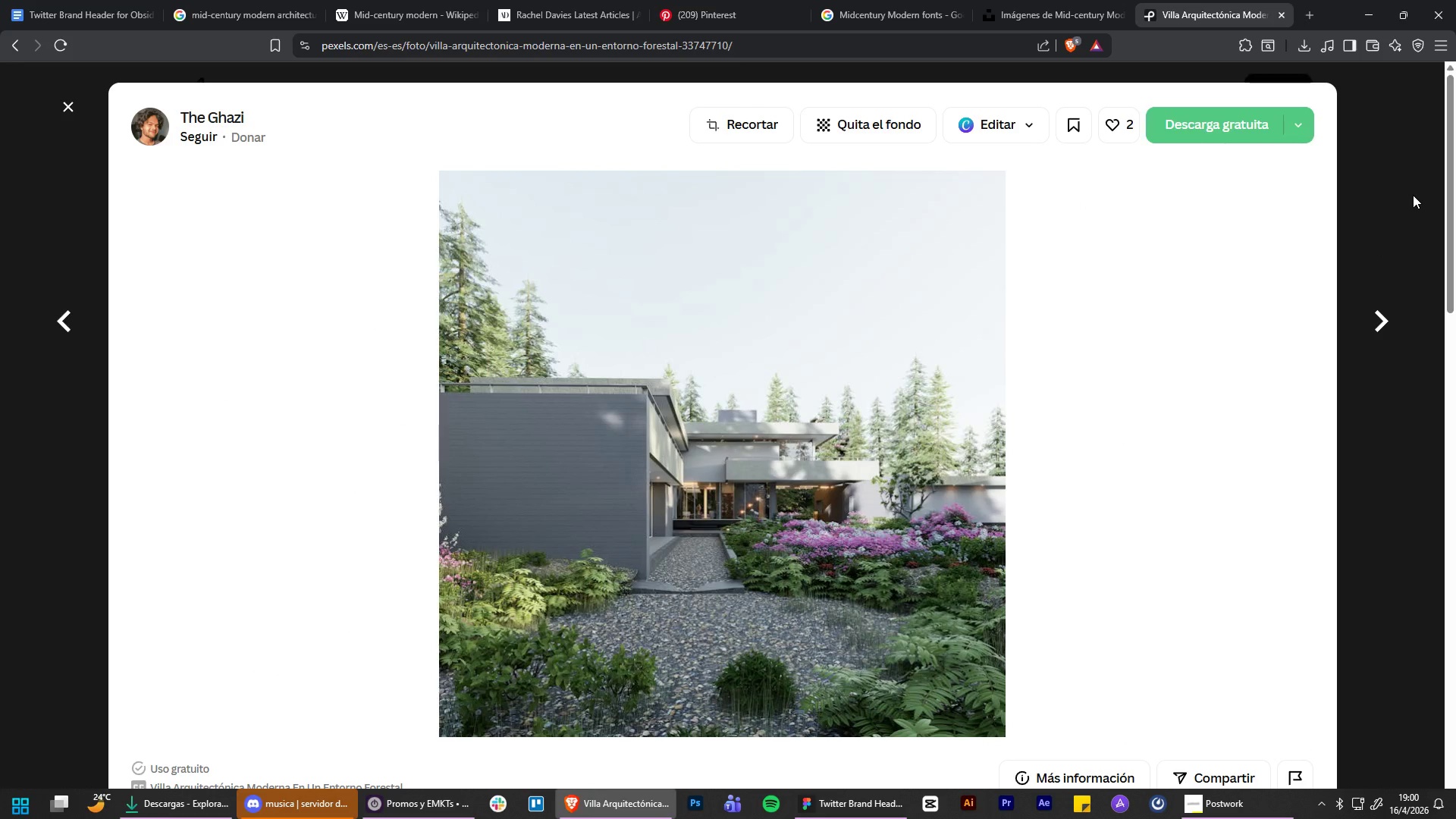 
left_click([1413, 195])
 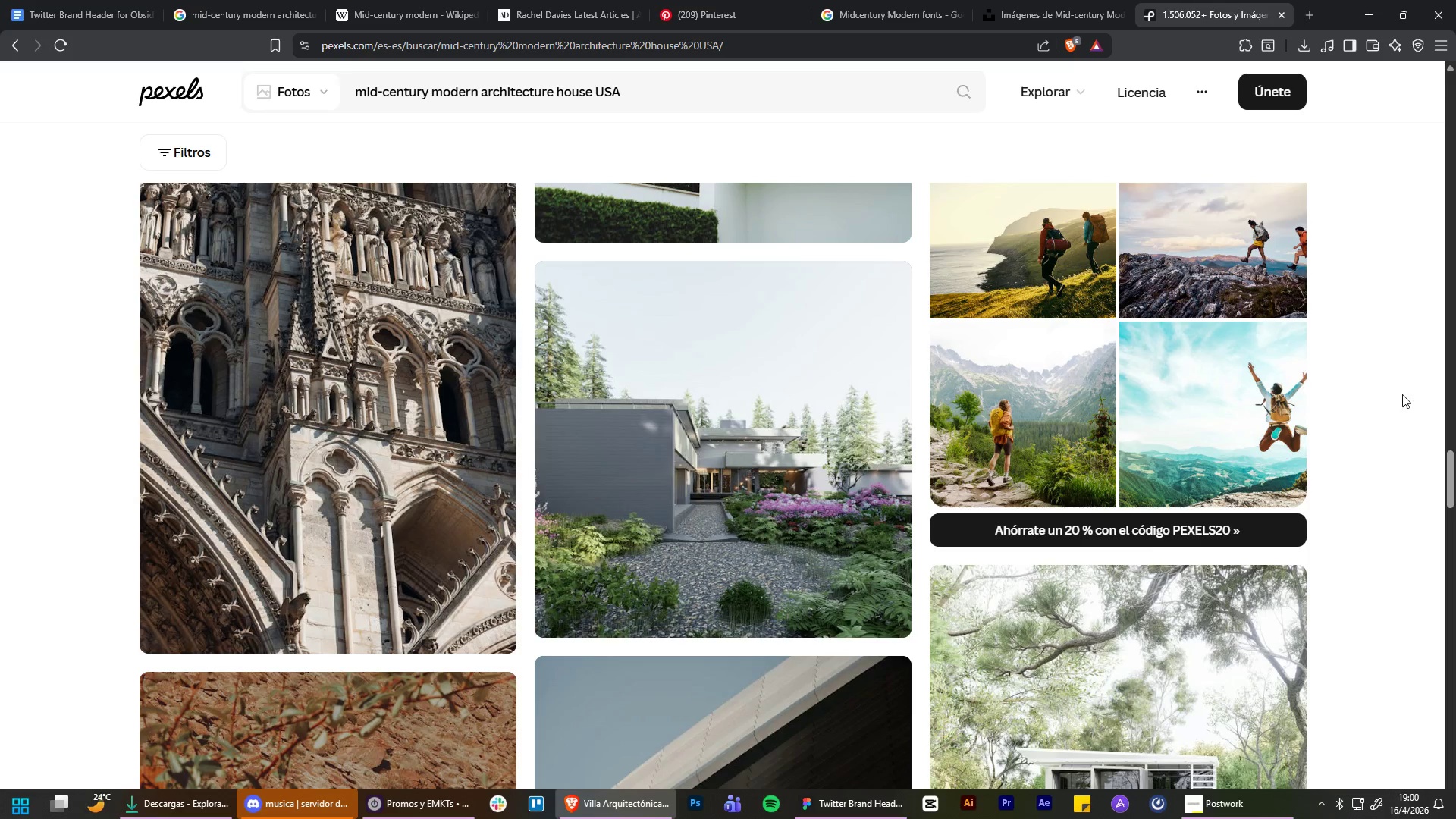 
scroll: coordinate [1408, 434], scroll_direction: down, amount: 3.0
 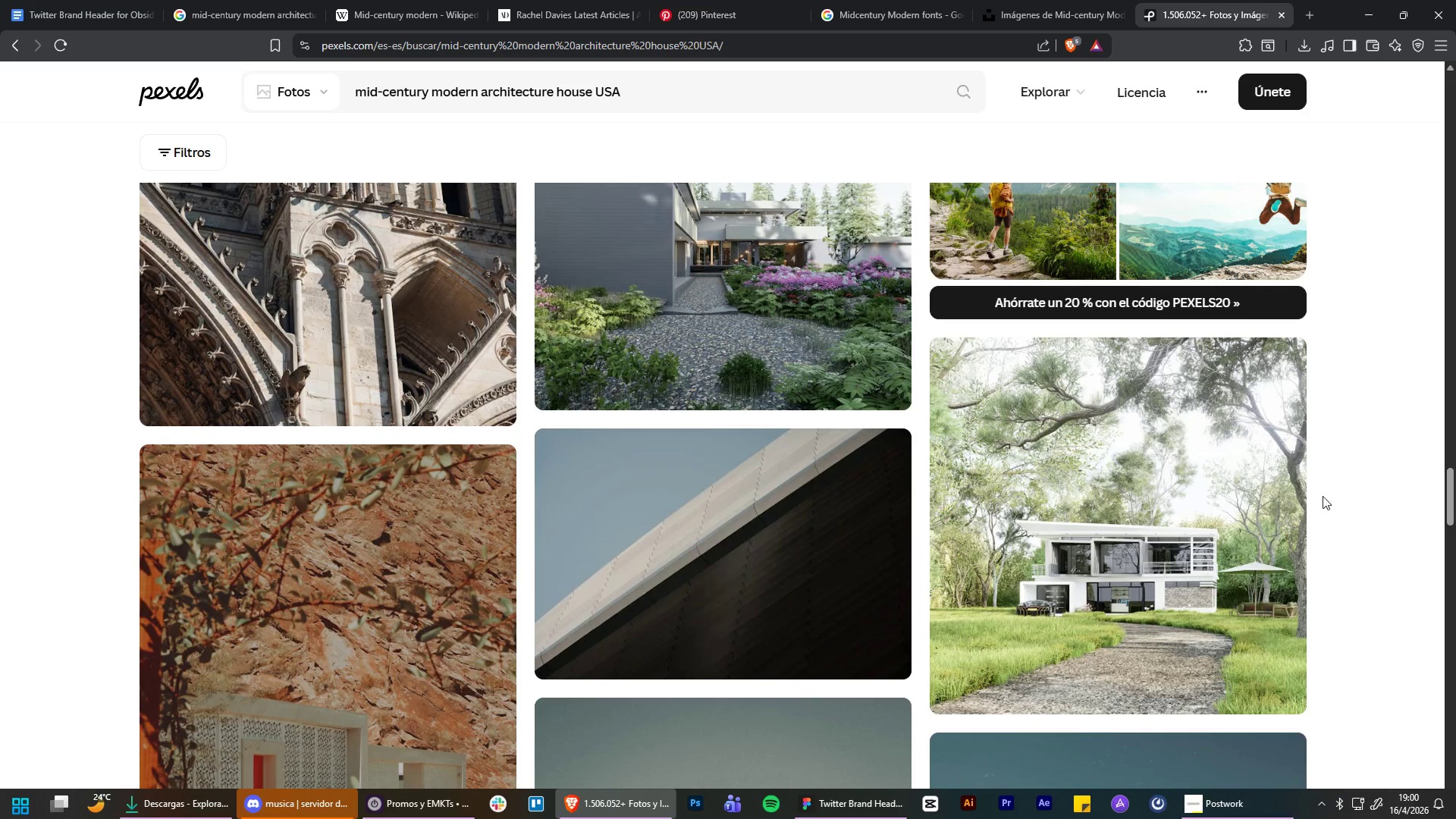 
left_click([1156, 553])
 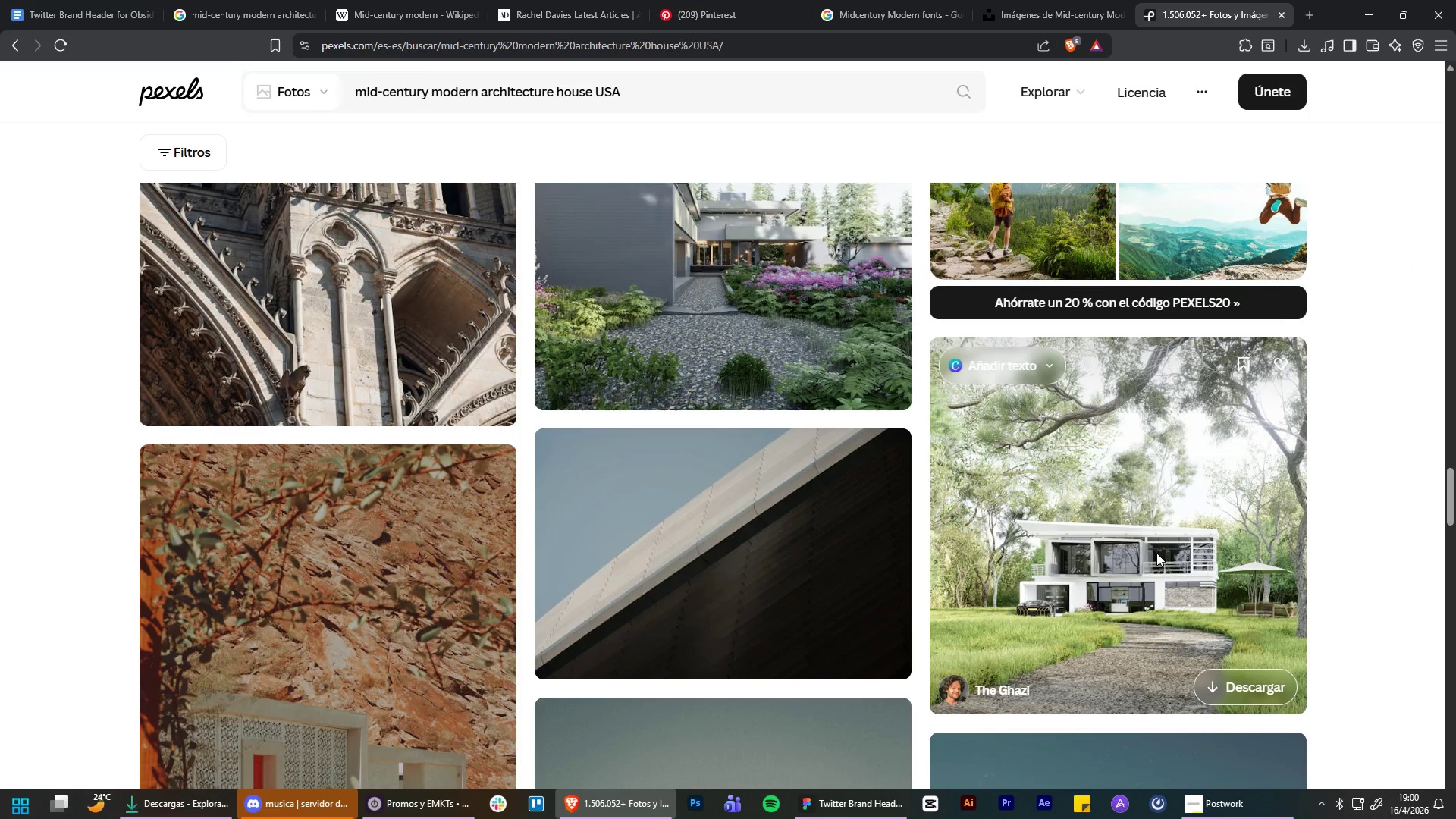 
scroll: coordinate [1316, 536], scroll_direction: down, amount: 2.0
 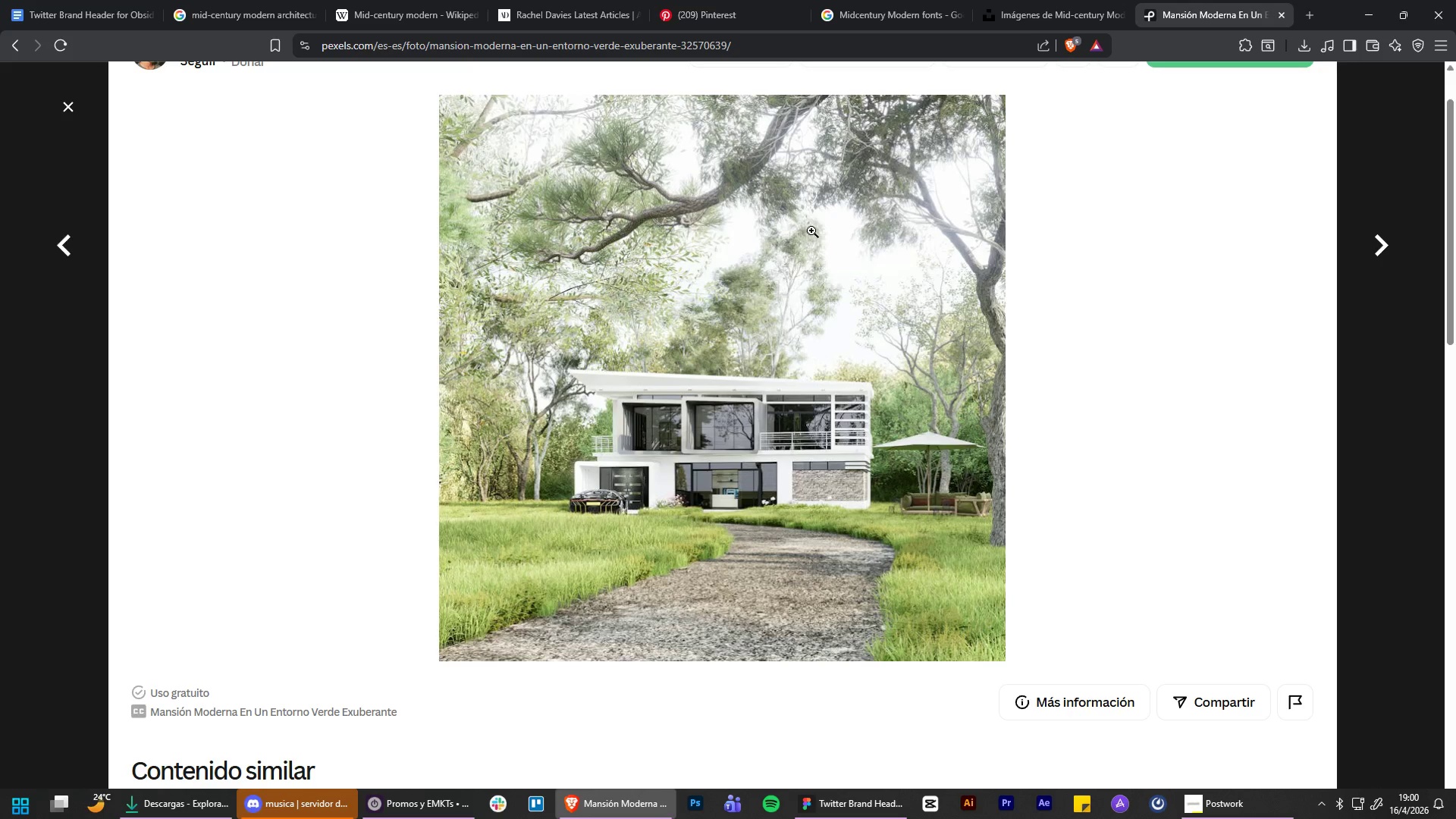 
left_click([1373, 481])
 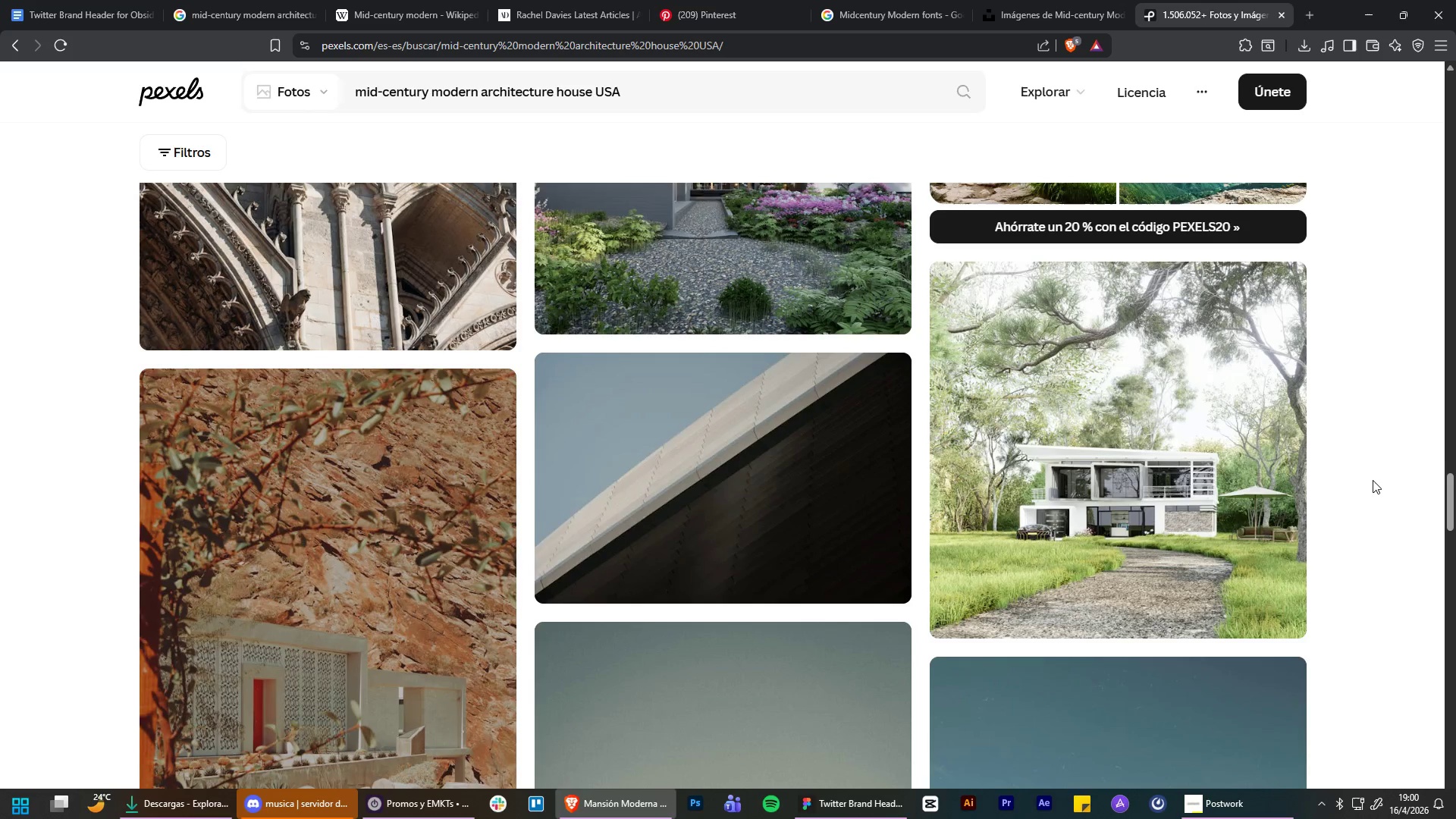 
scroll: coordinate [1384, 477], scroll_direction: down, amount: 13.0
 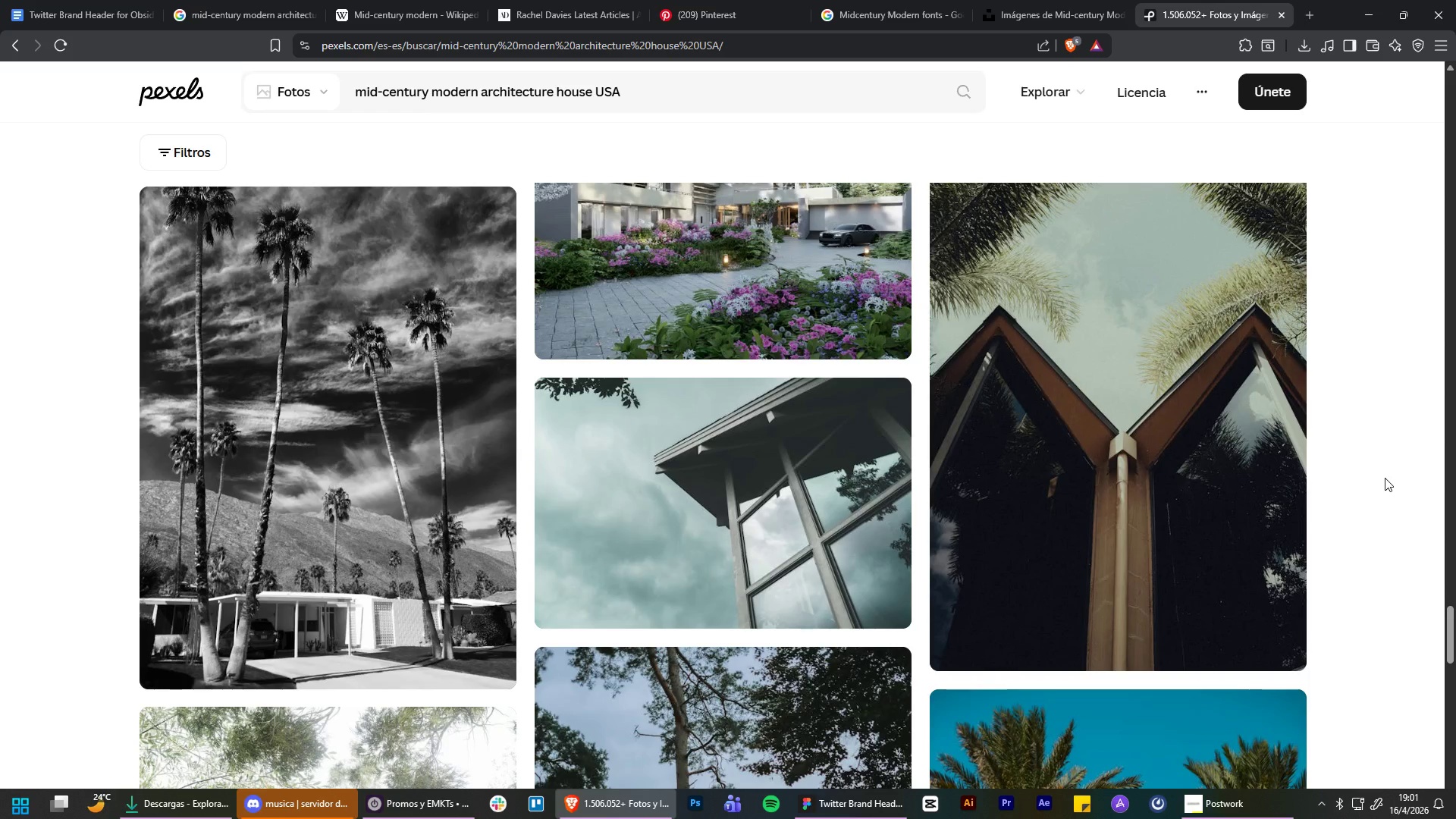 
wait(34.44)
 